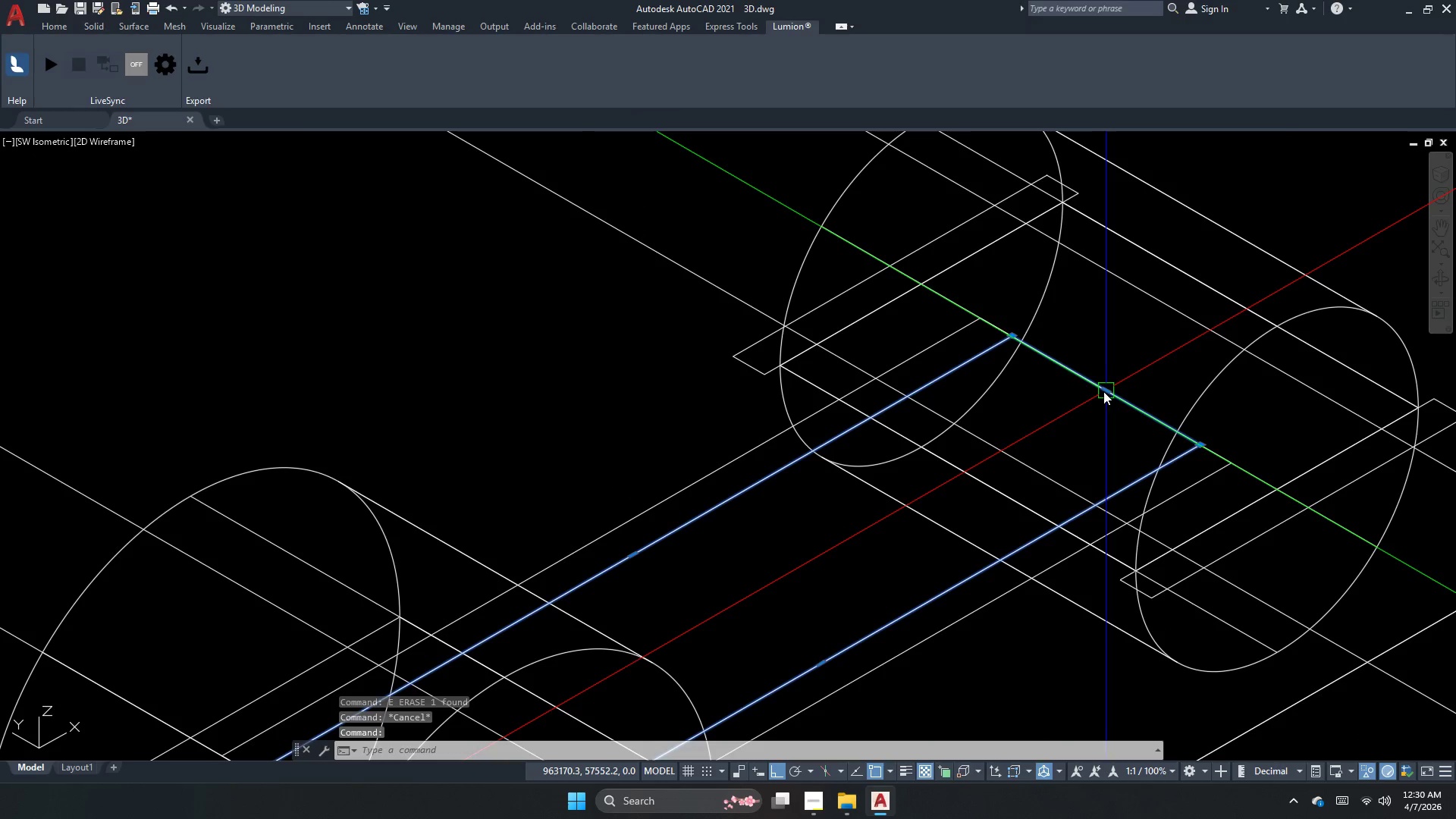 
key(Escape)
key(Escape)
key(Escape)
type(ext)
 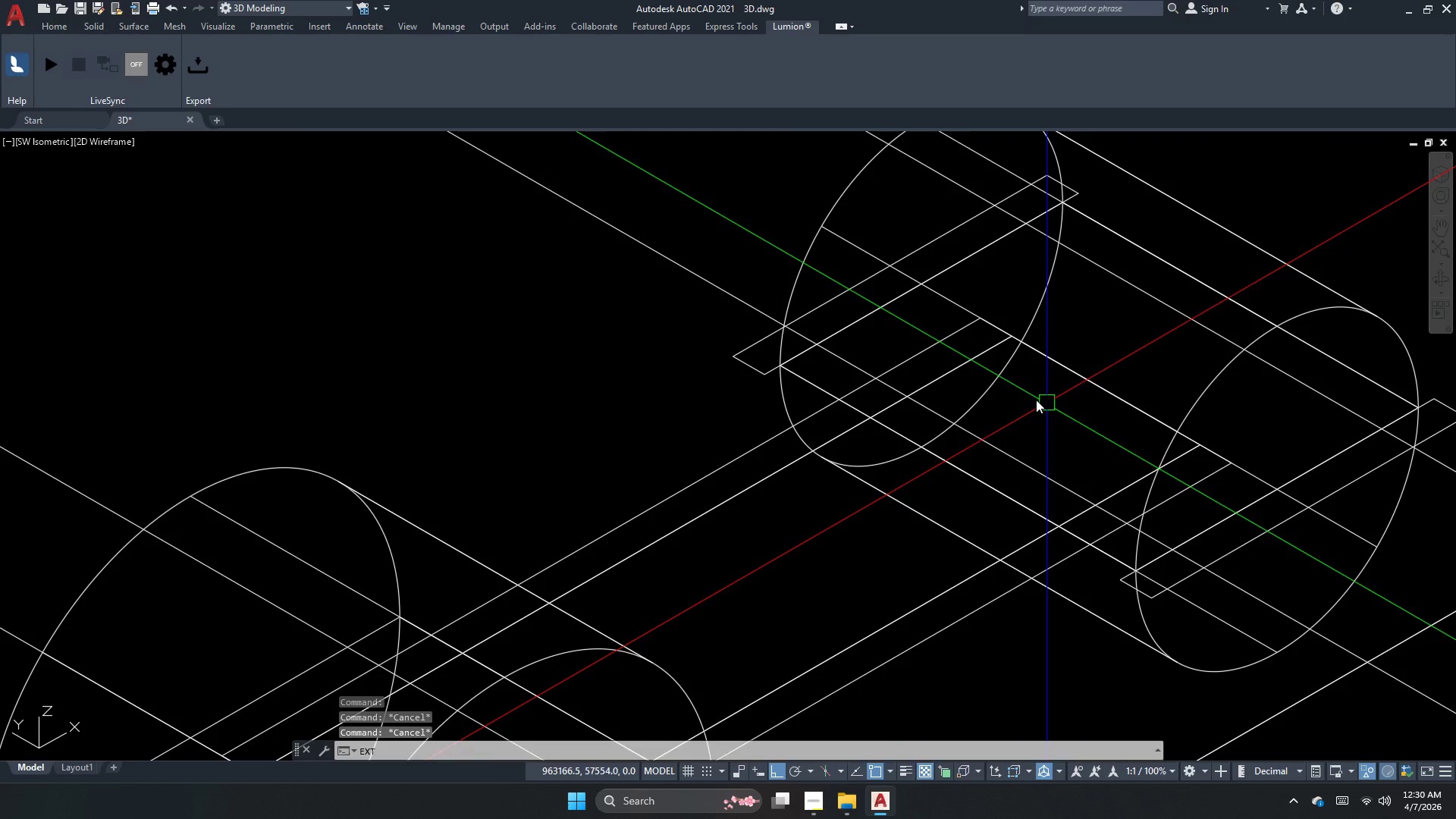 
key(Space)
 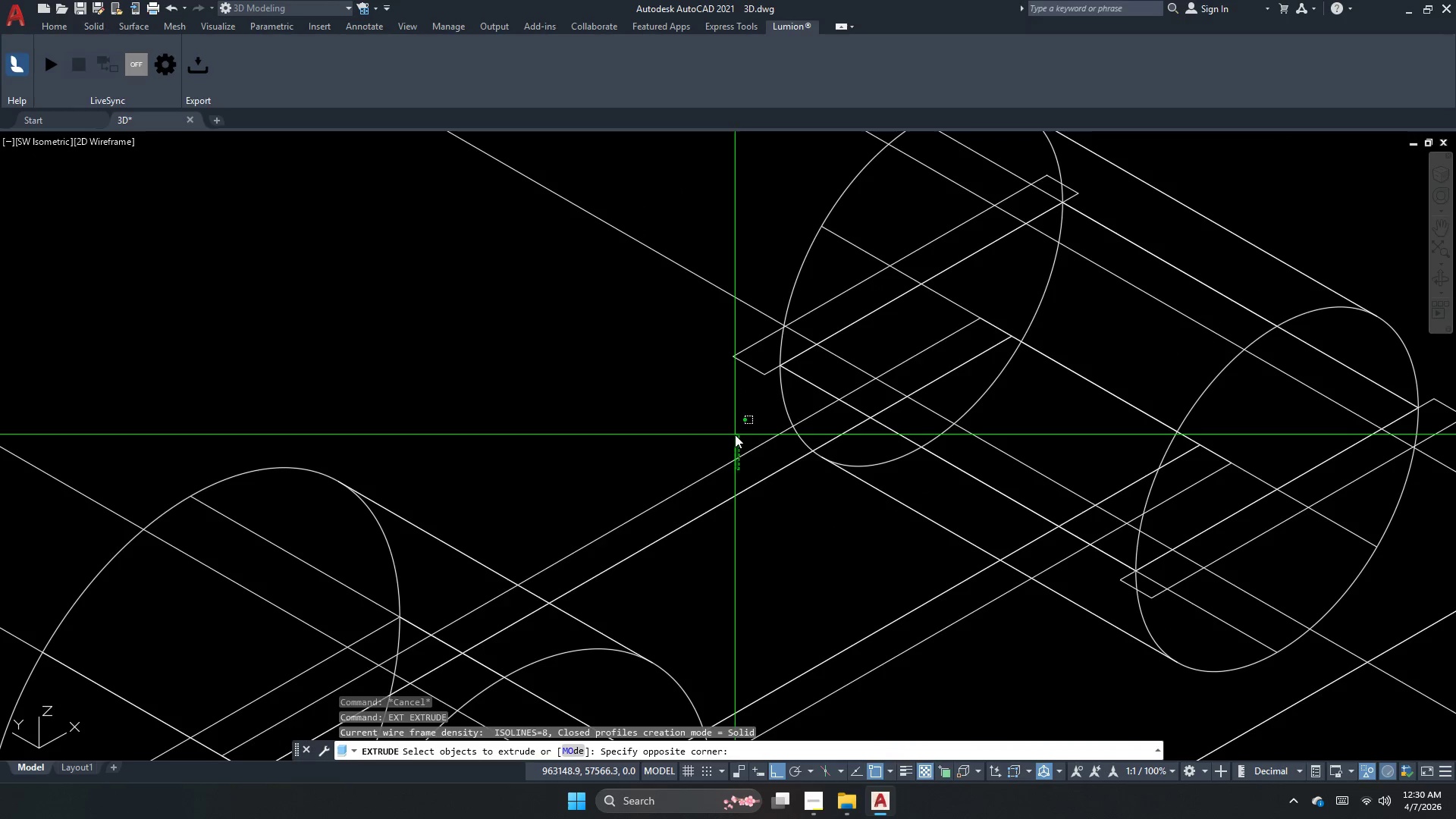 
key(Space)
 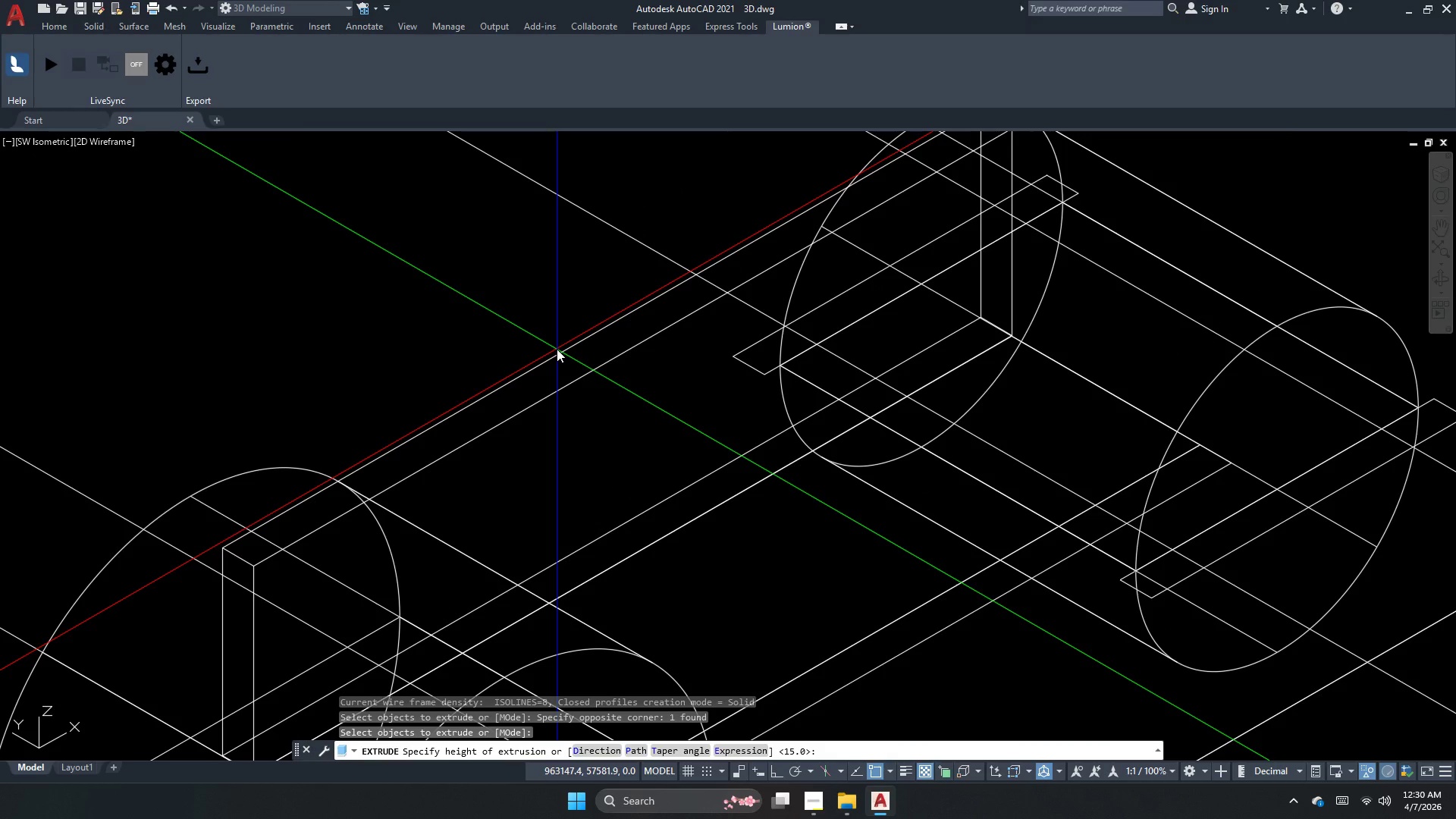 
key(Numpad5)
 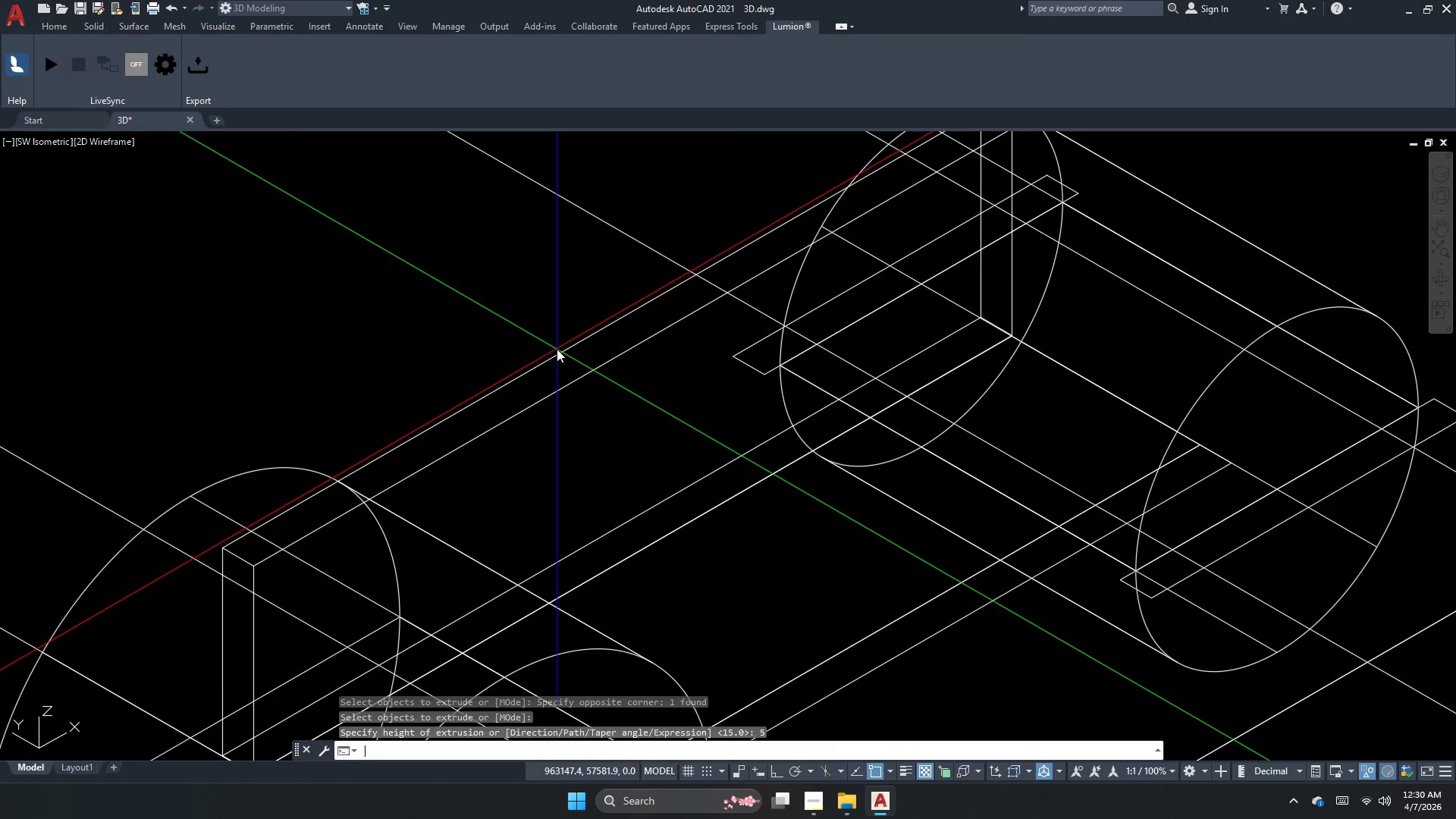 
key(NumpadEnter)
 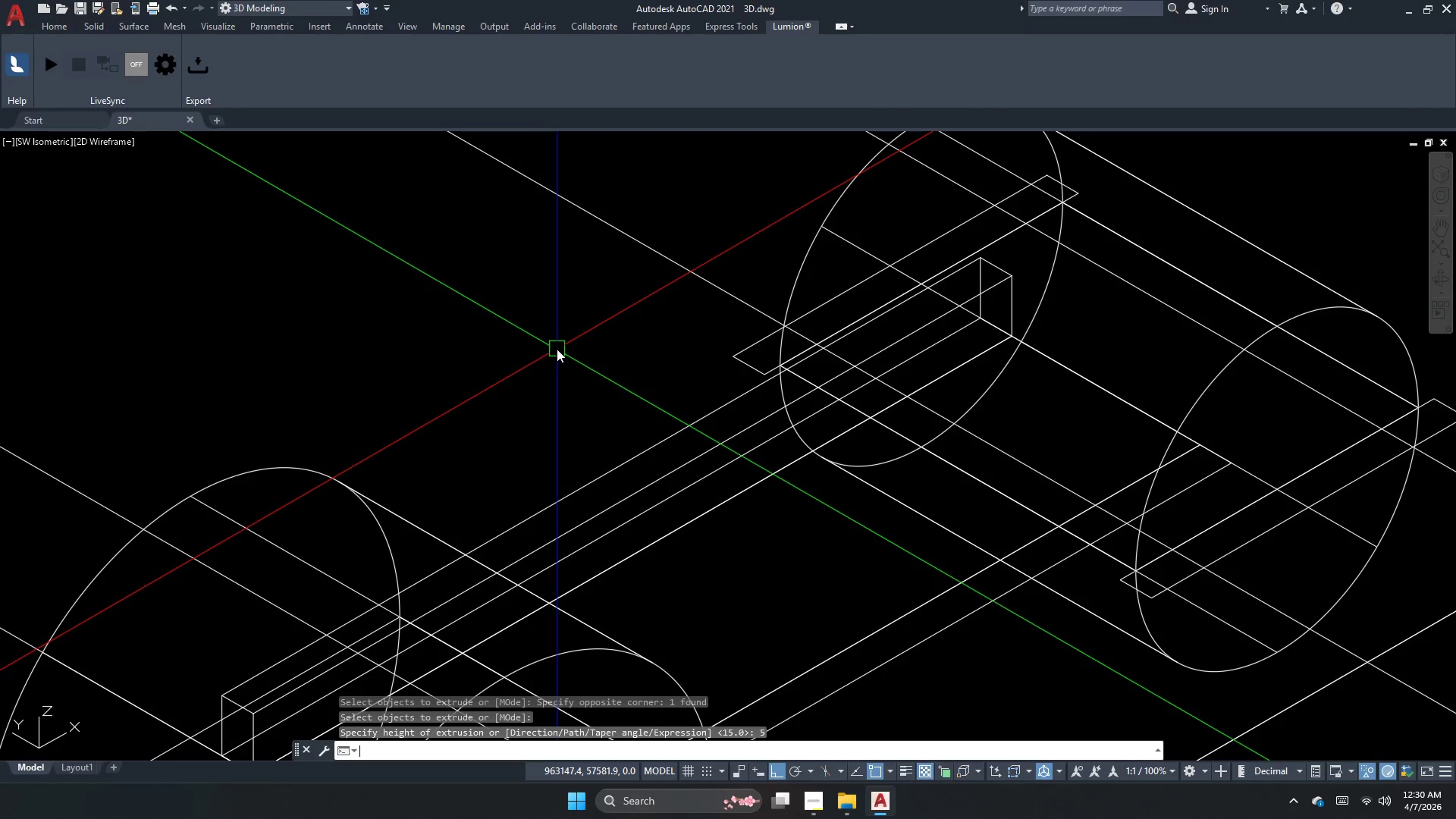 
key(Control+ControlLeft)
 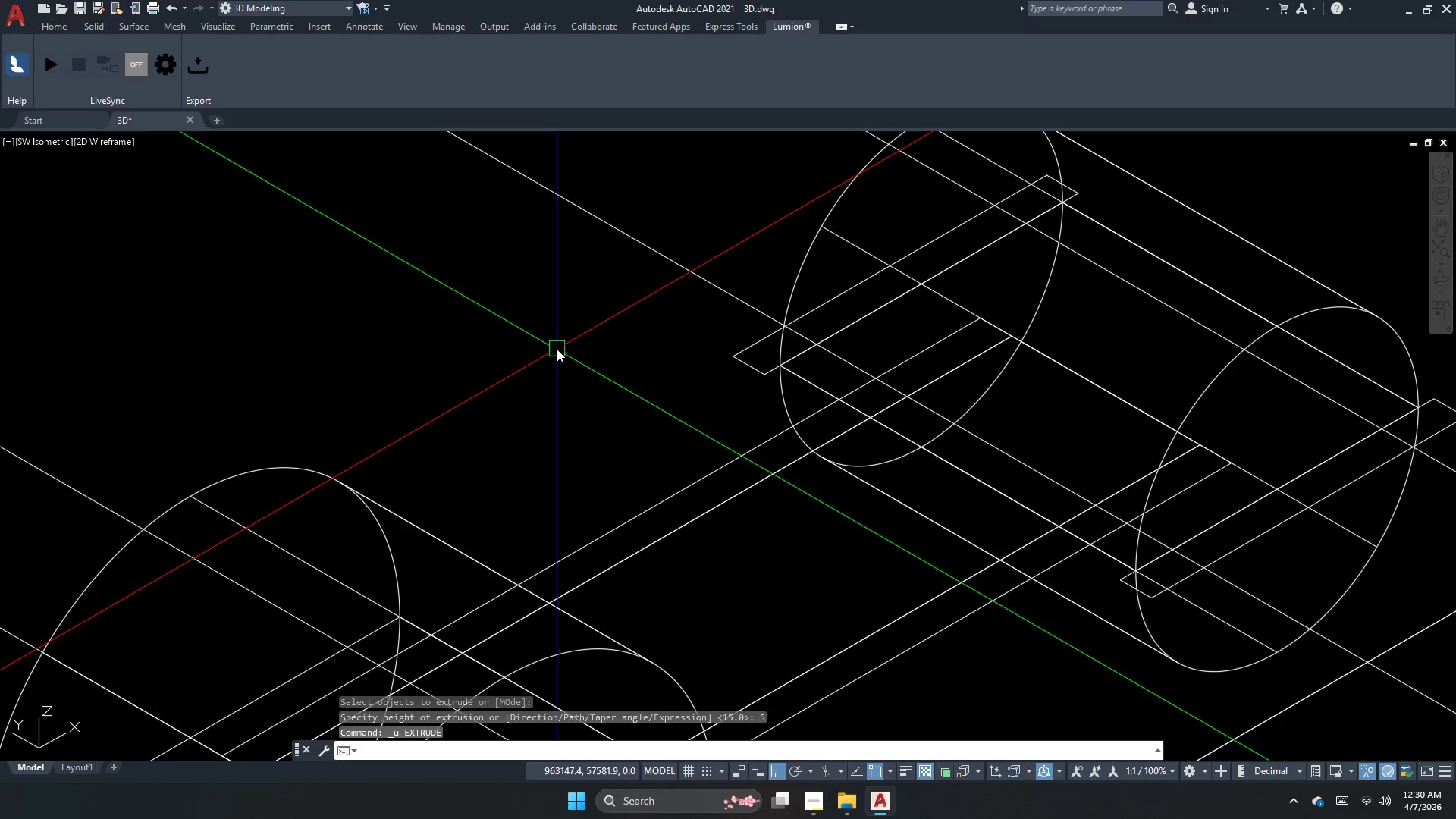 
key(Control+Z)
 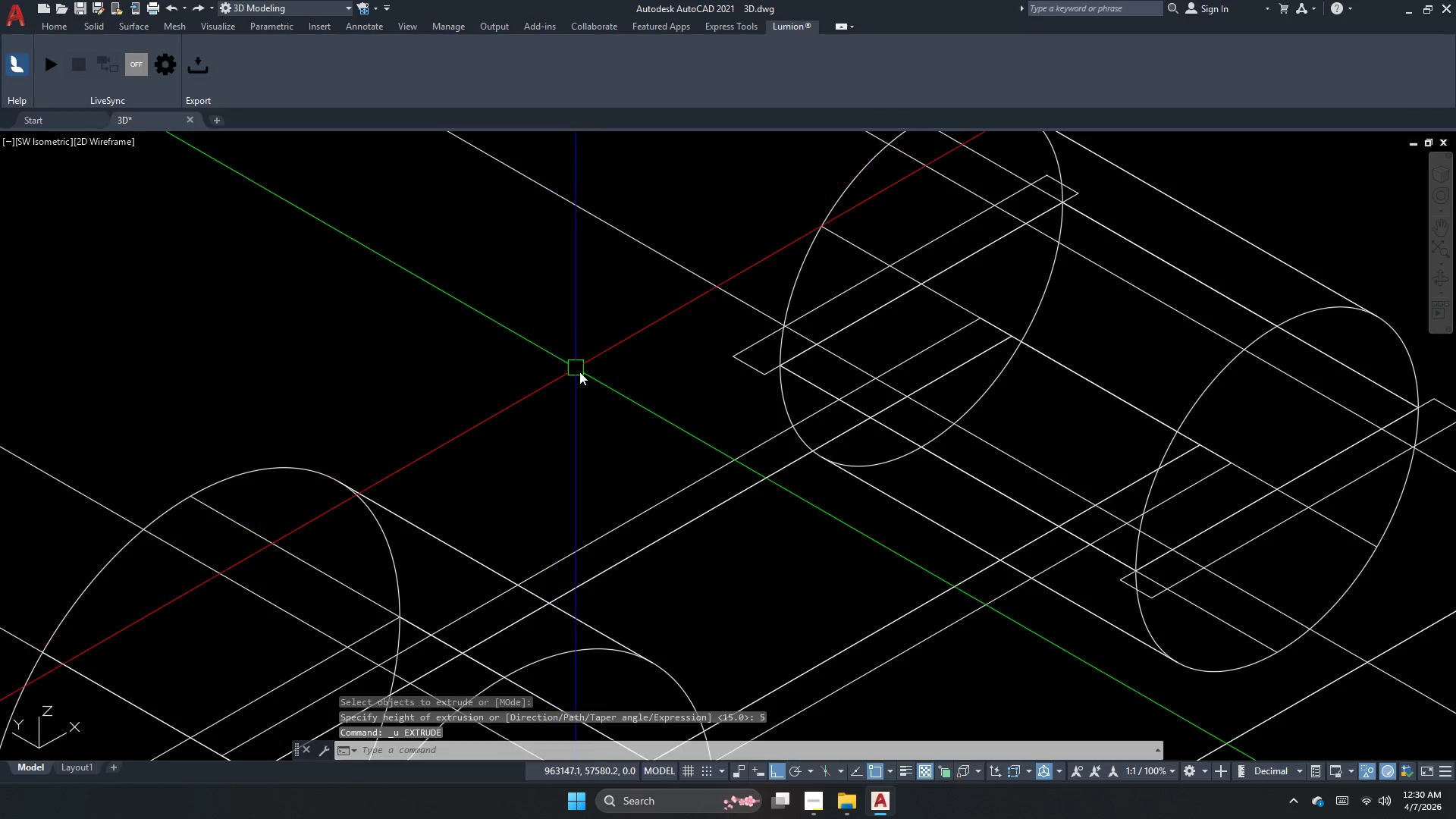 
key(Escape)
key(Escape)
key(Escape)
type(ex)
 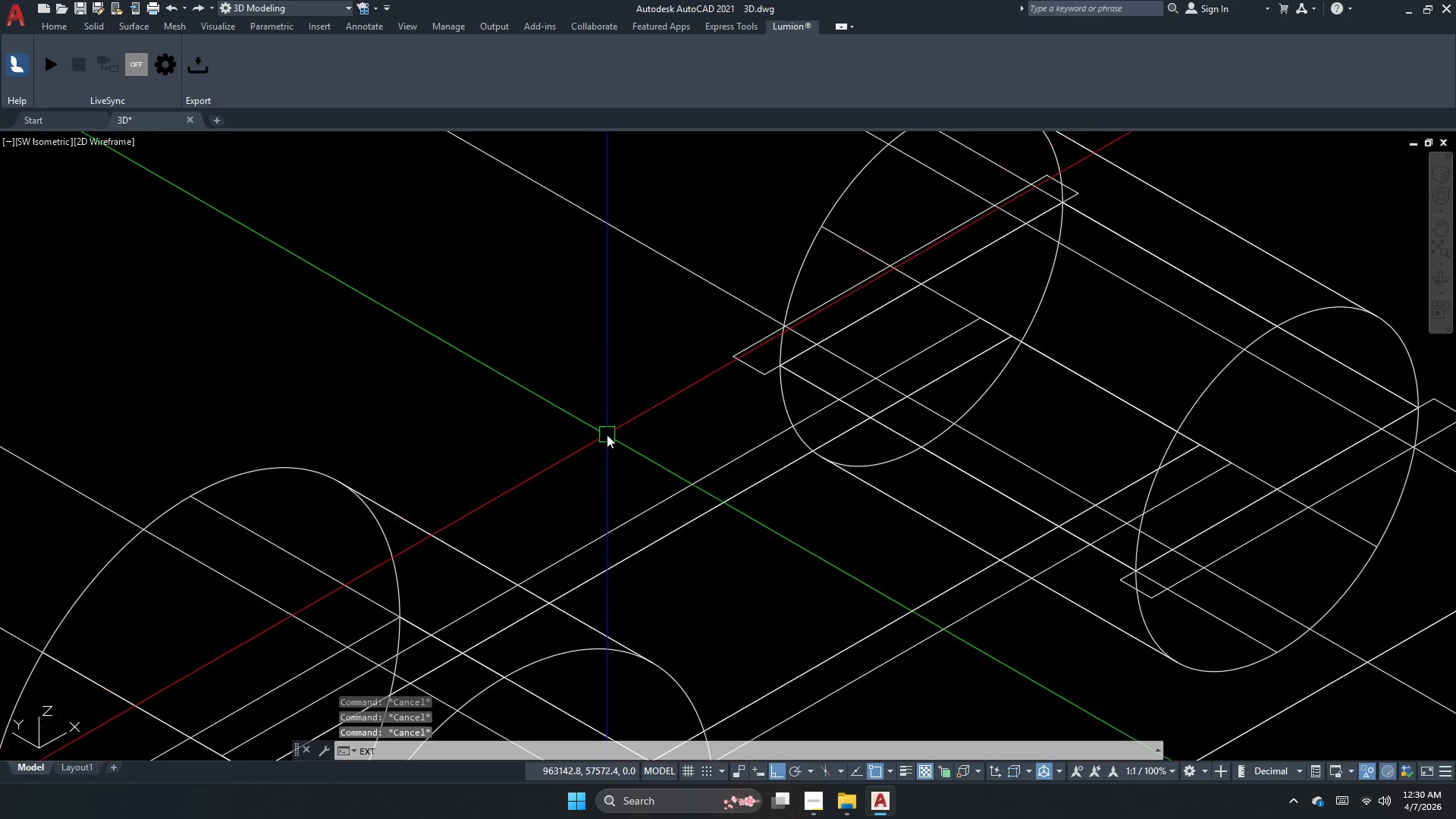 
key(Space)
 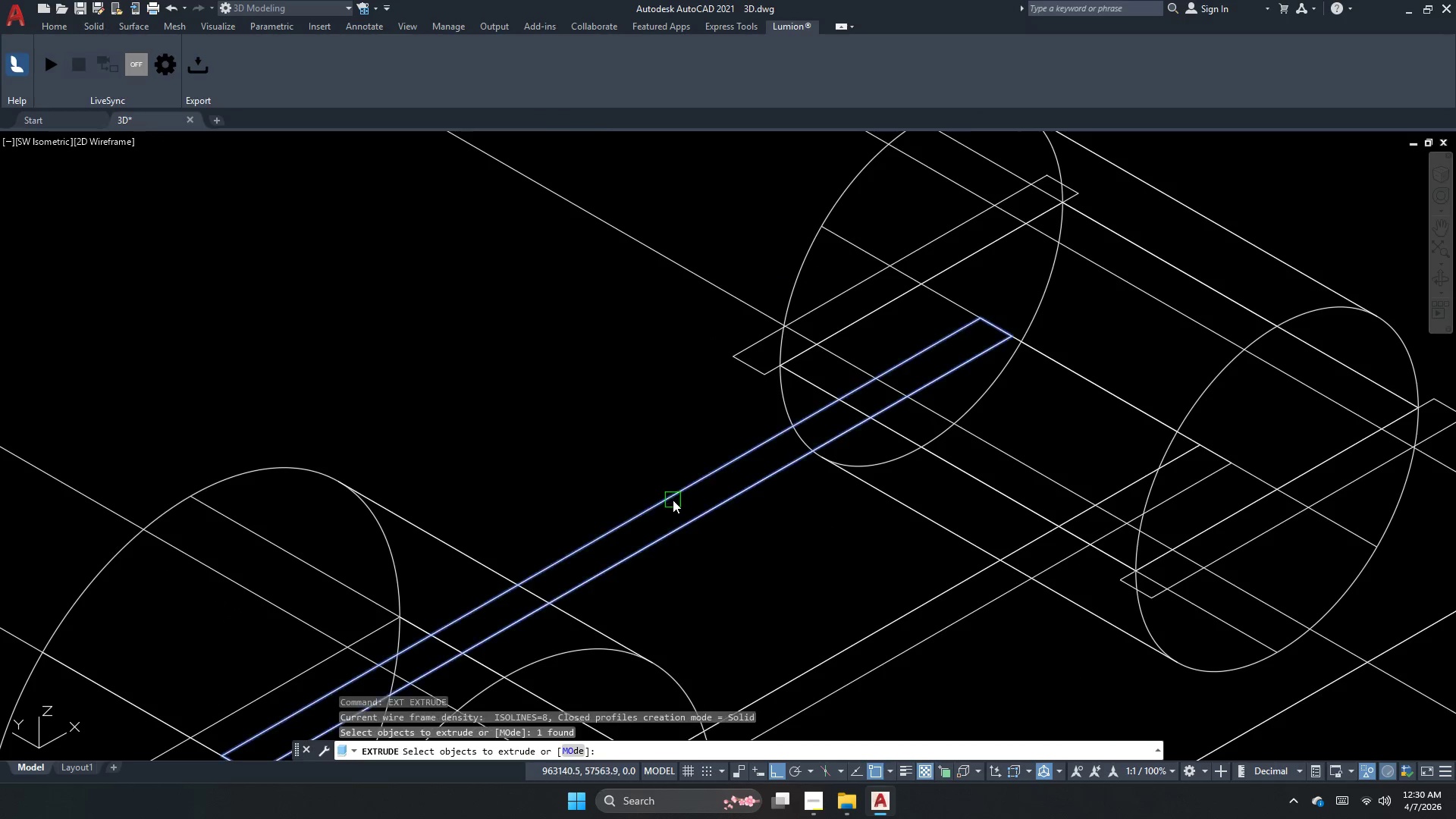 
key(Space)
 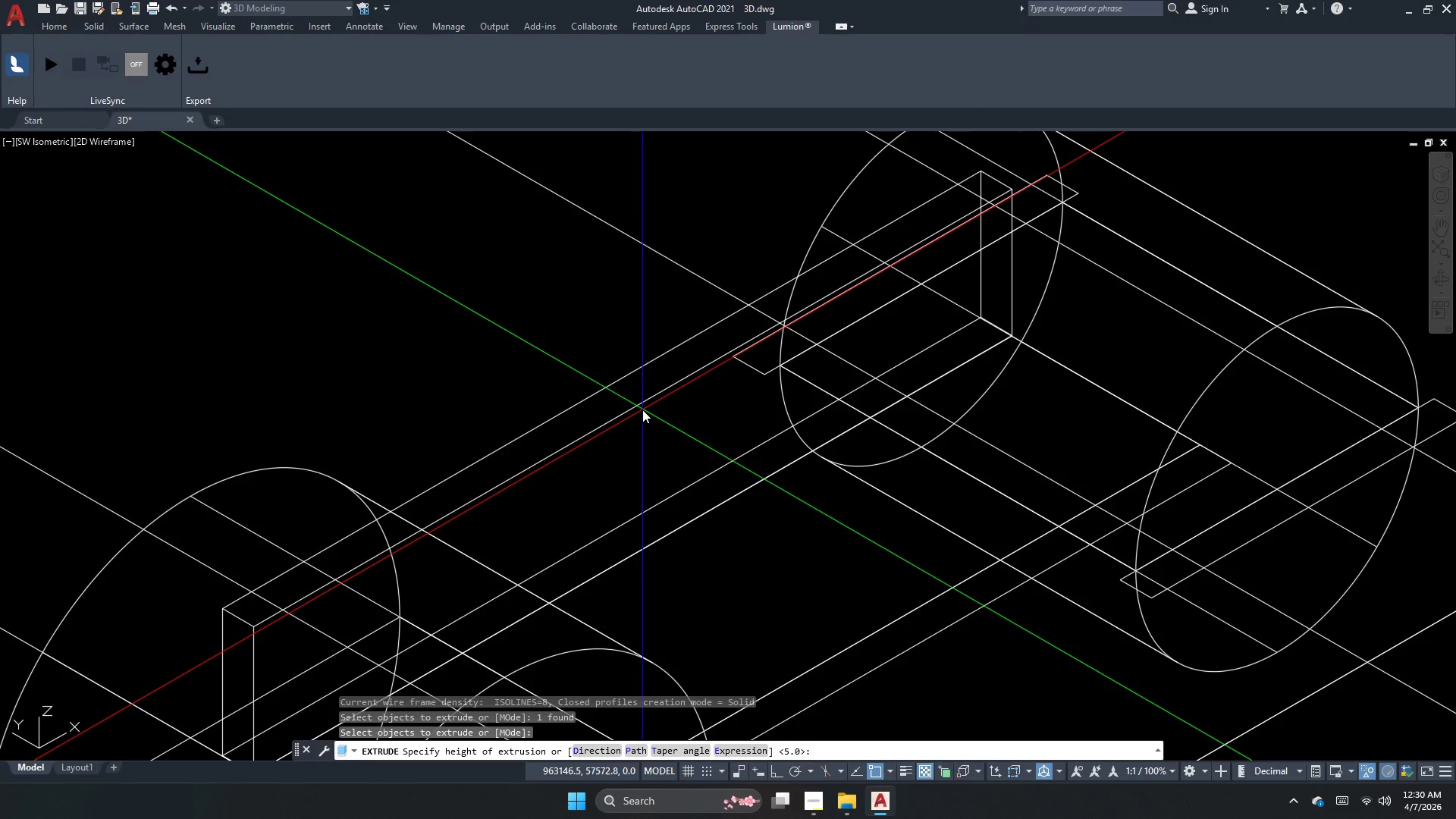 
key(Numpad1)
 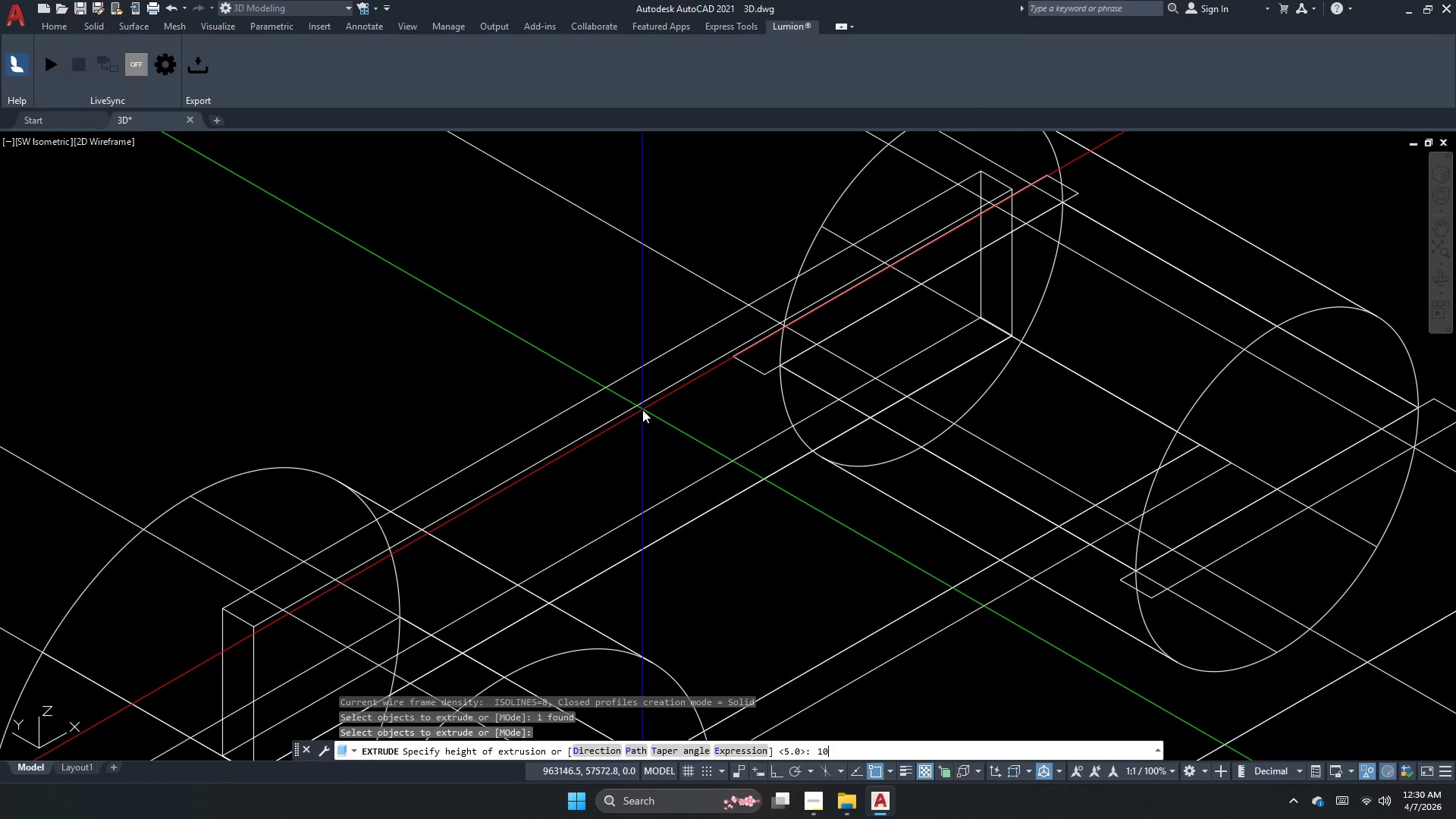 
key(Numpad0)
 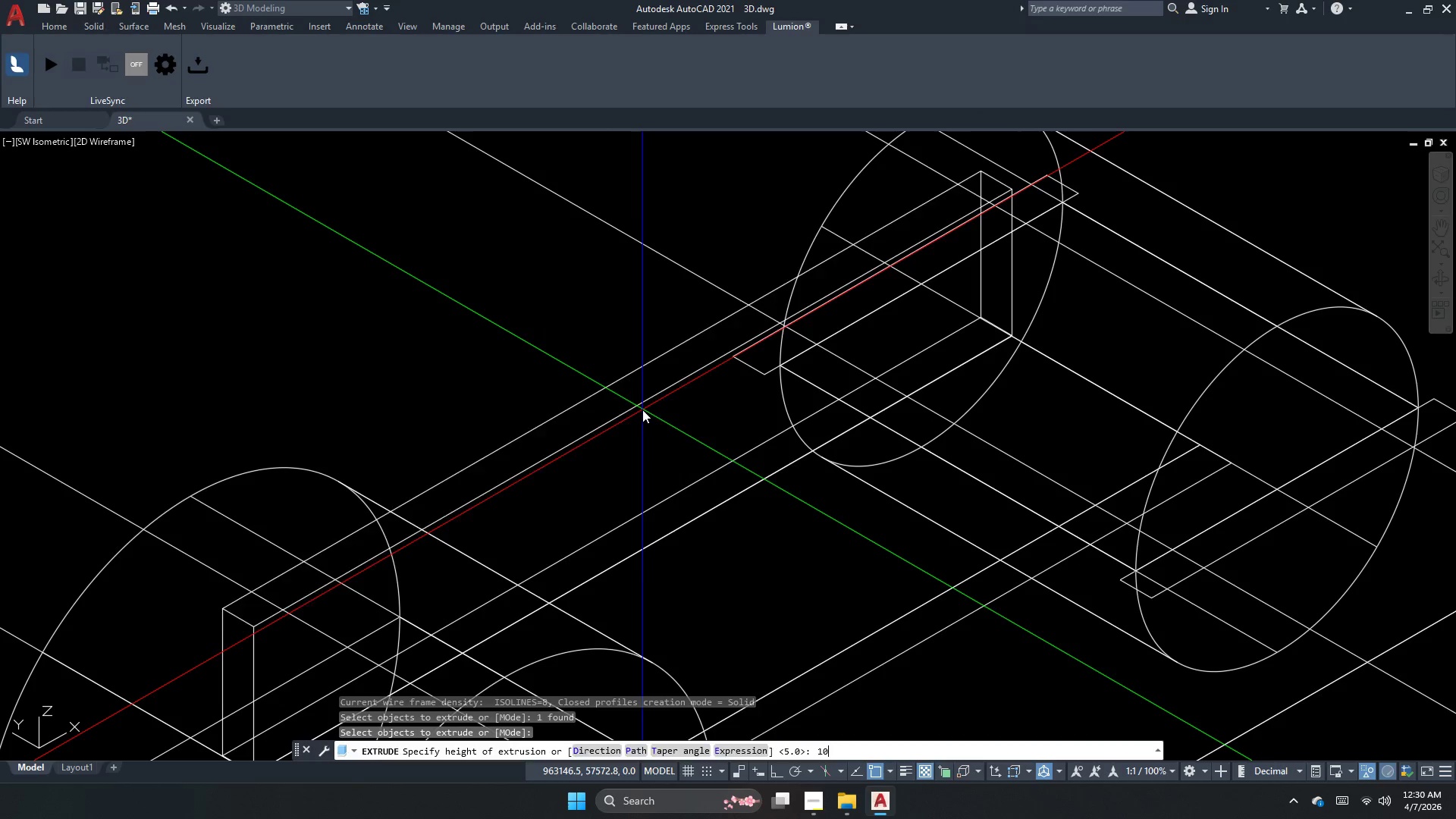 
key(NumpadEnter)
 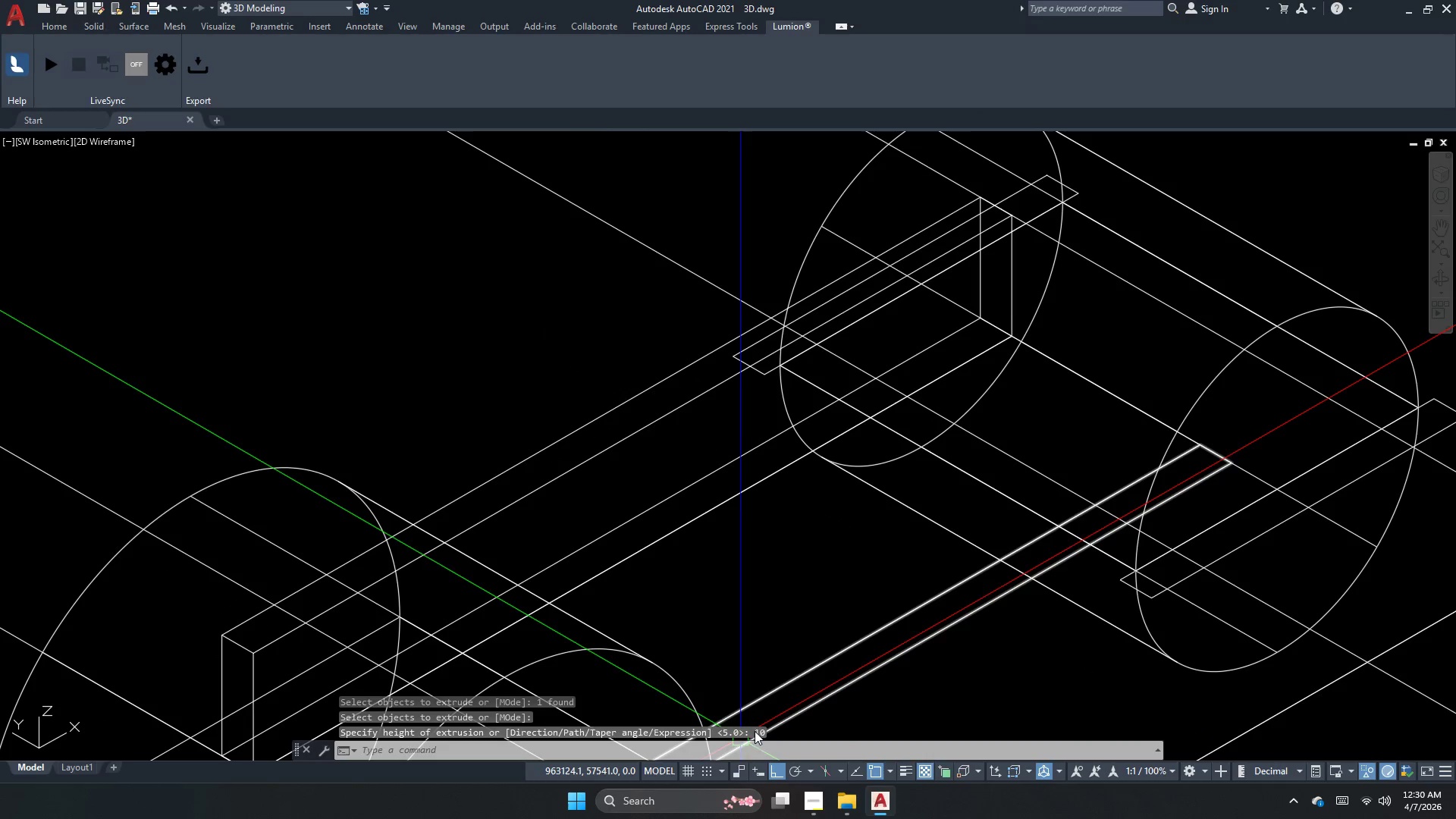 
key(Escape)
key(Escape)
key(Escape)
key(Escape)
key(Escape)
type(ex)
 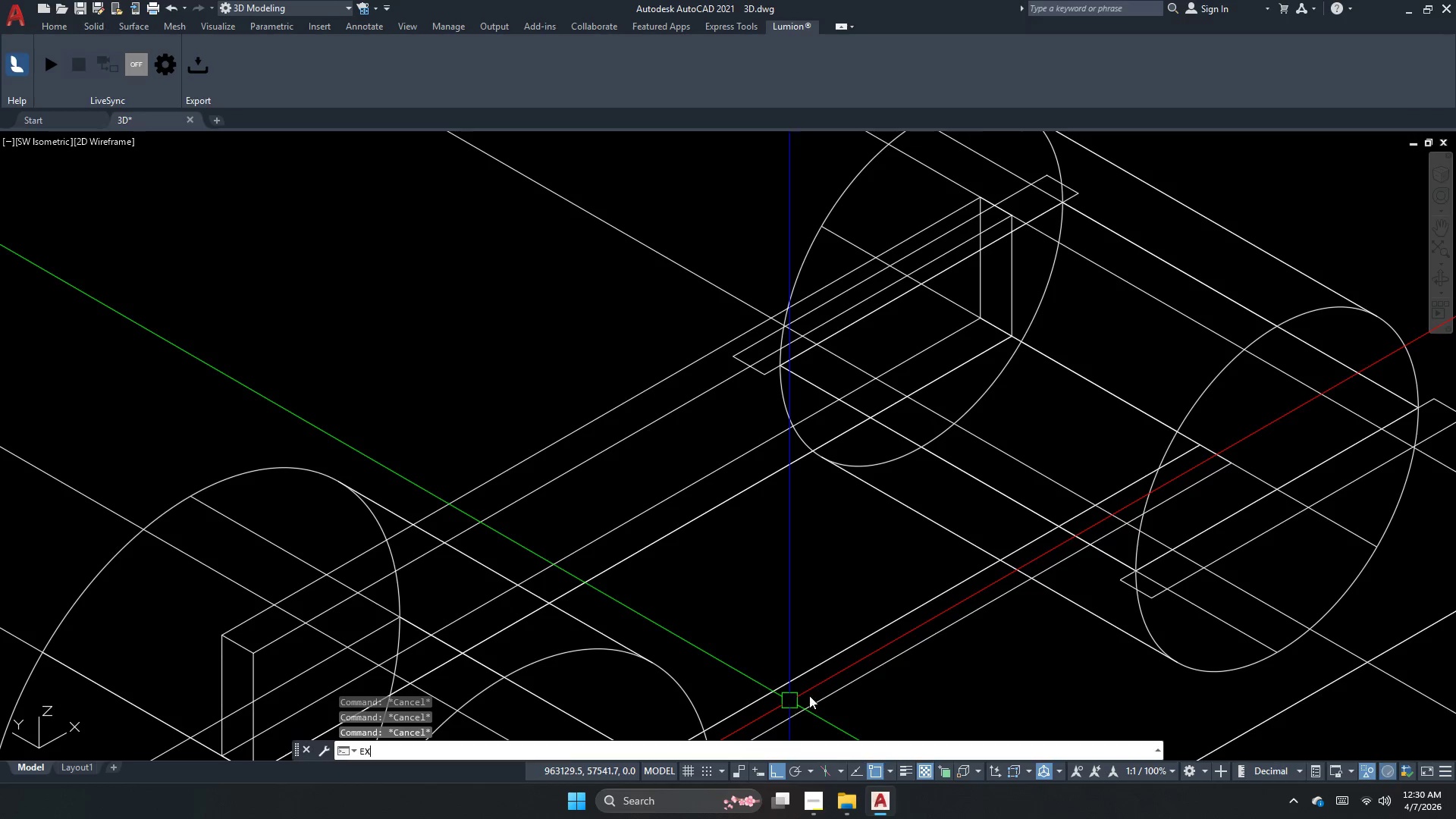 
key(T)
 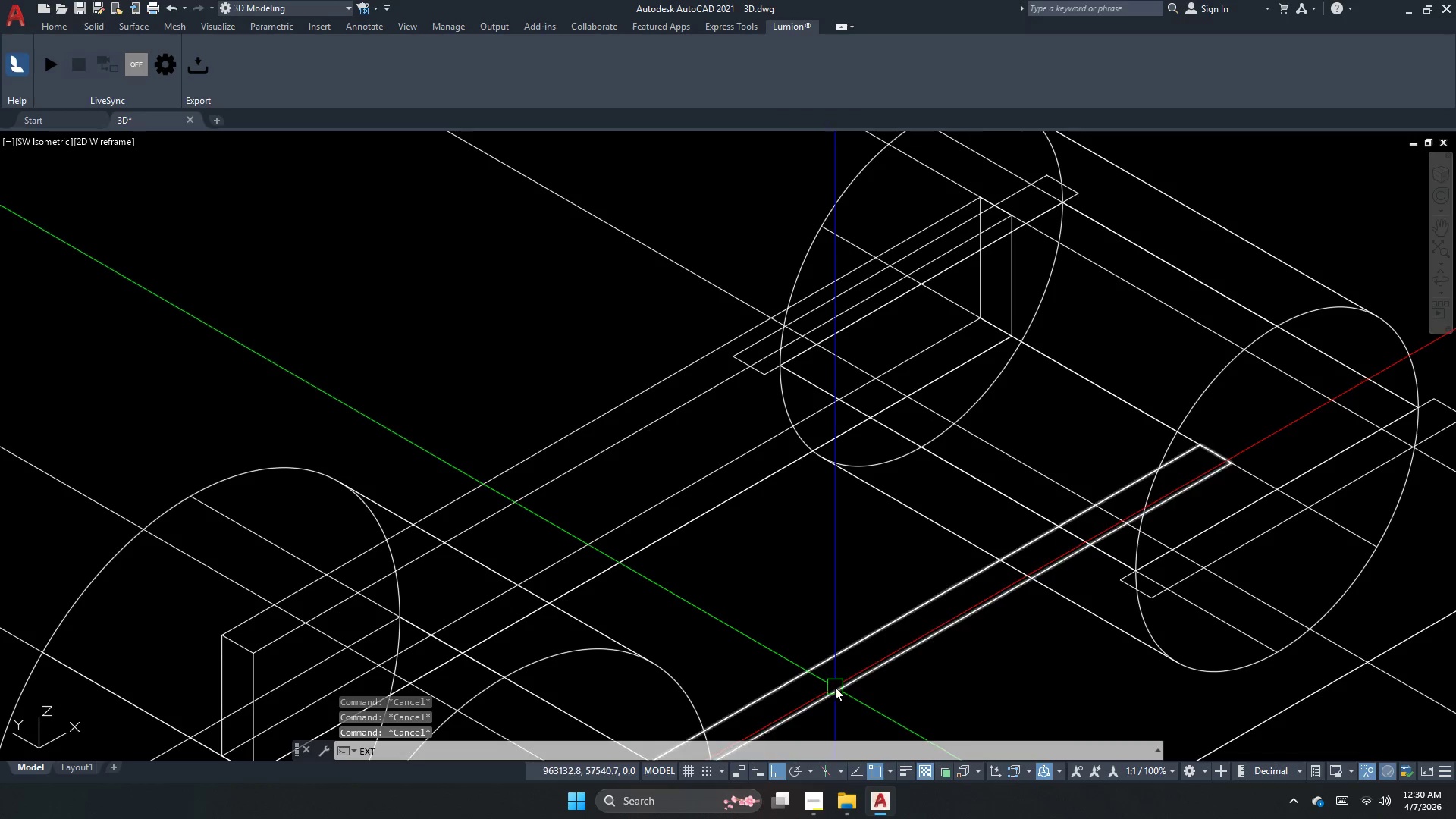 
key(Space)
 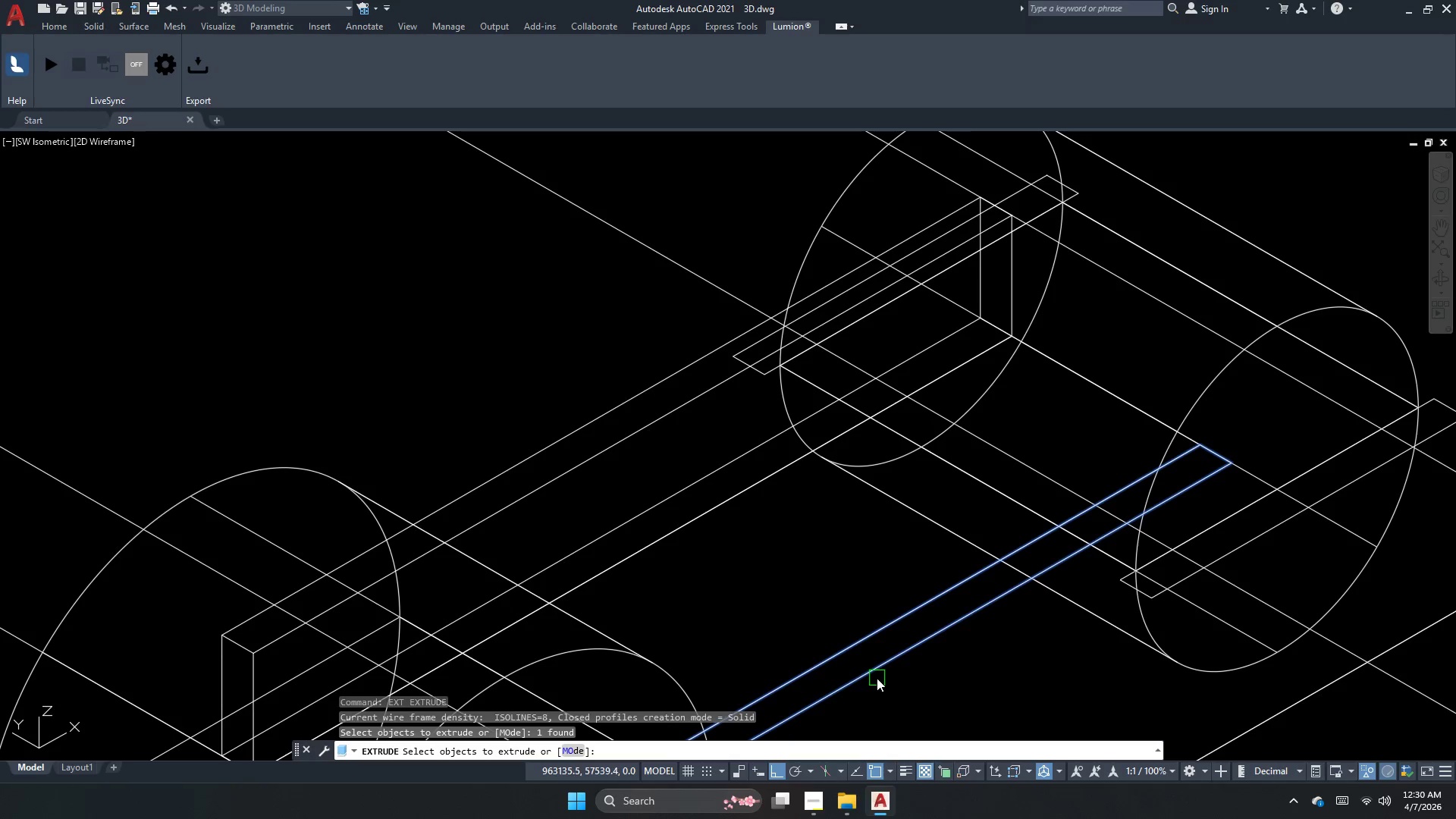 
key(Space)
 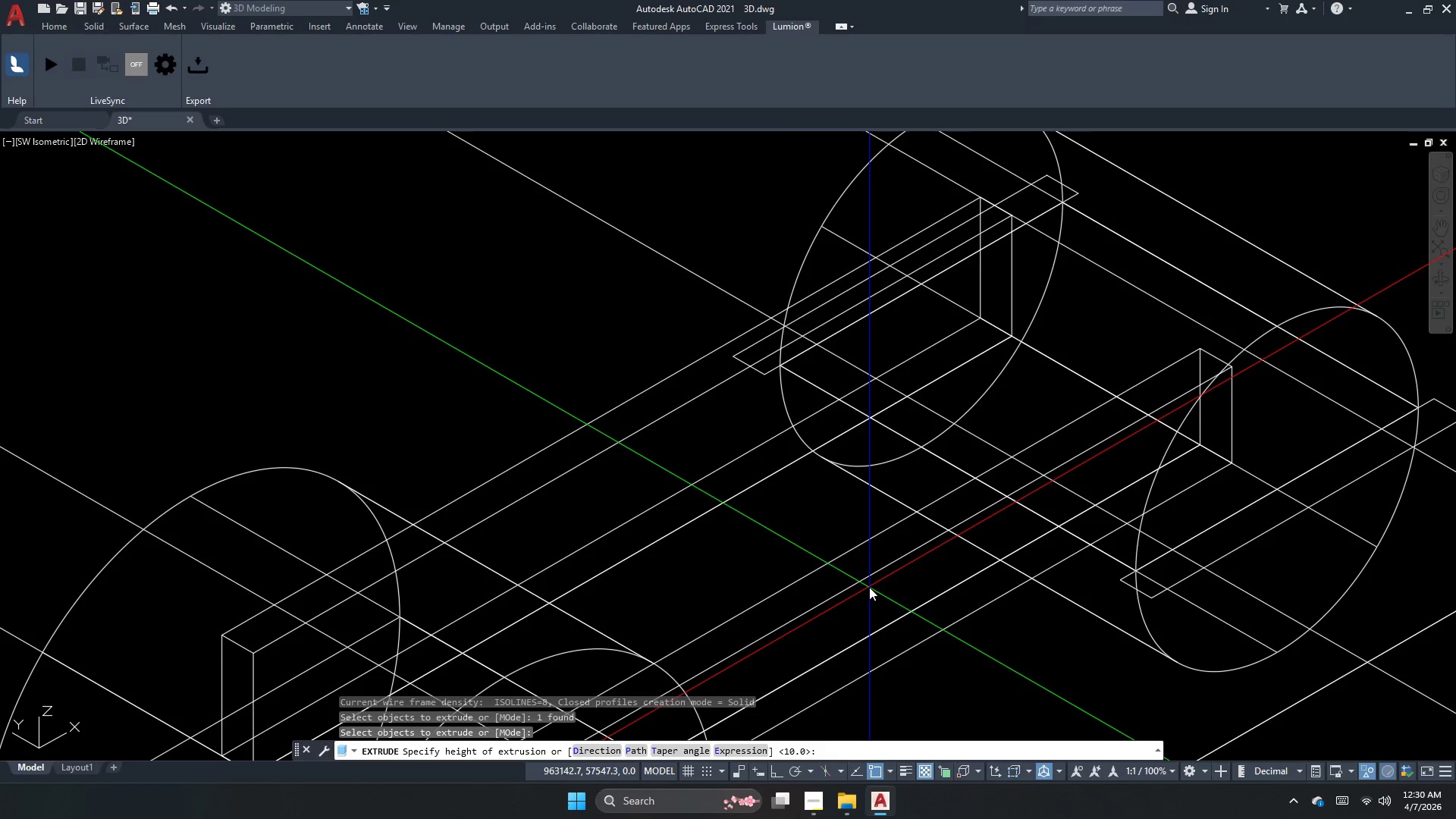 
key(Numpad1)
 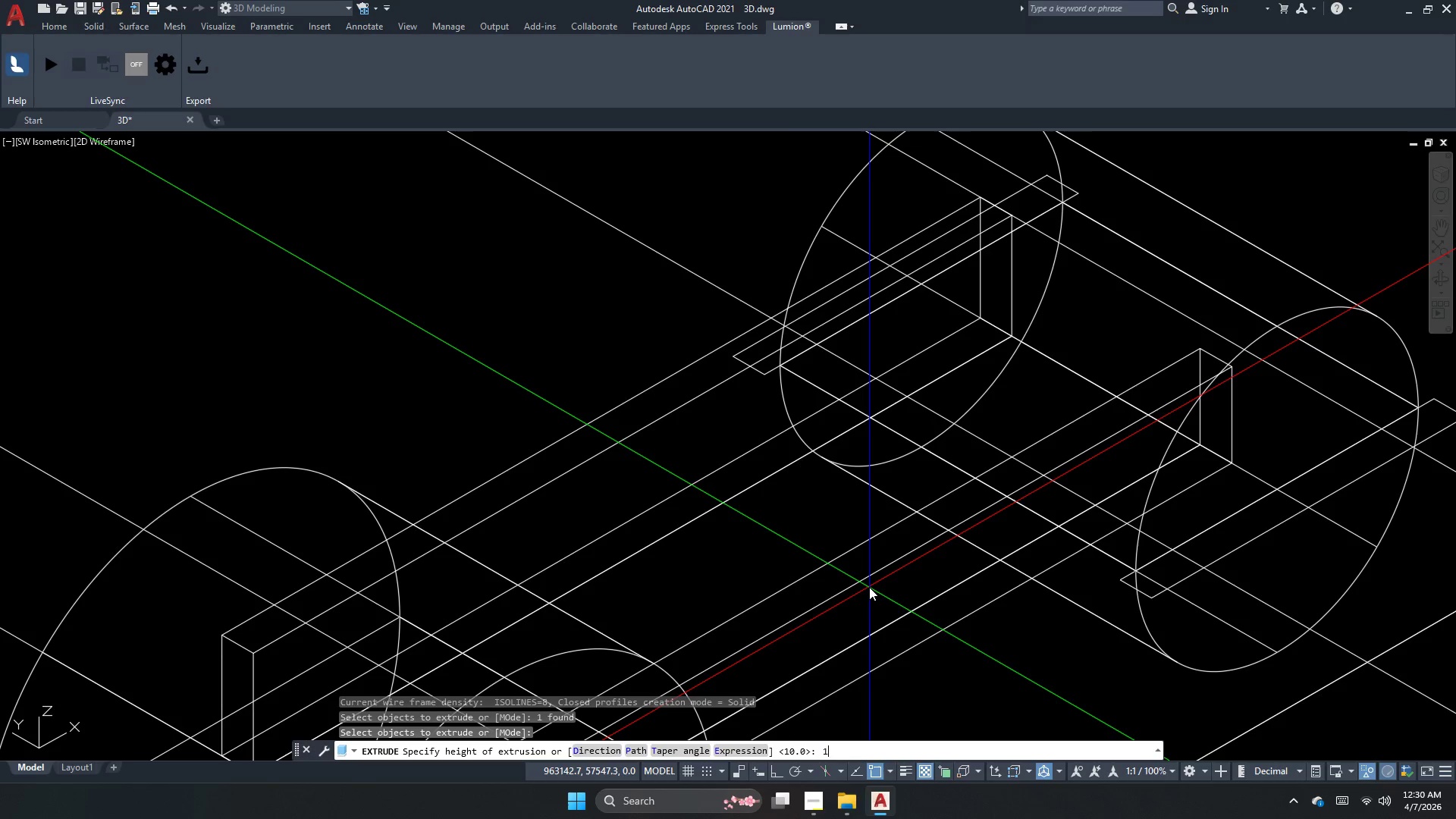 
key(Numpad0)
 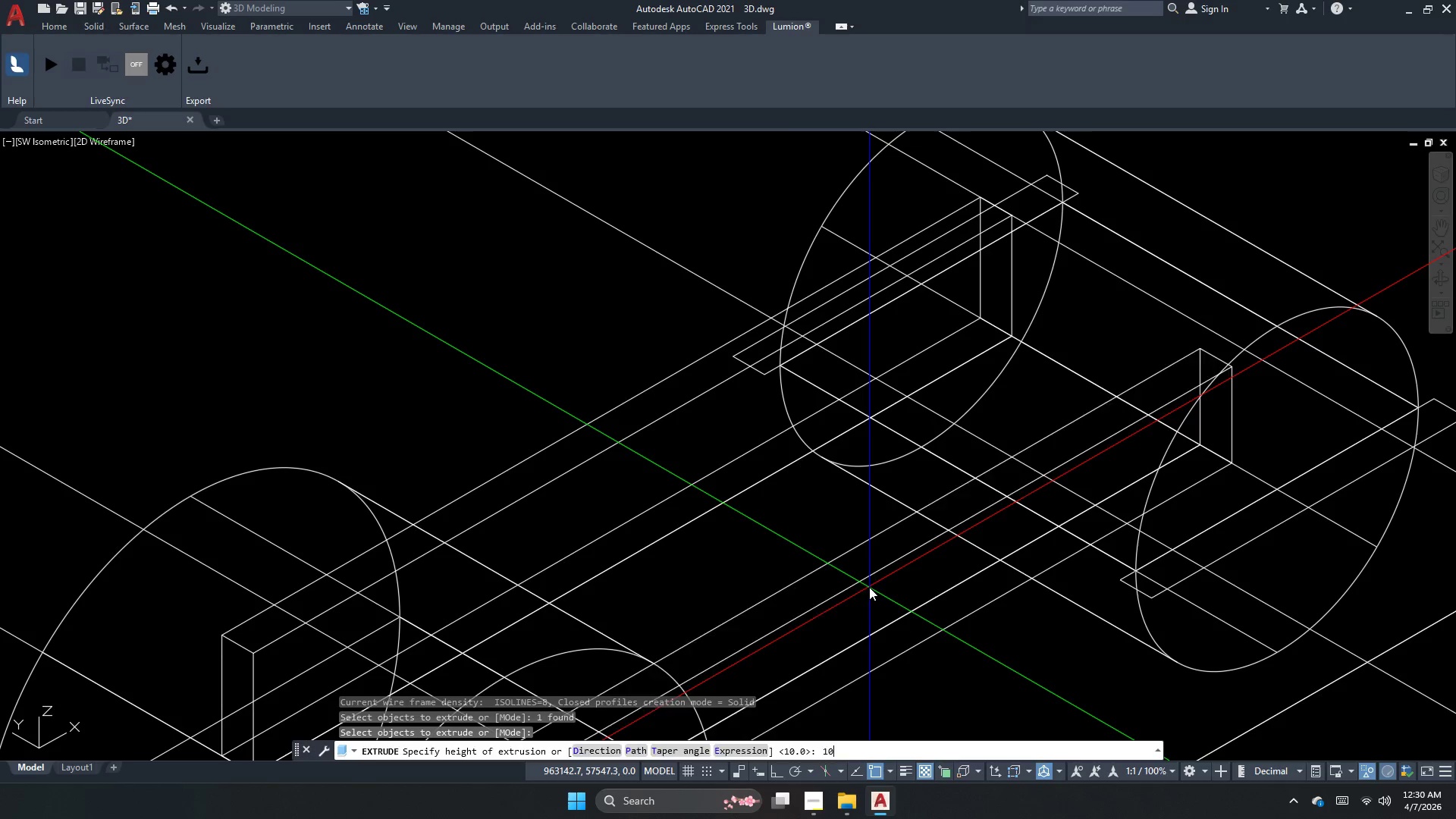 
key(NumpadEnter)
 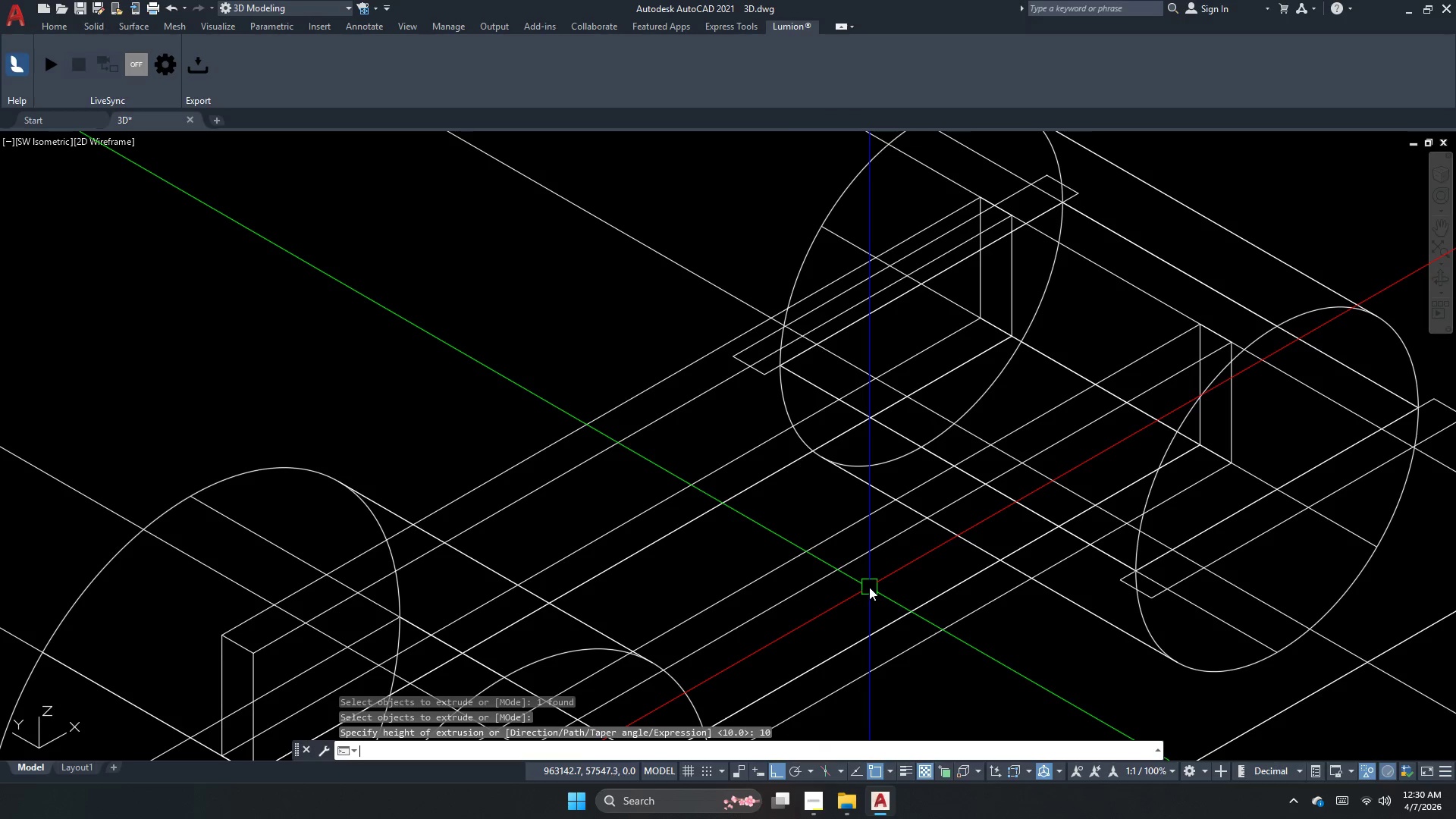 
key(Escape)
 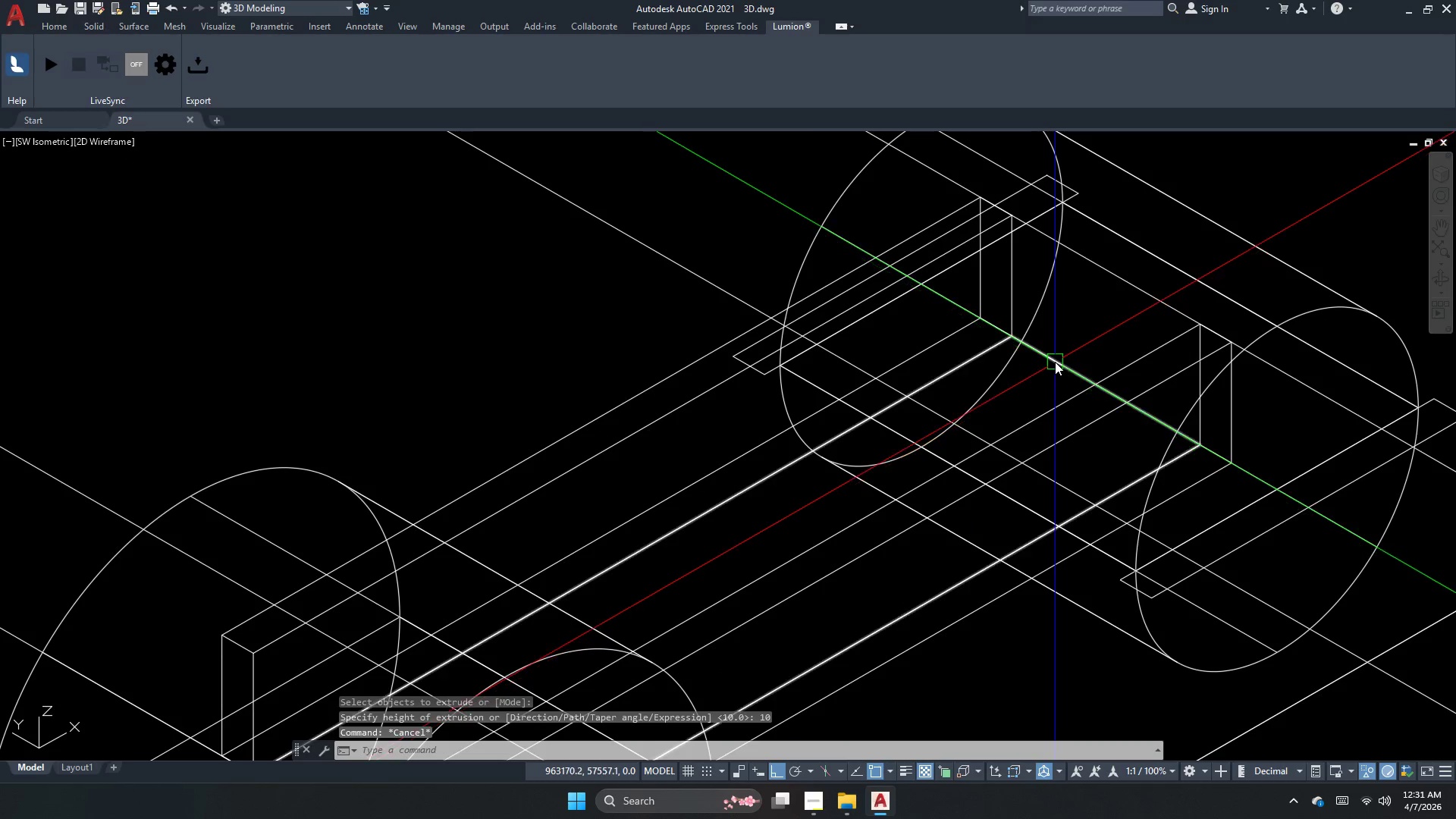 
left_click([1055, 359])
 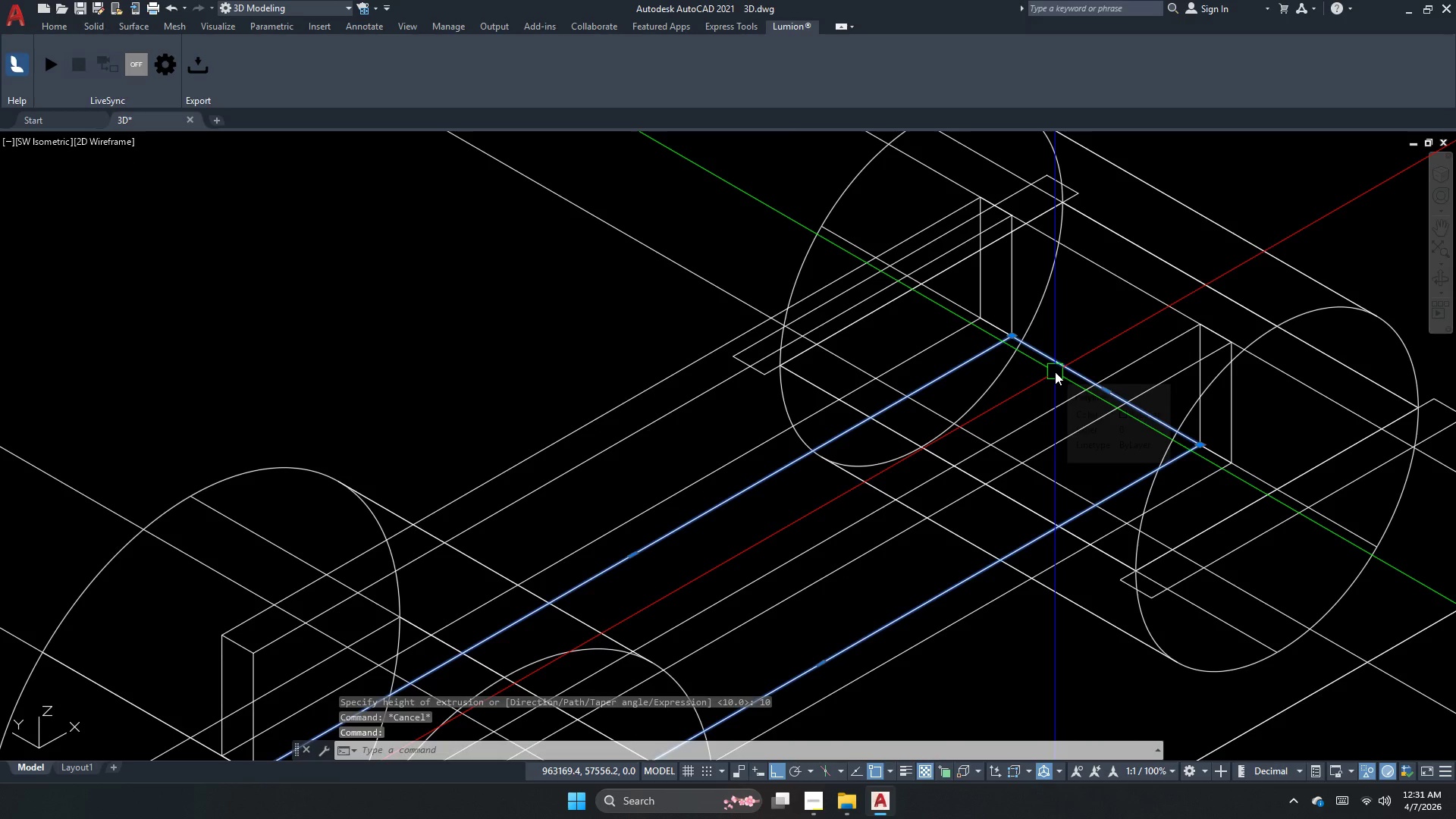 
key(Escape)
 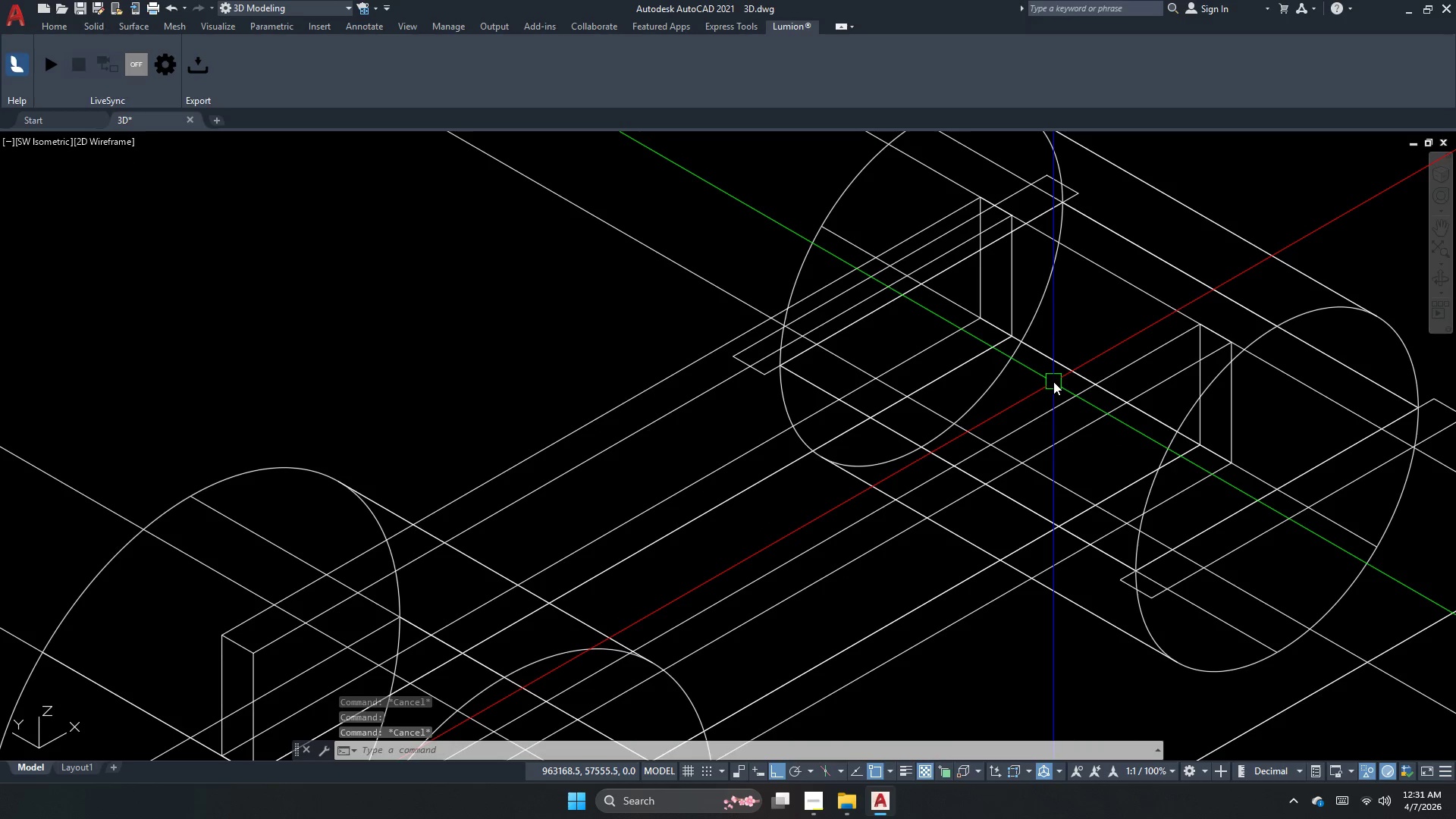 
key(Escape)
key(Escape)
key(Escape)
type(ext)
 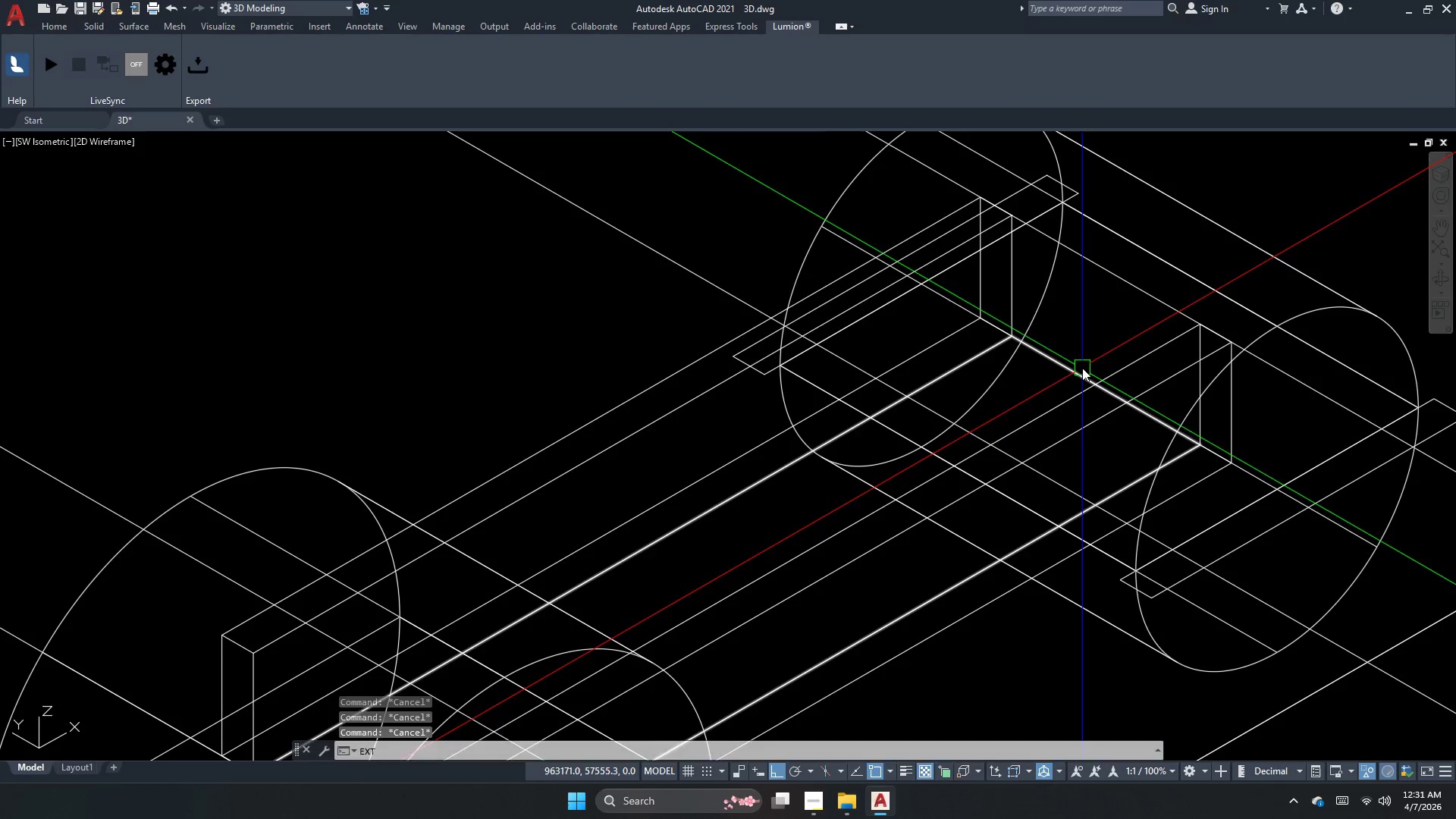 
key(Space)
 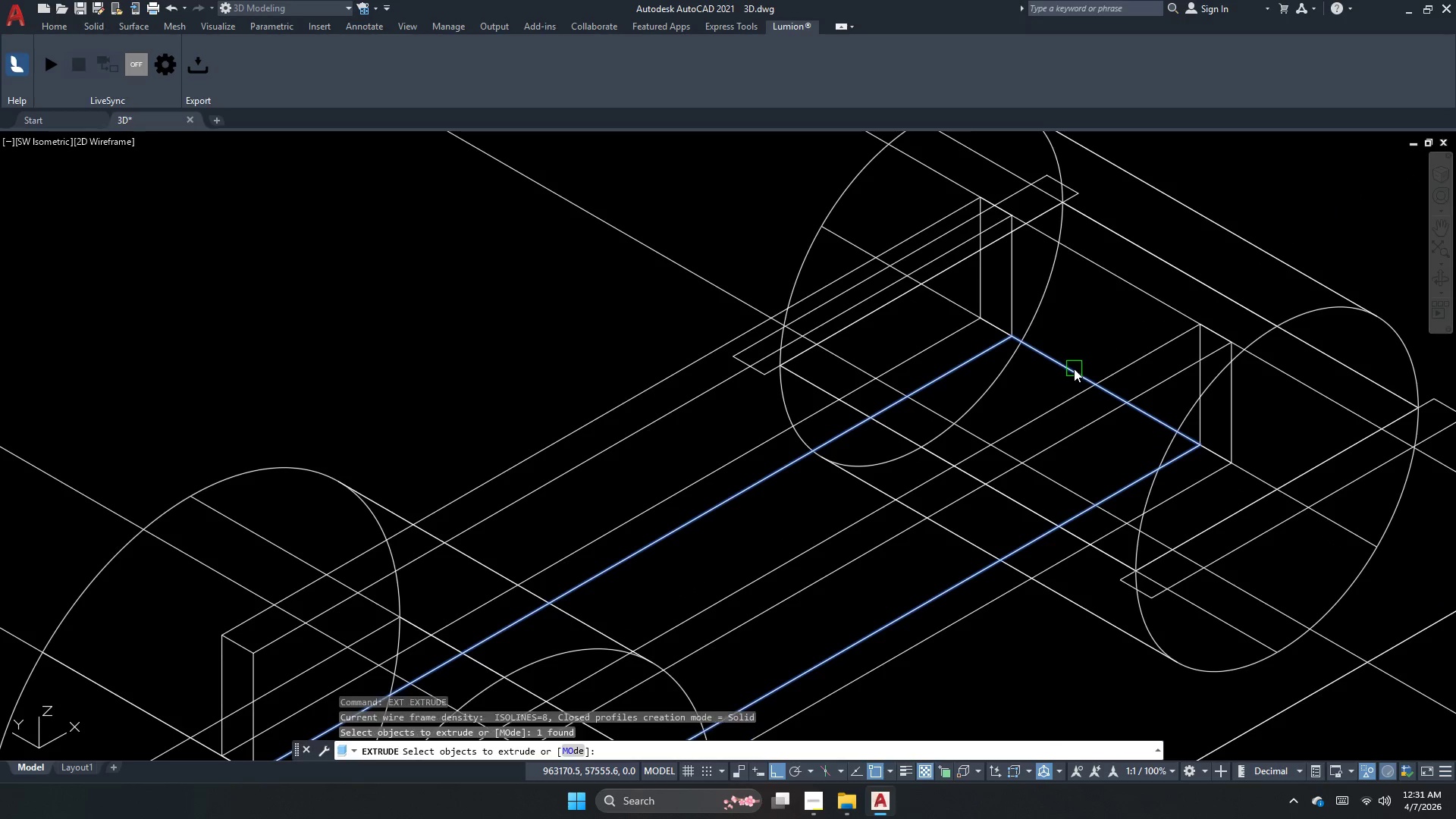 
key(Space)
 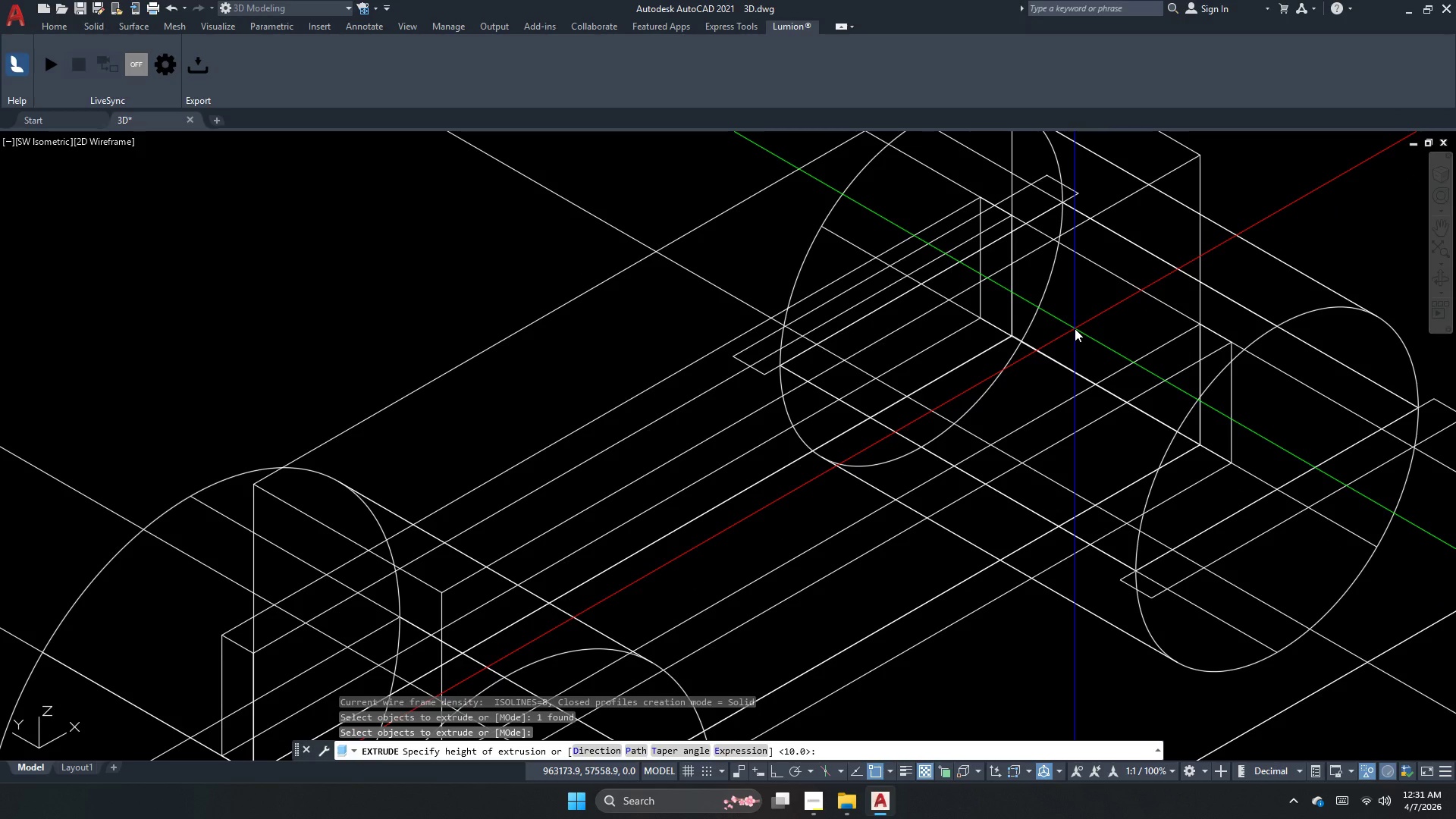 
wait(10.0)
 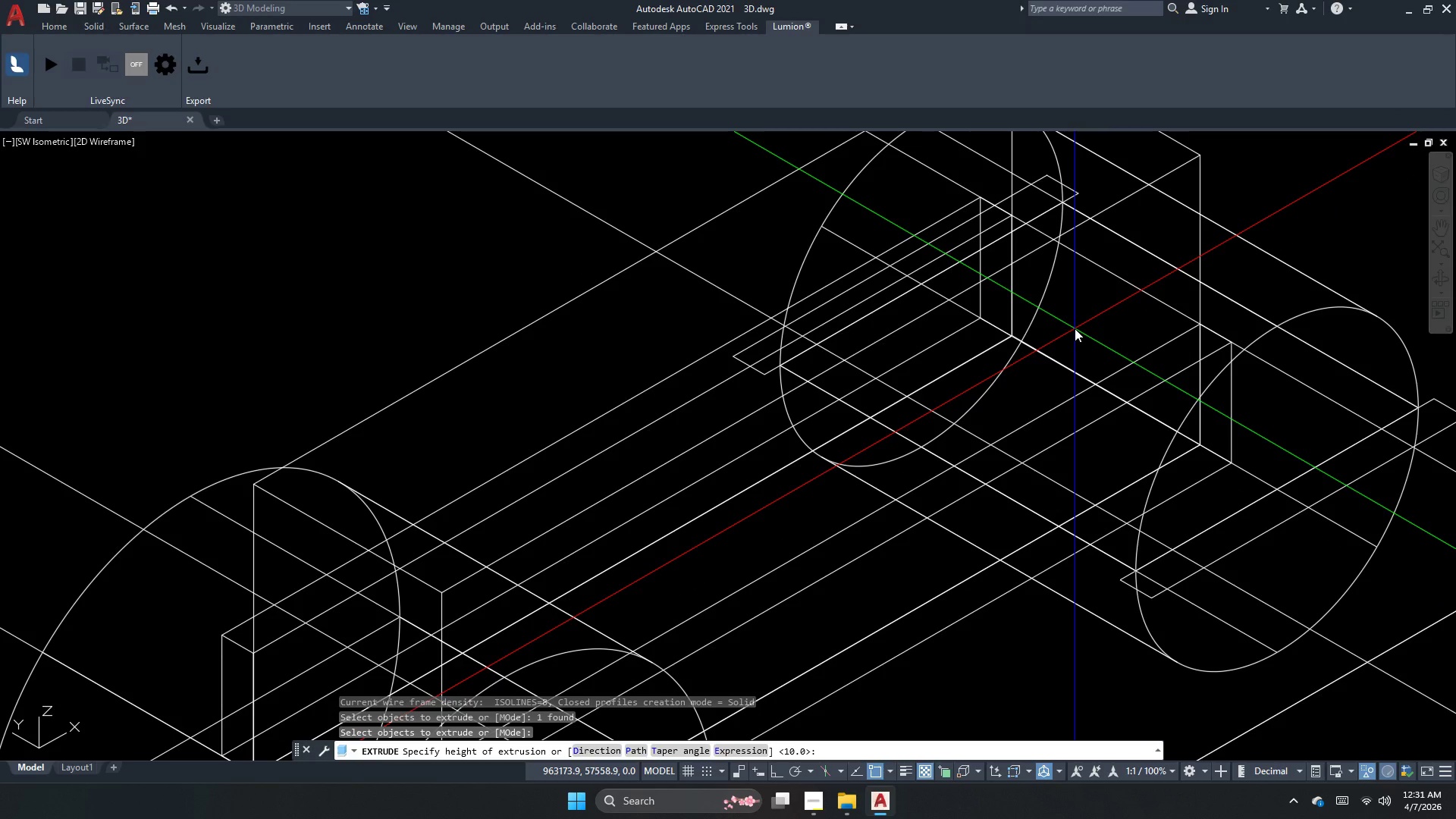 
key(Numpad5)
 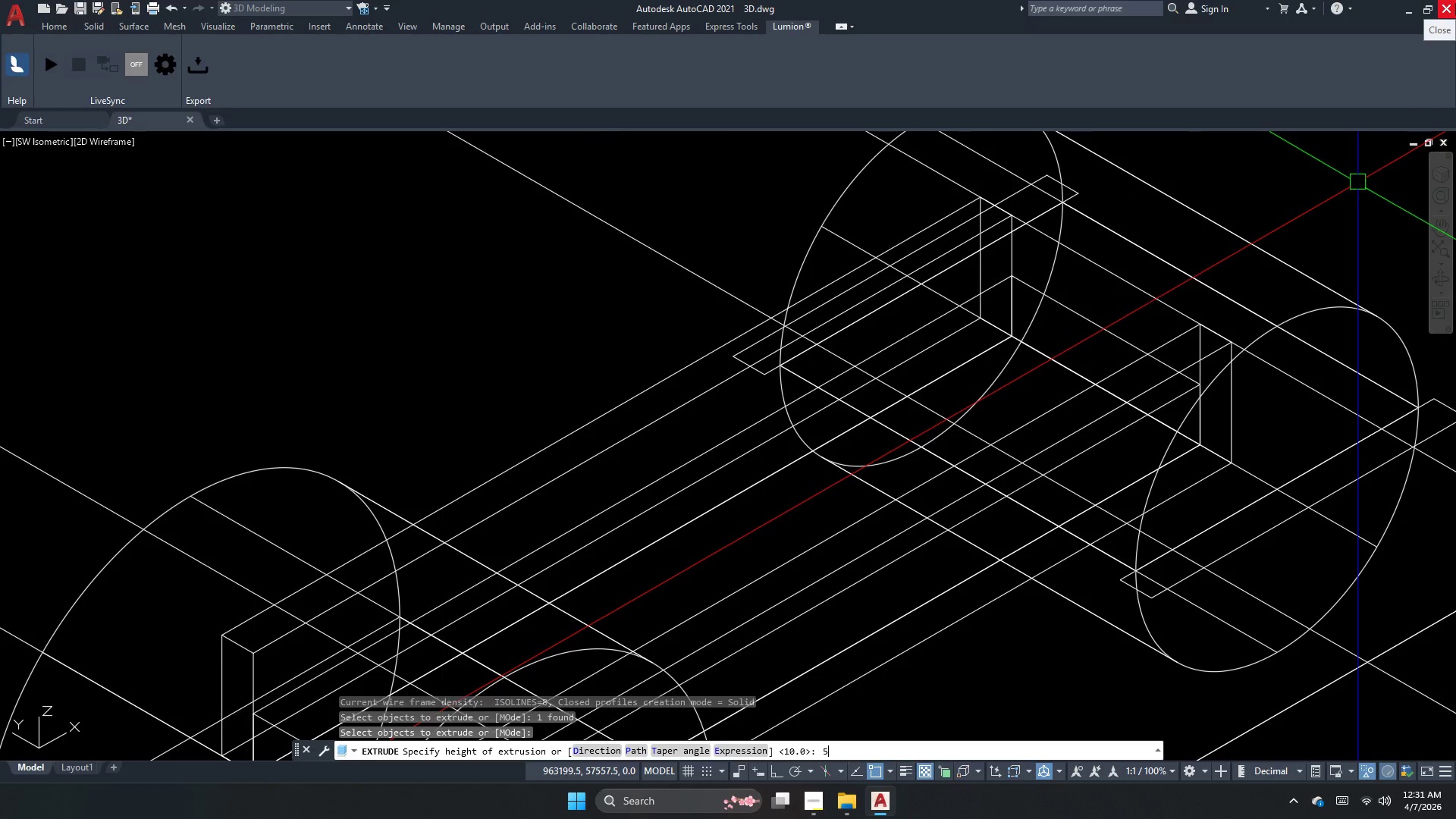 
key(NumpadEnter)
 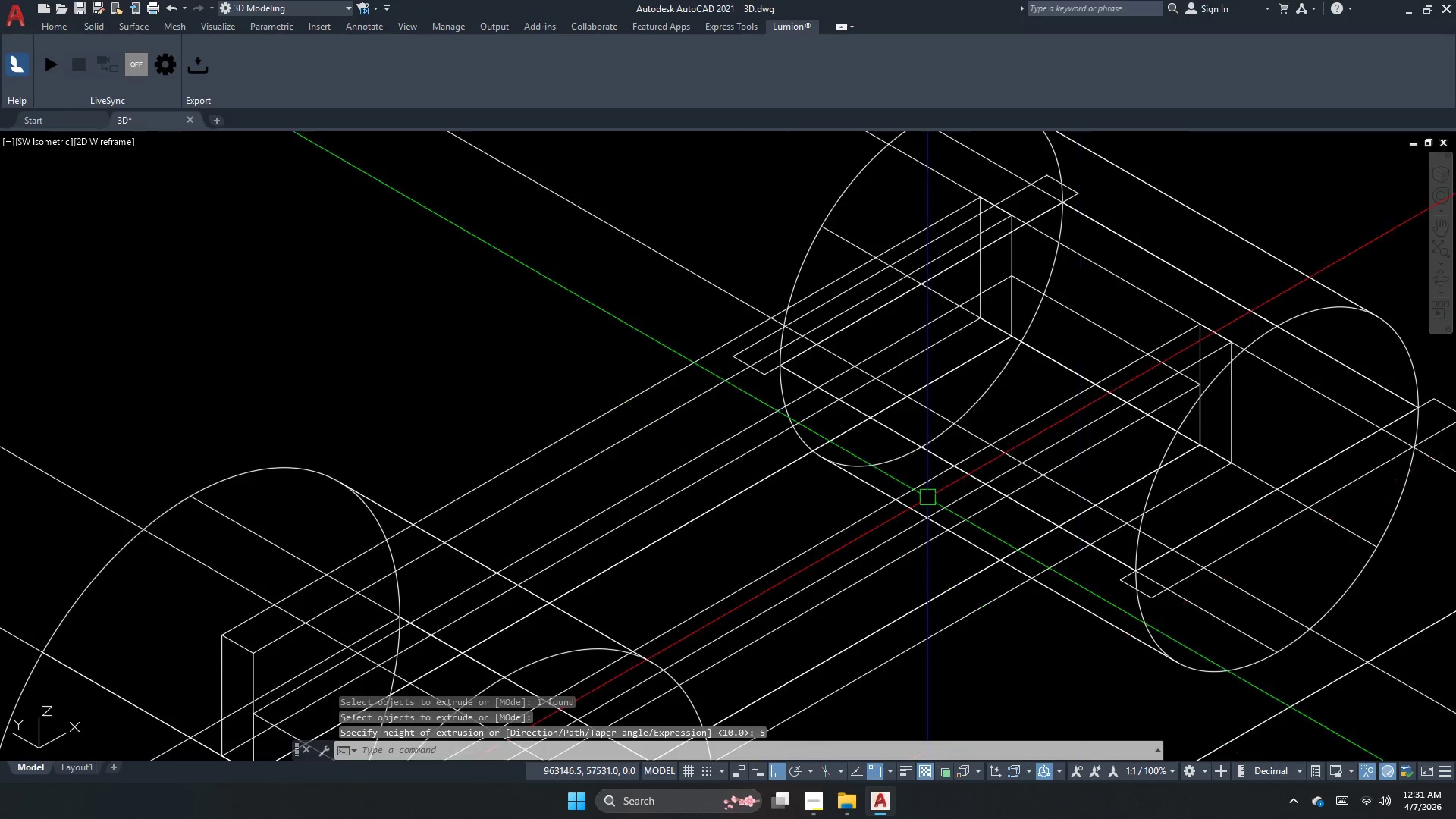 
key(Escape)
 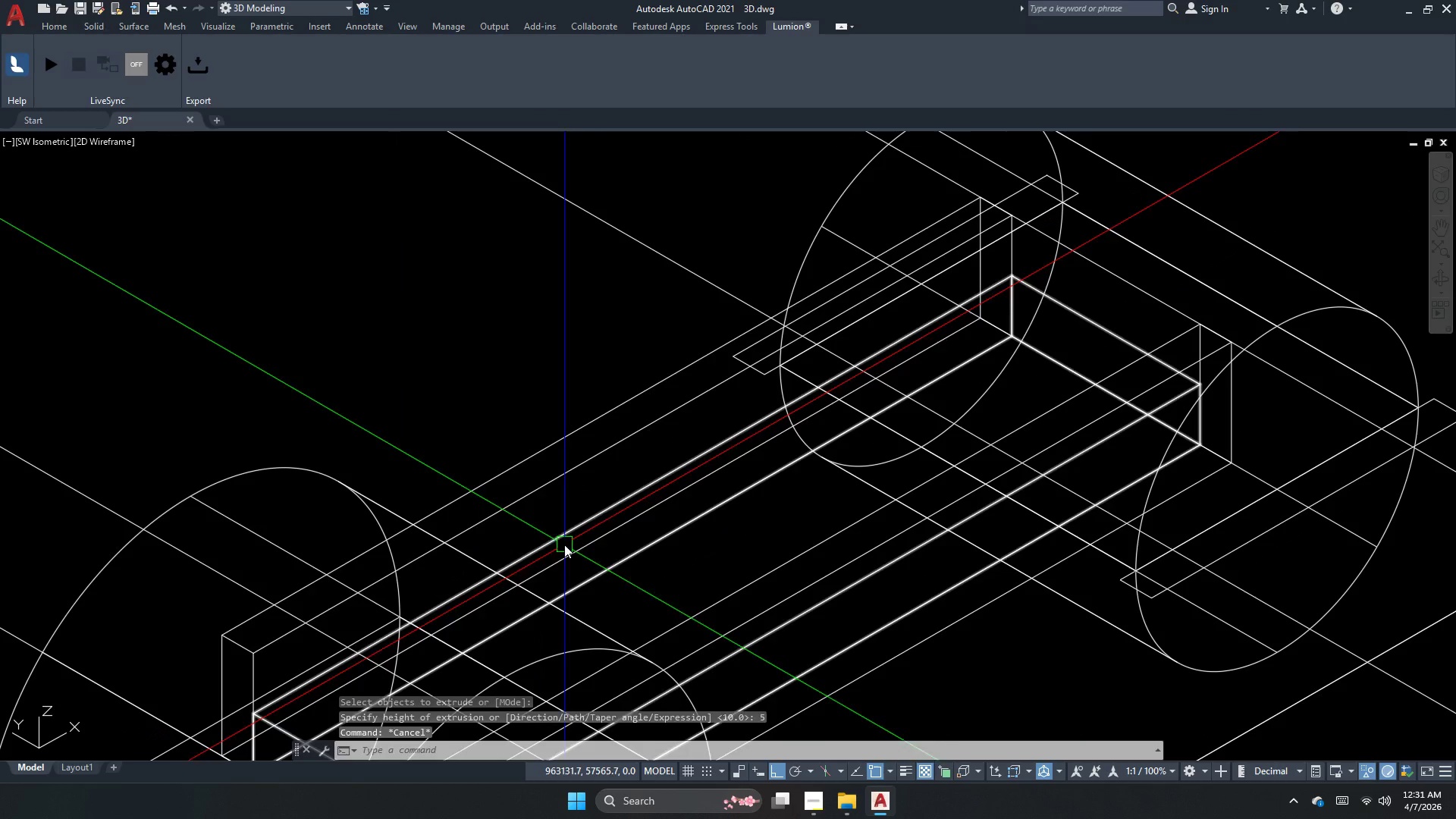 
key(Escape)
 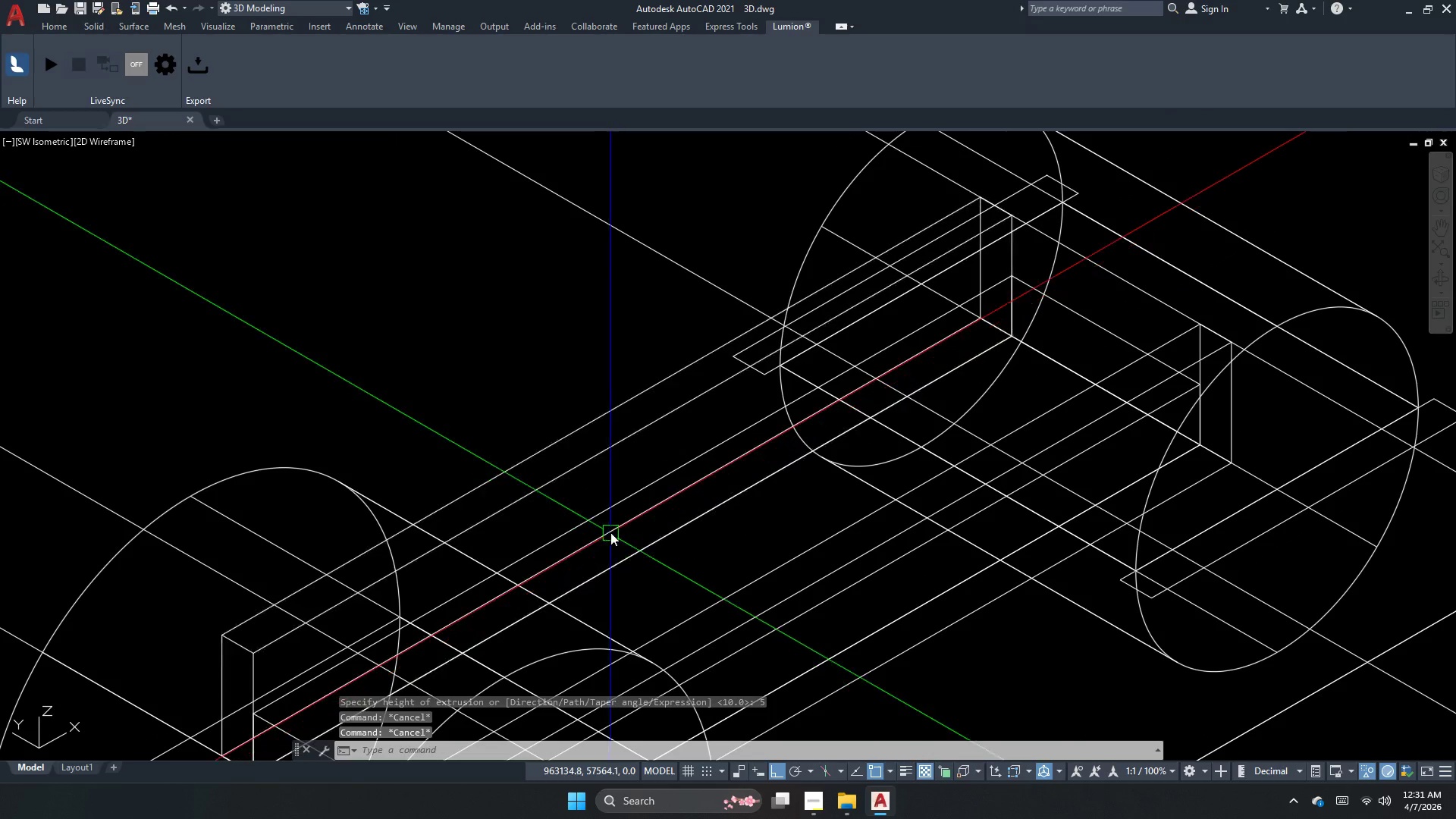 
left_click([610, 532])
 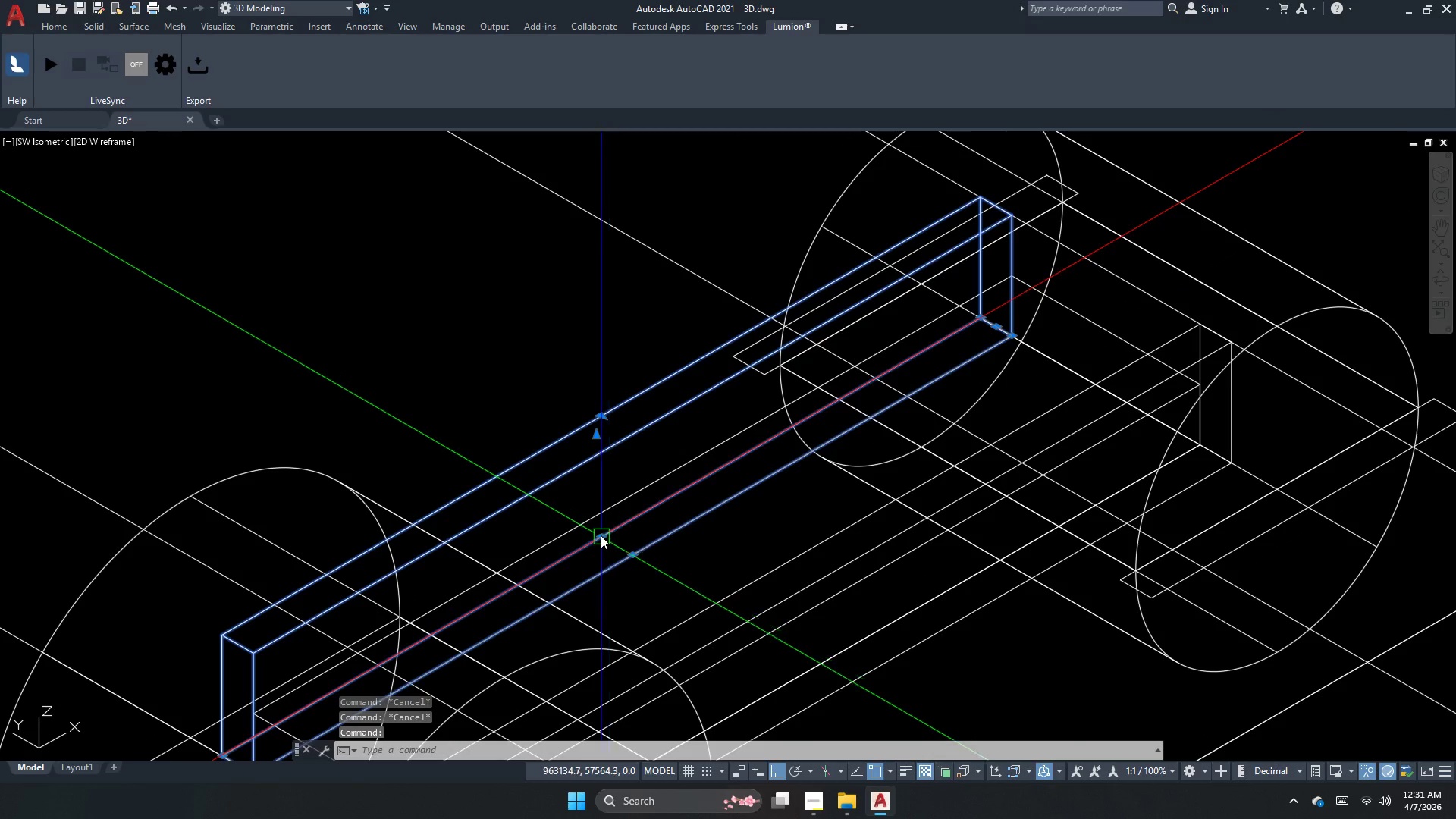 
key(Escape)
 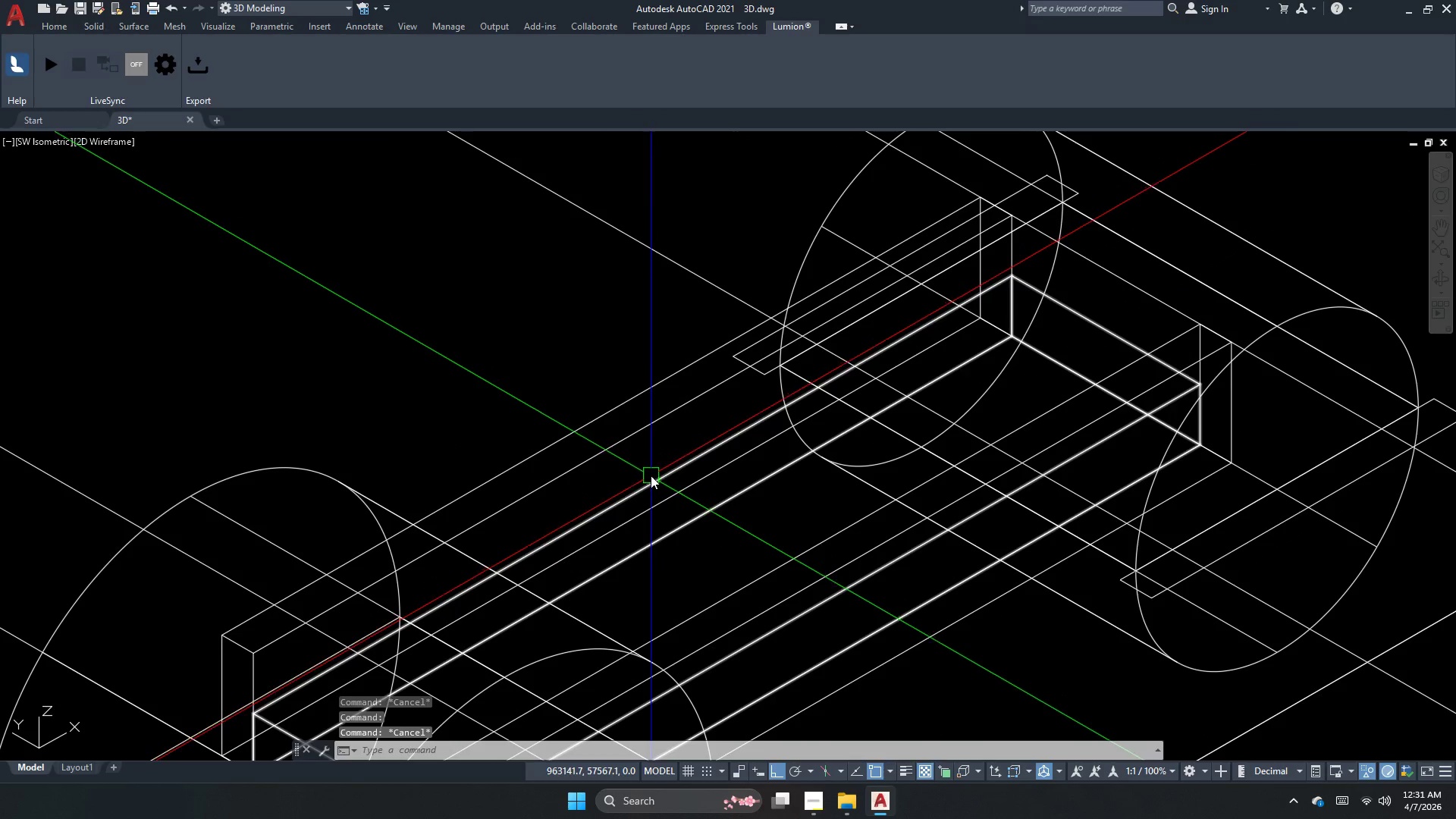 
left_click([648, 482])
 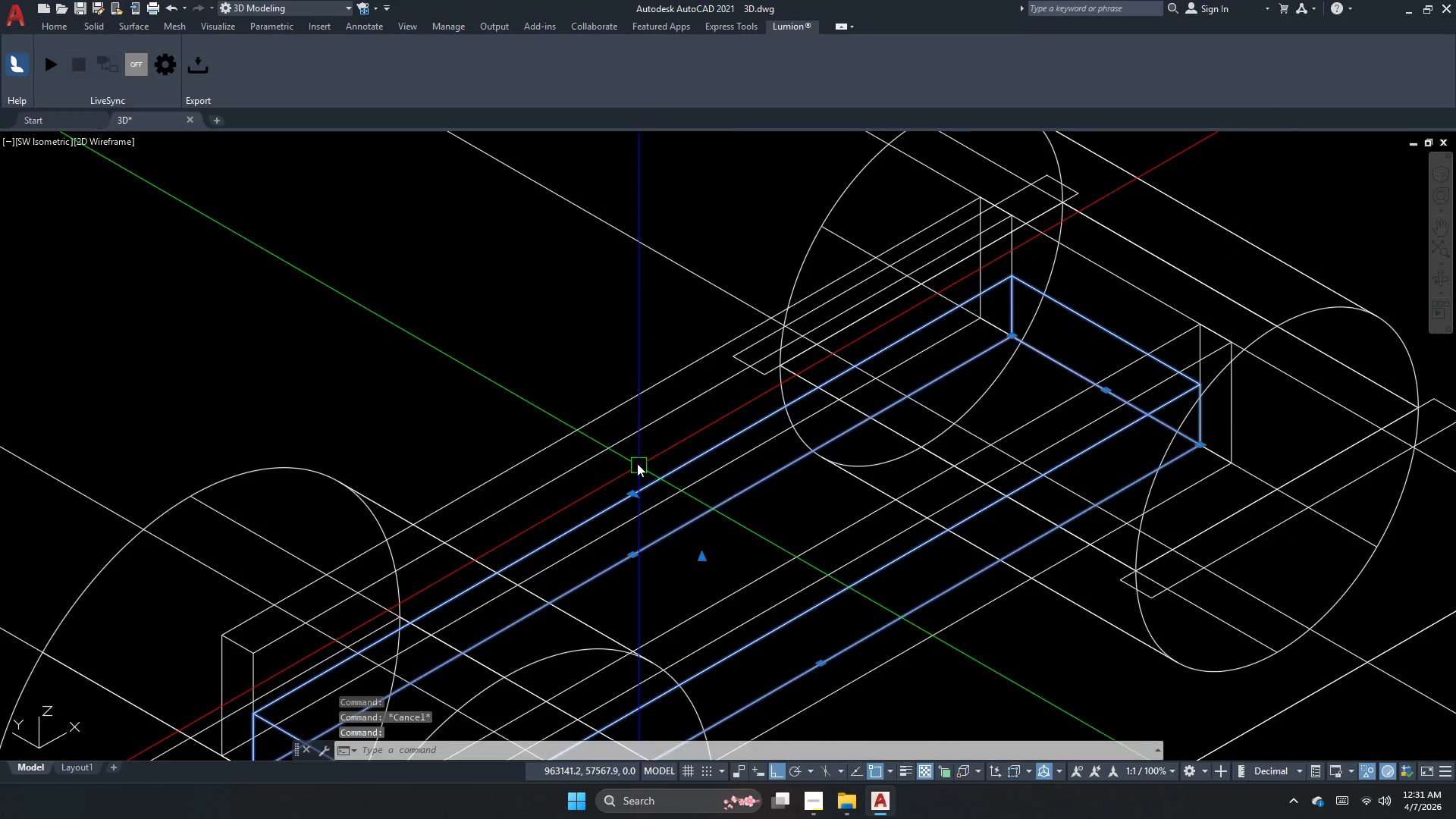 
key(M)
 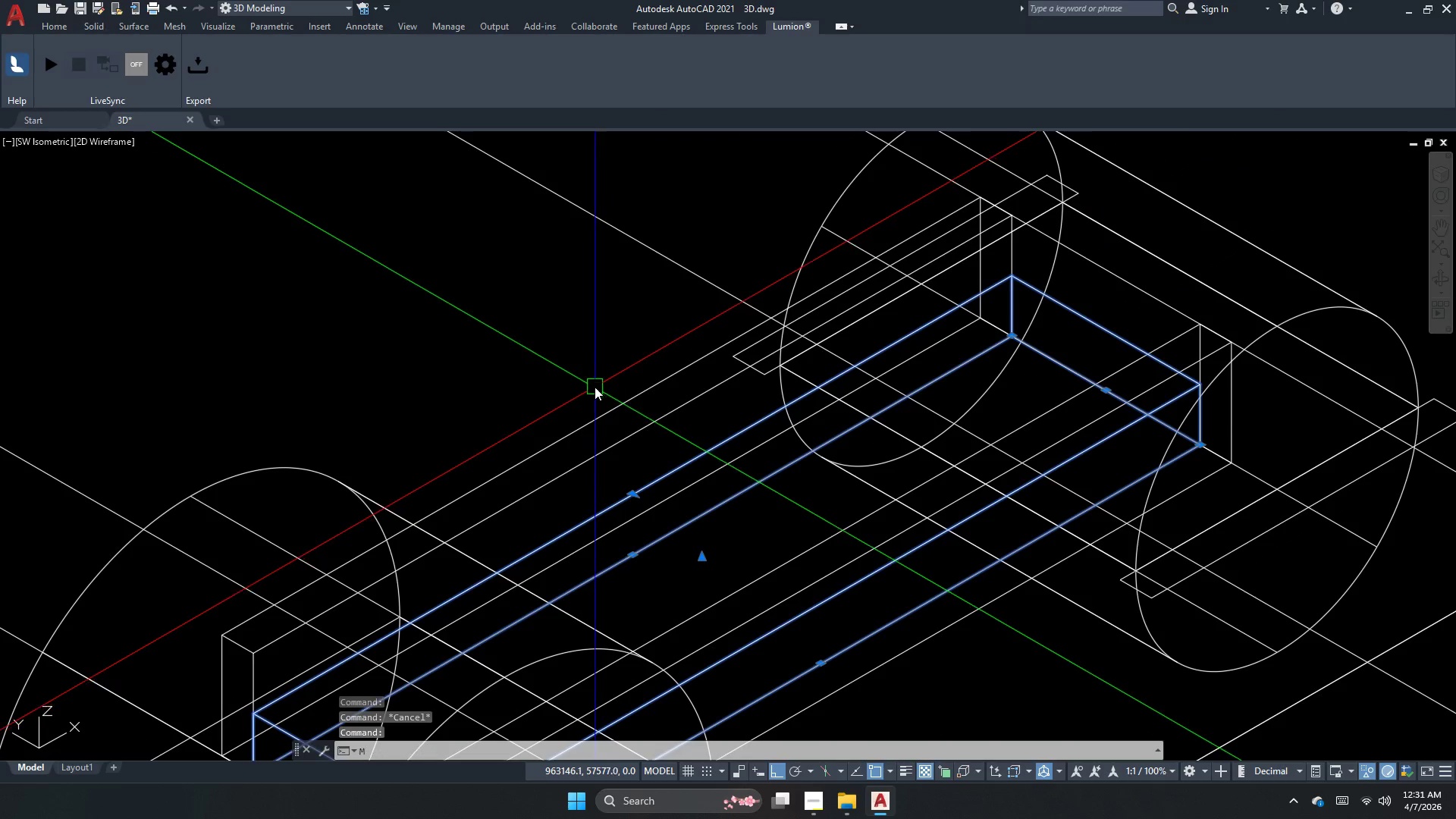 
key(Space)
 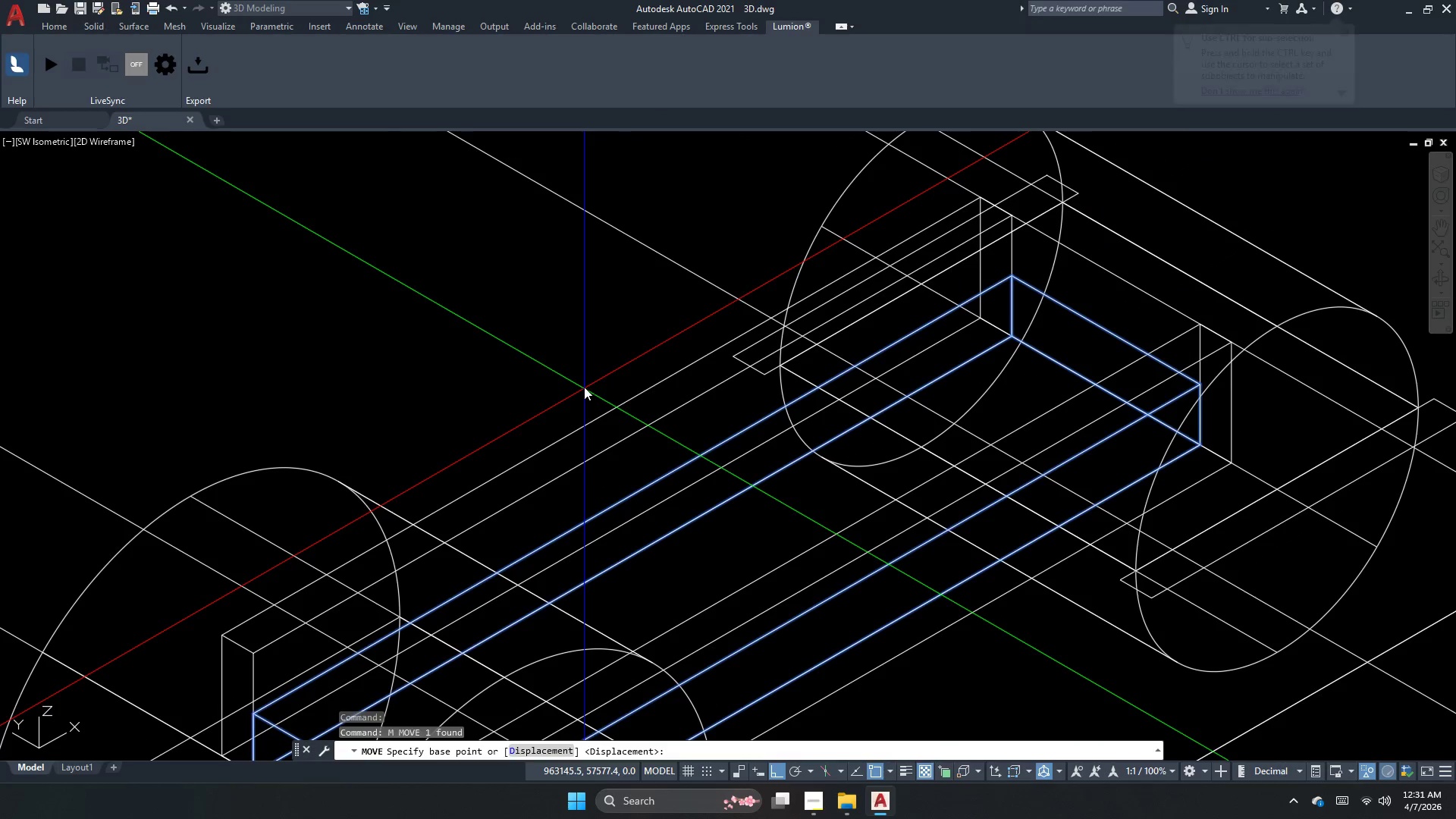 
left_click_drag(start_coordinate=[584, 384], to_coordinate=[580, 379])
 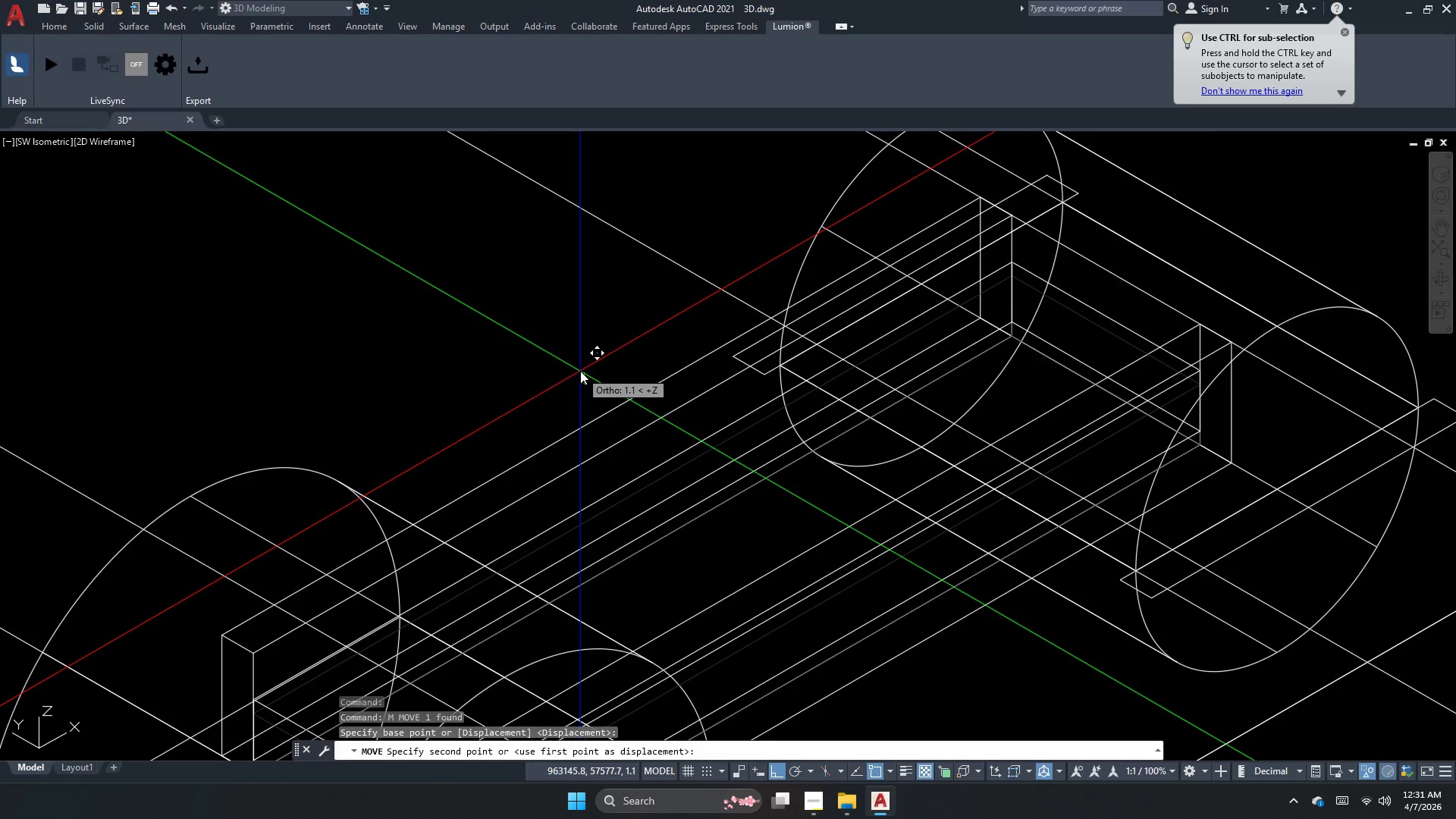 
key(Numpad2)
 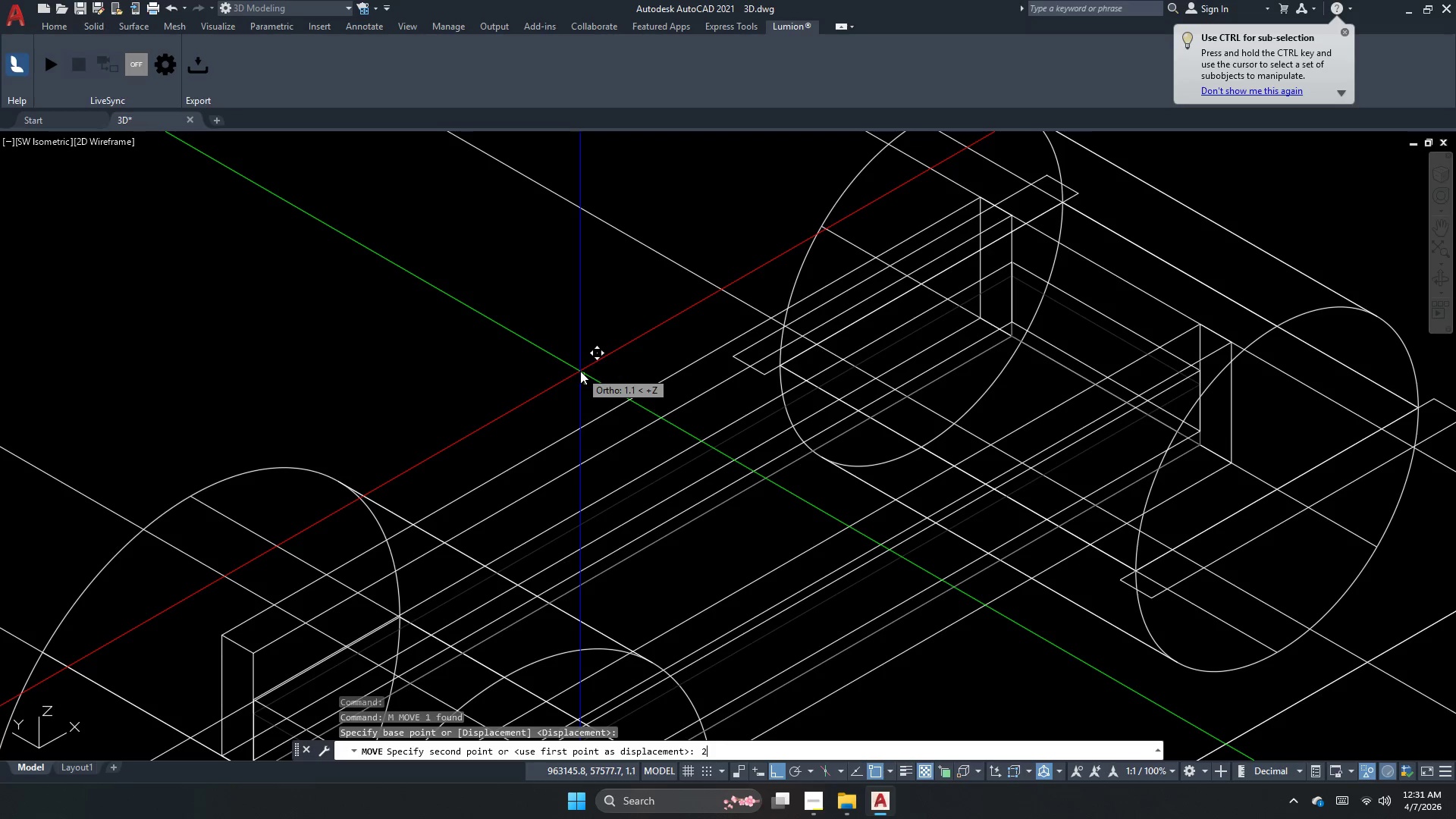 
key(NumpadDecimal)
 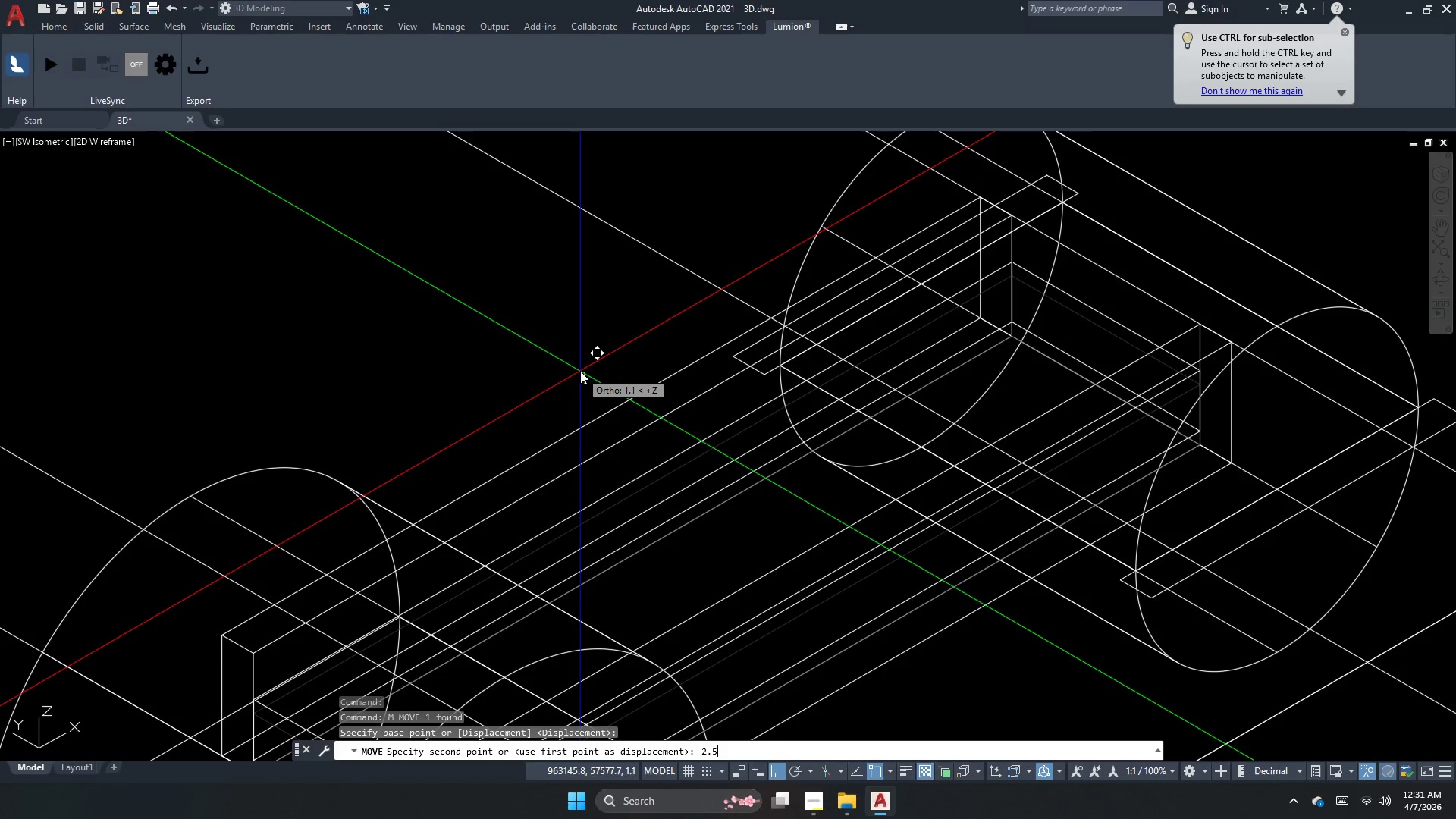 
key(Numpad5)
 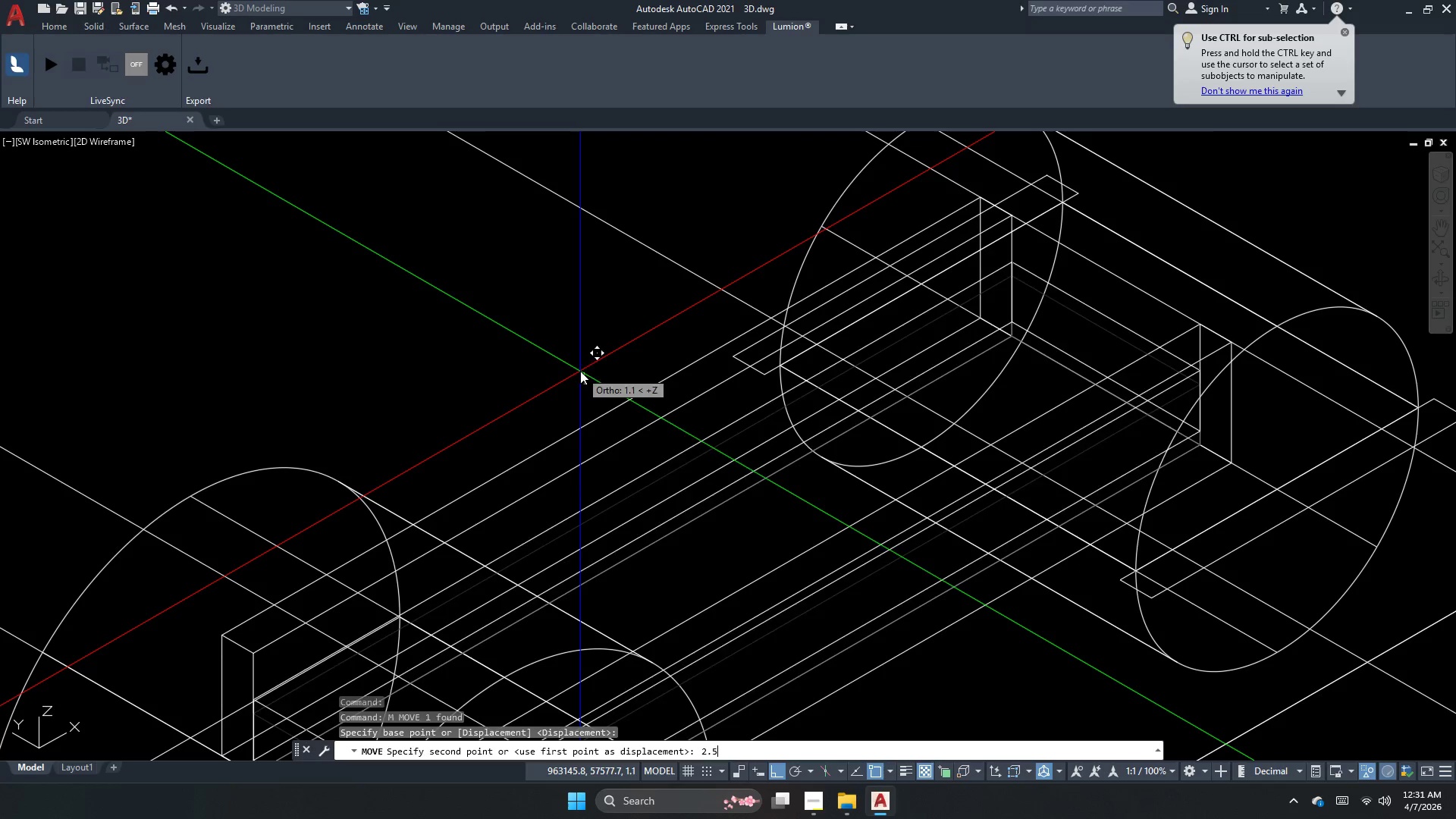 
key(NumpadEnter)
 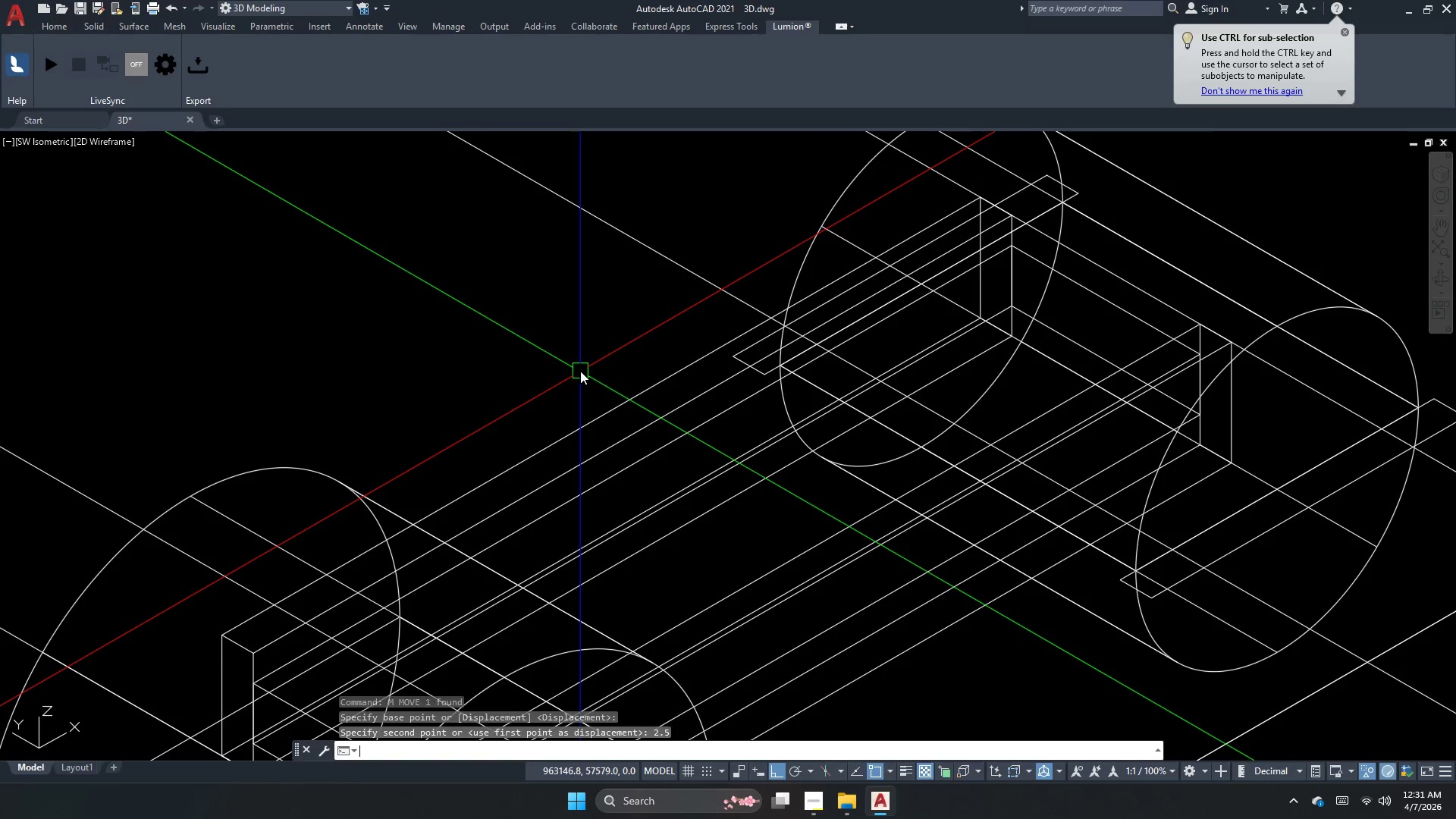 
key(Escape)
 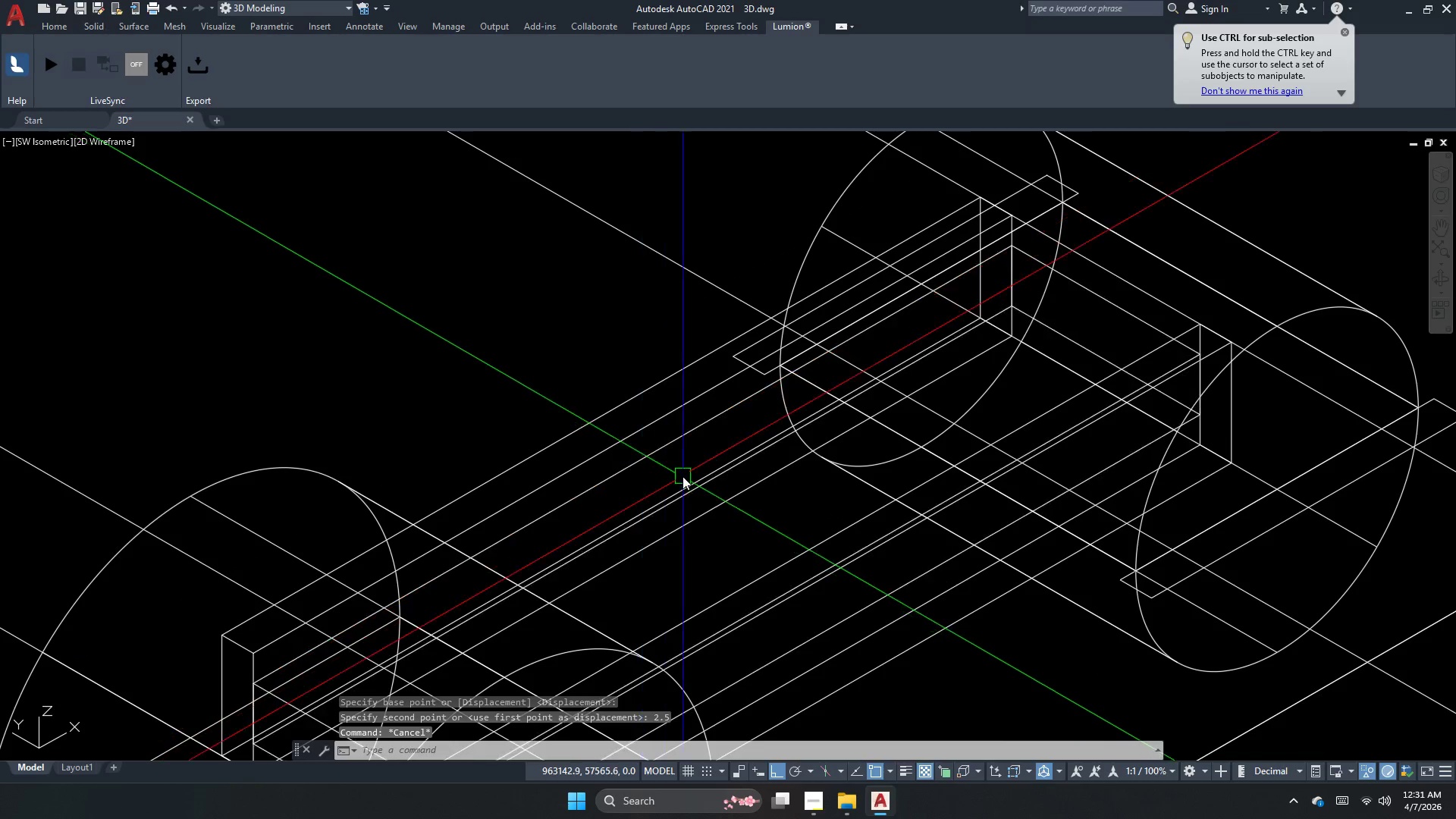 
left_click_drag(start_coordinate=[718, 534], to_coordinate=[707, 528])
 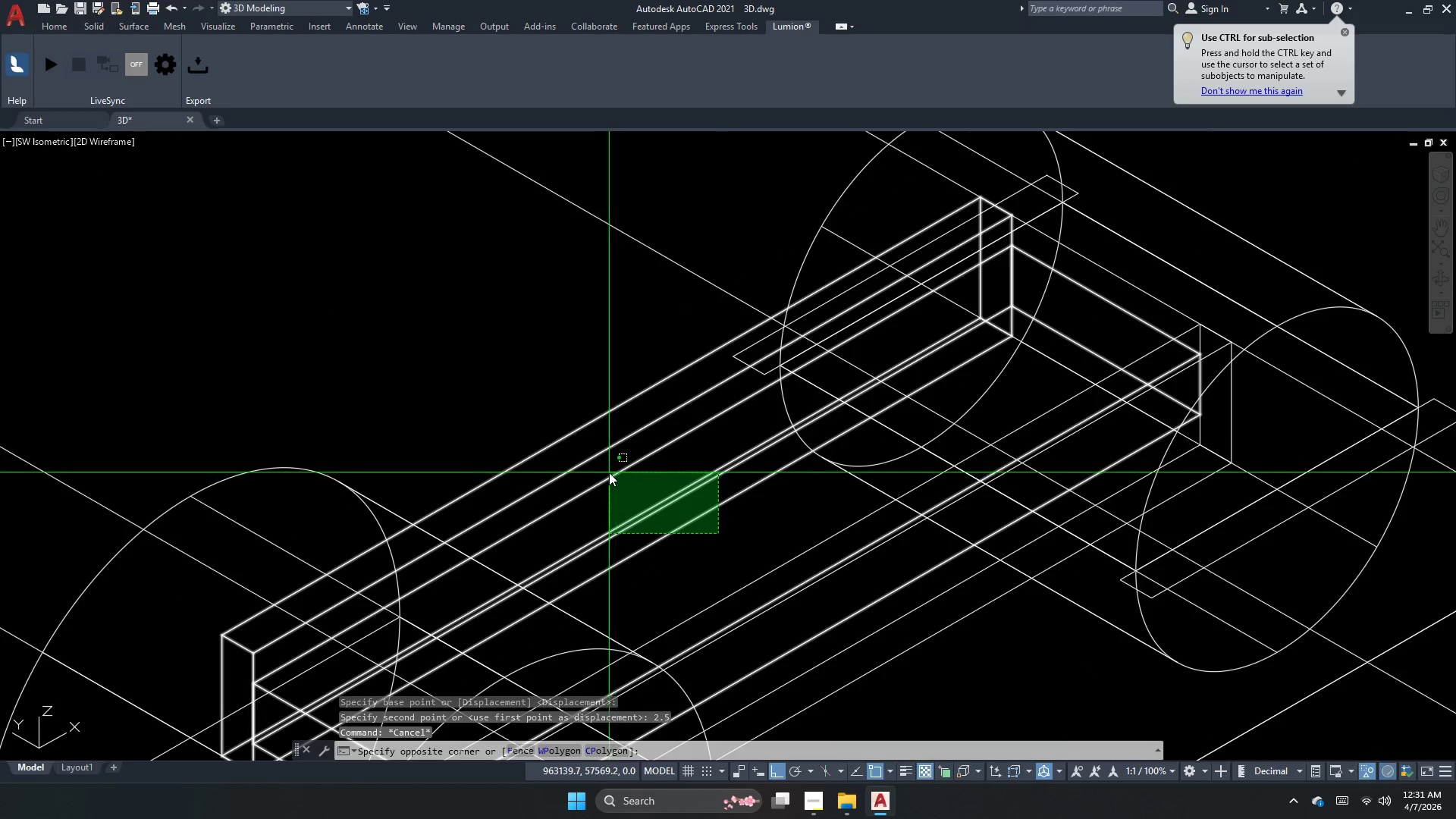 
double_click([609, 472])
 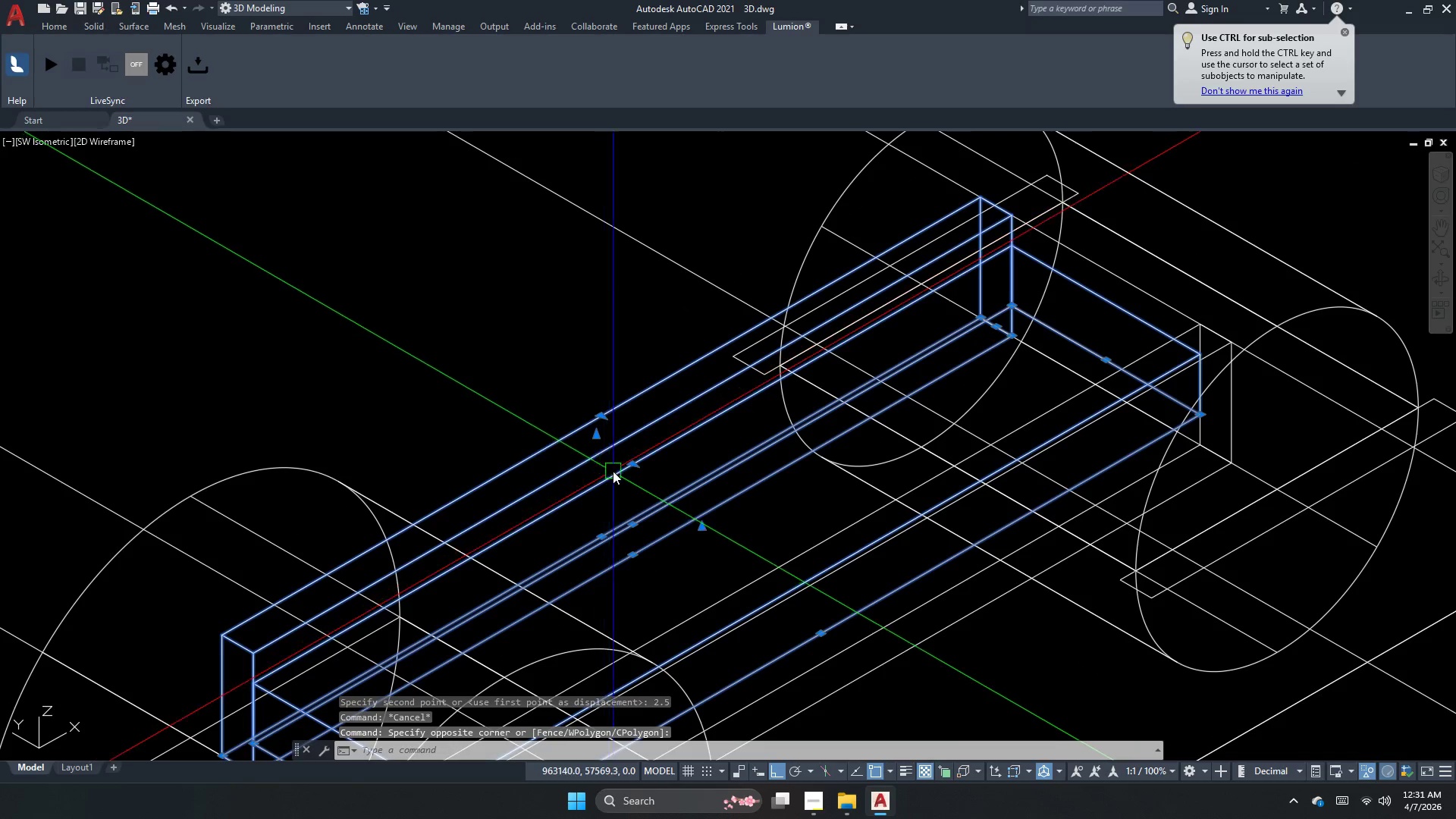 
left_click_drag(start_coordinate=[645, 471], to_coordinate=[632, 463])
 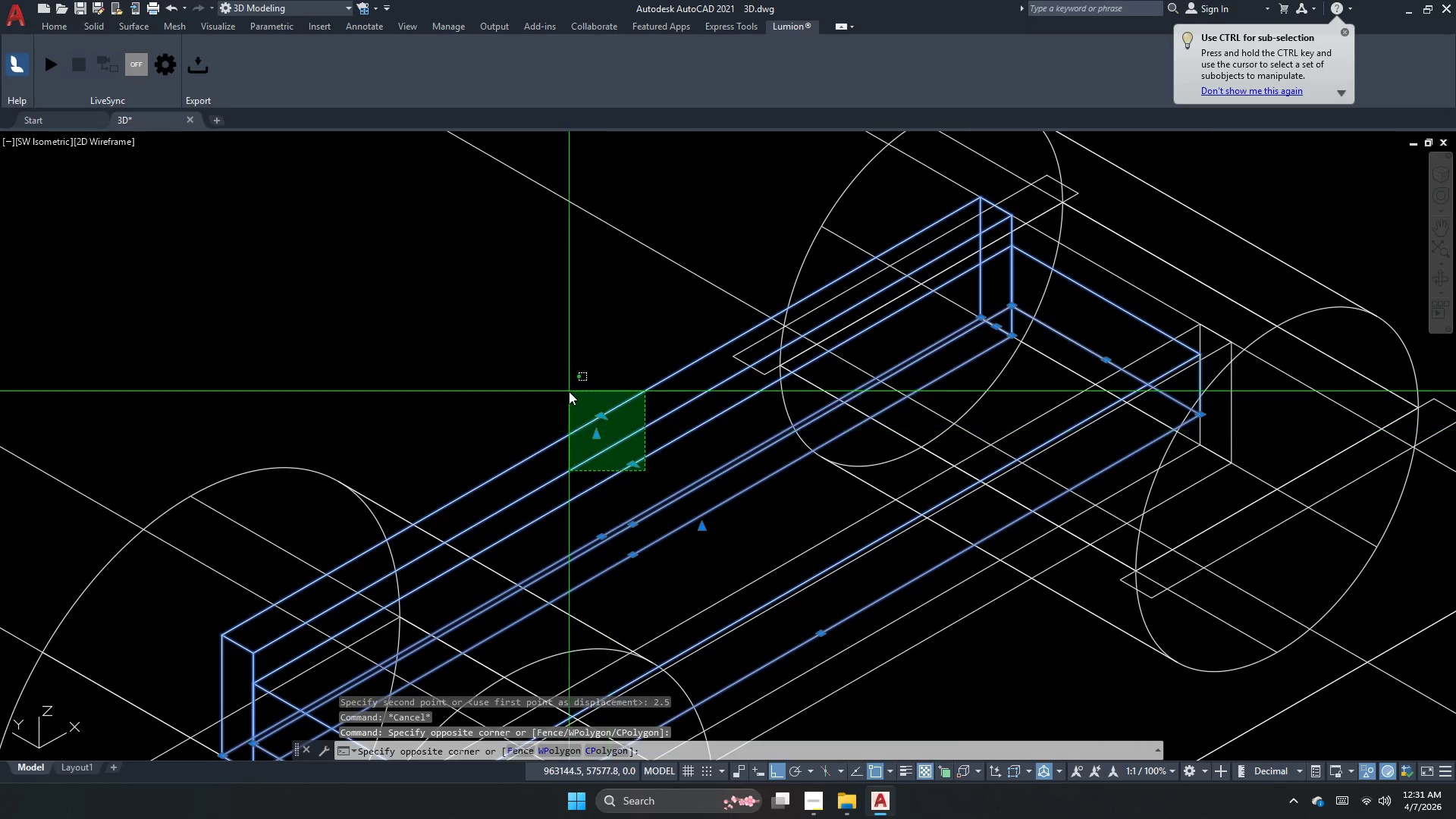 
triple_click([569, 391])
 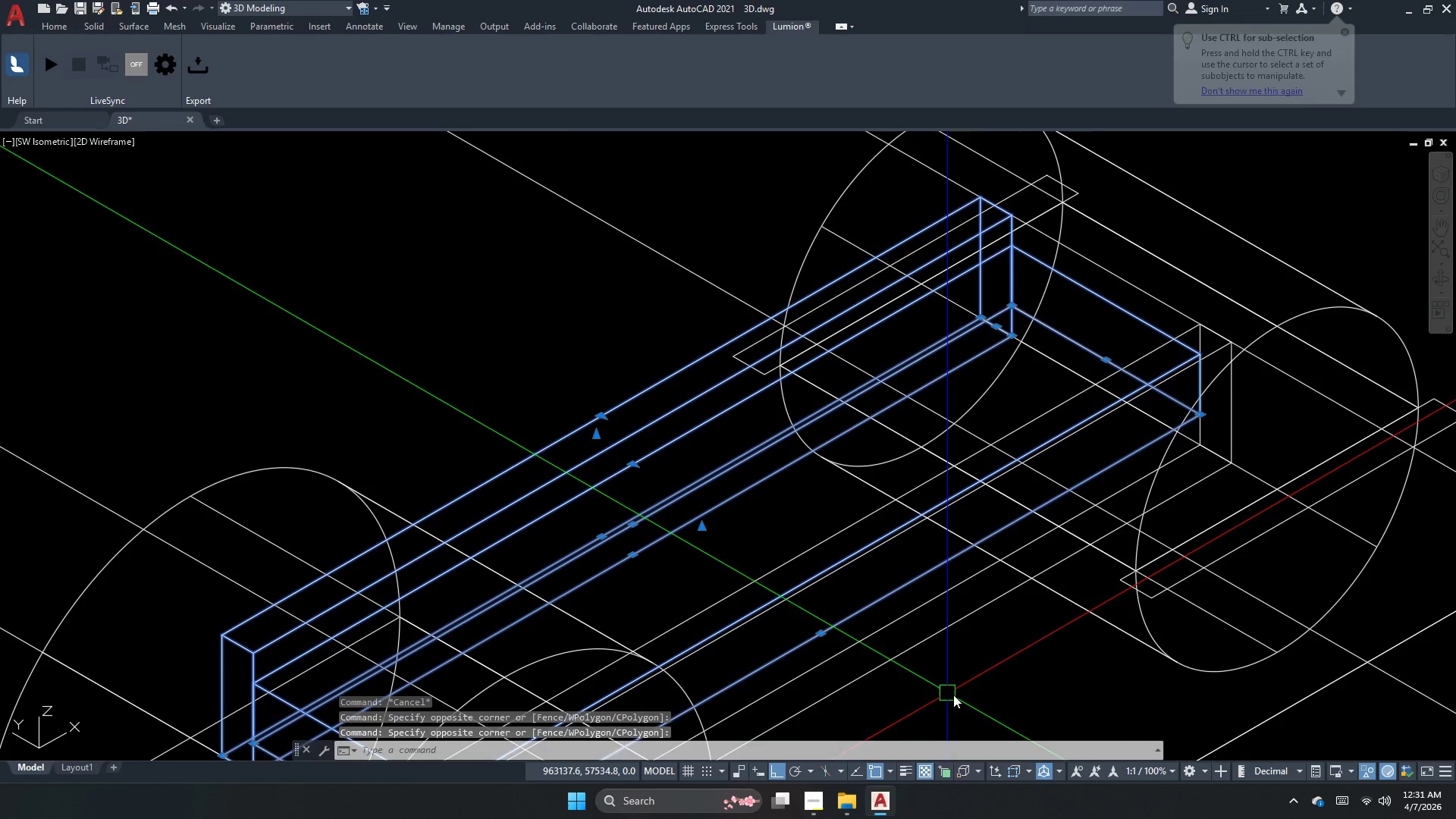 
left_click_drag(start_coordinate=[957, 686], to_coordinate=[901, 667])
 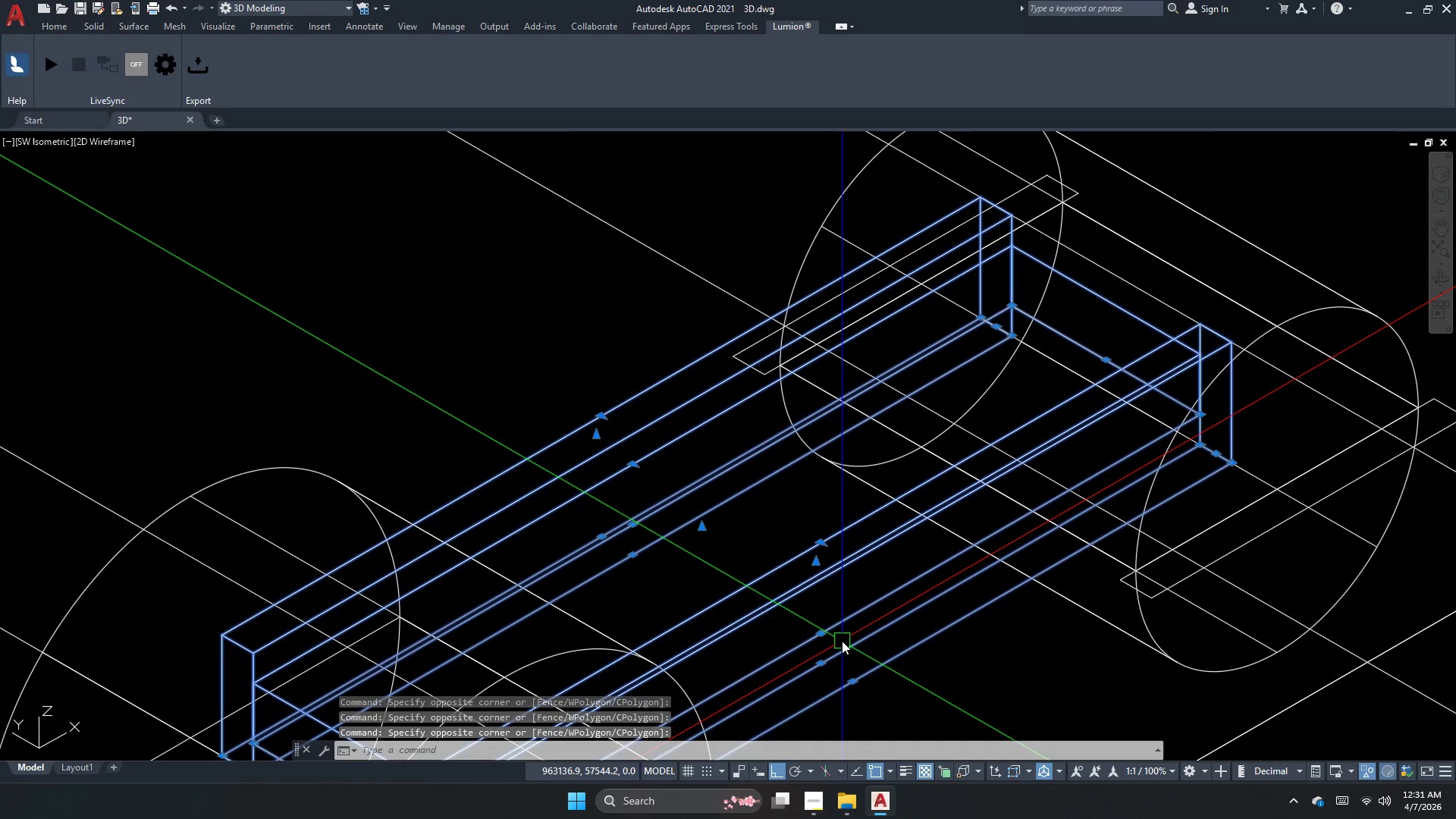 
key(Escape)
 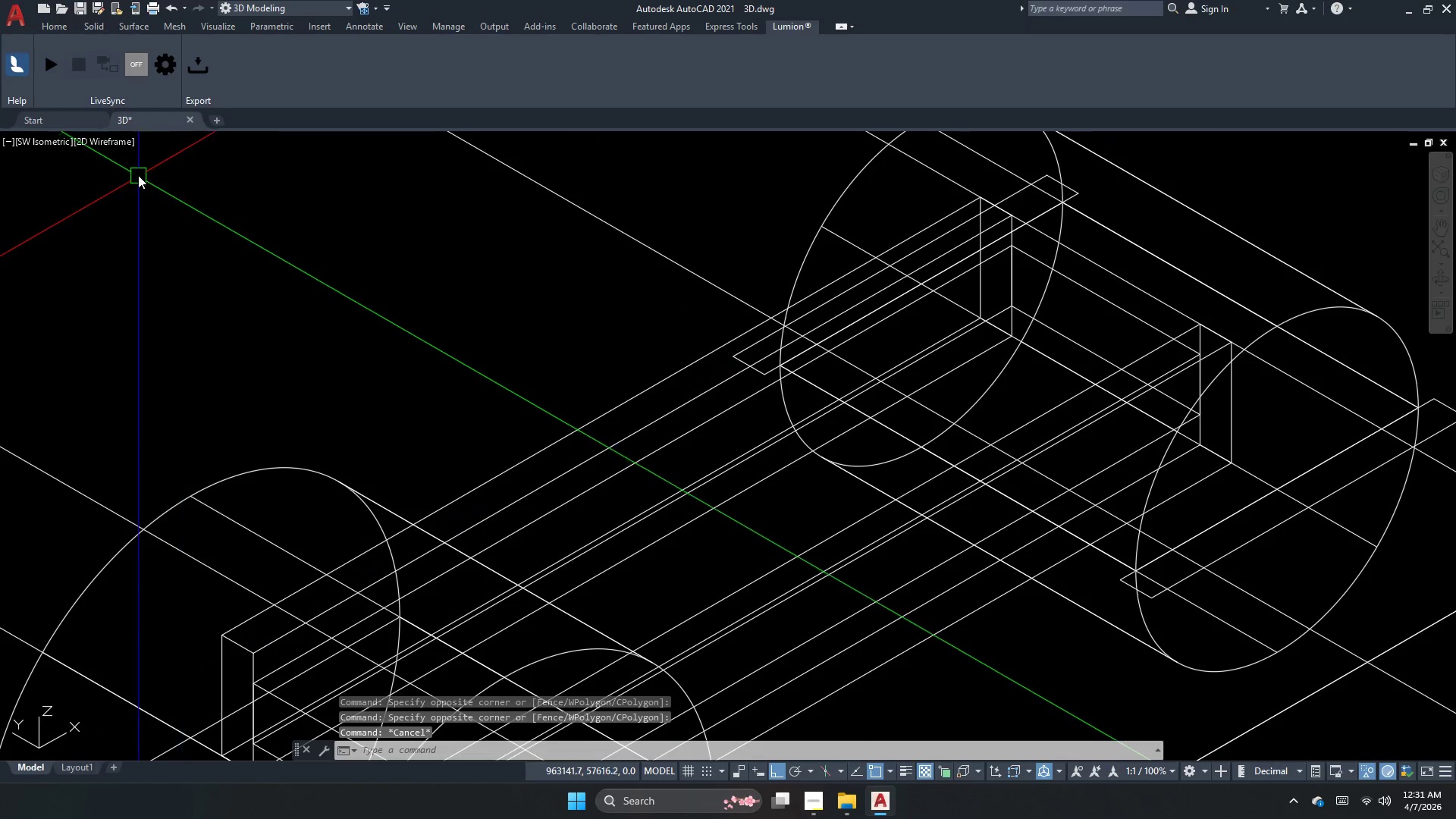 
left_click([126, 148])
 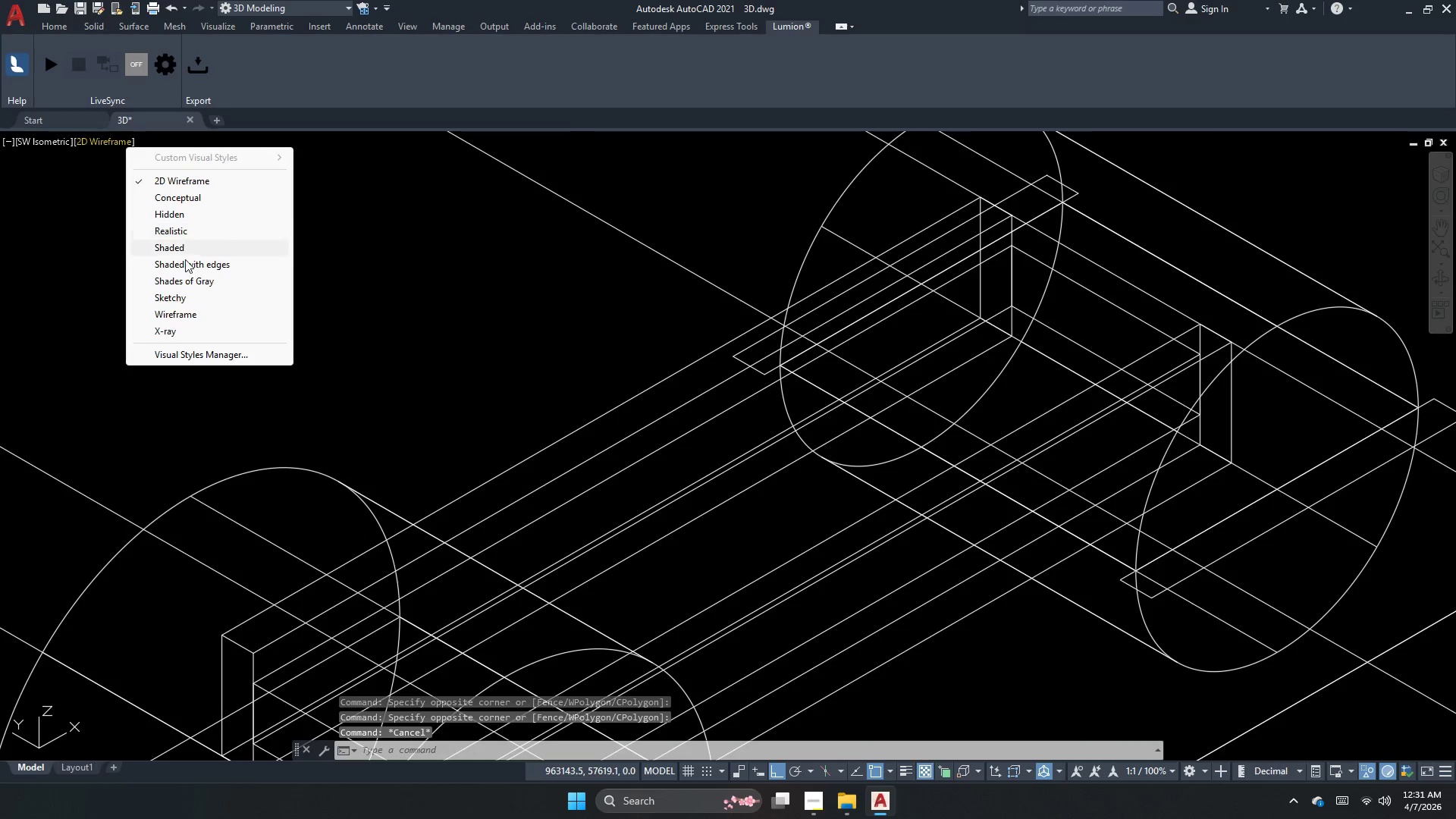 
left_click([189, 278])
 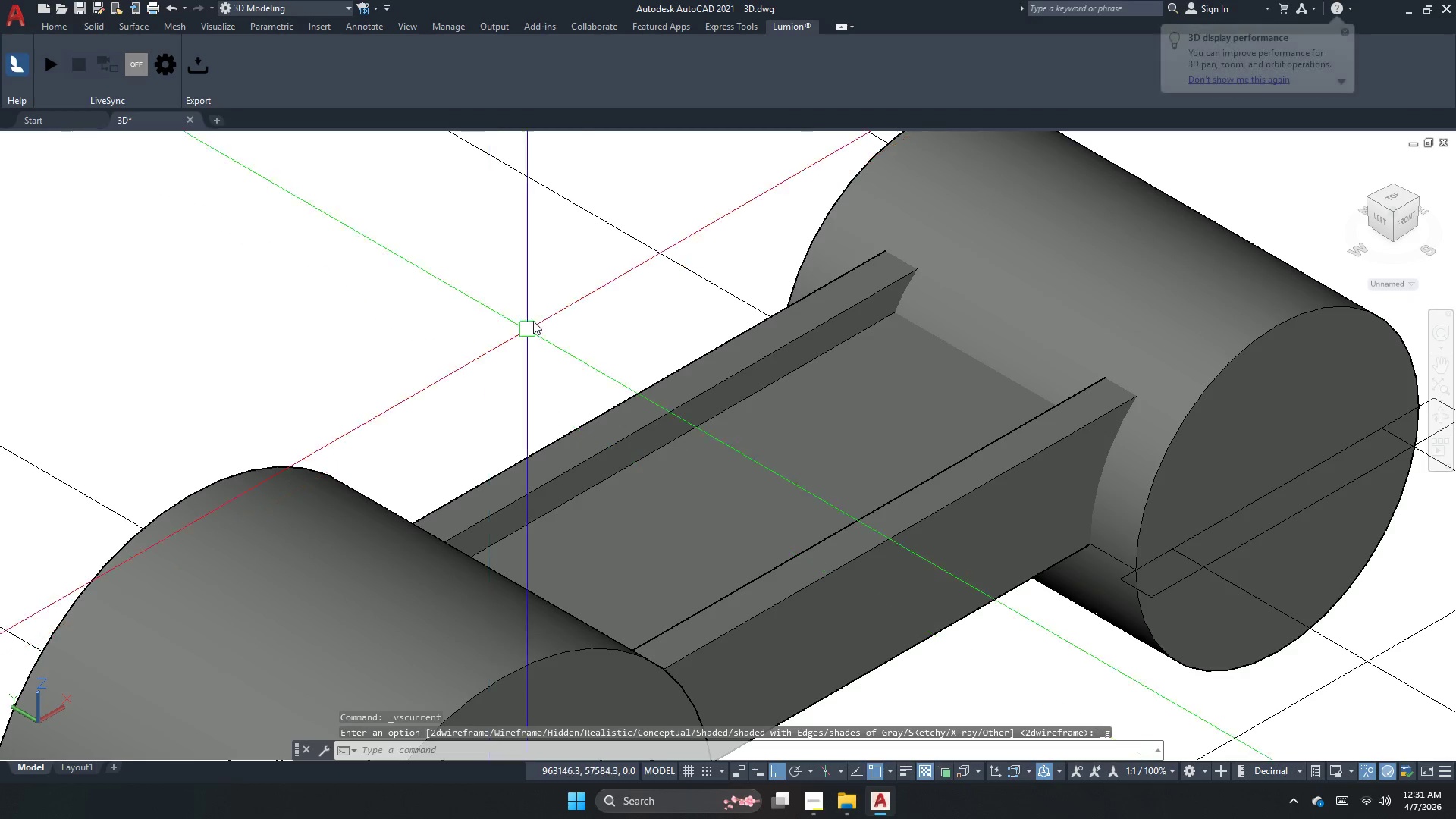 
scroll: coordinate [584, 263], scroll_direction: none, amount: 0.0
 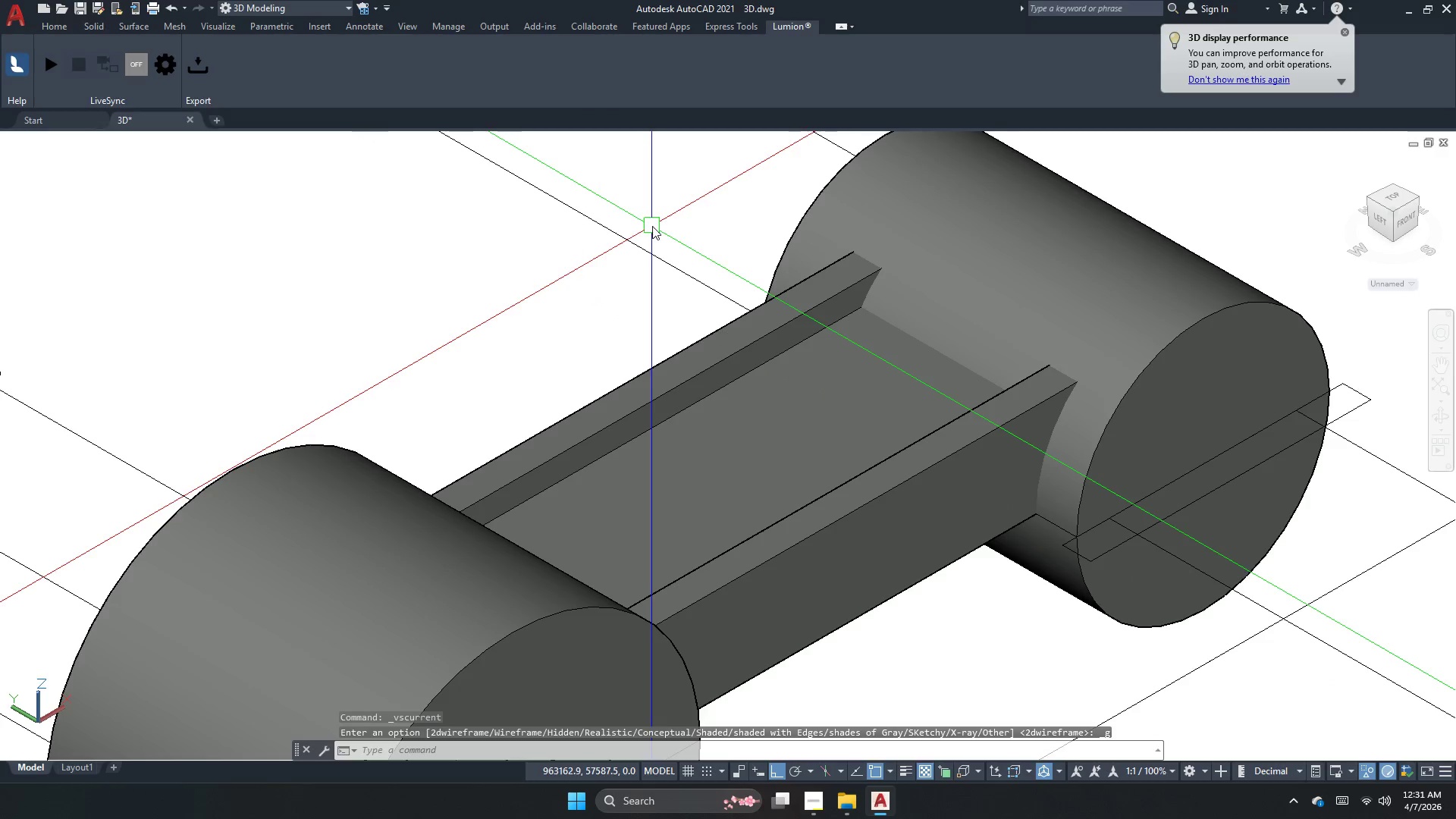 
key(Escape)
 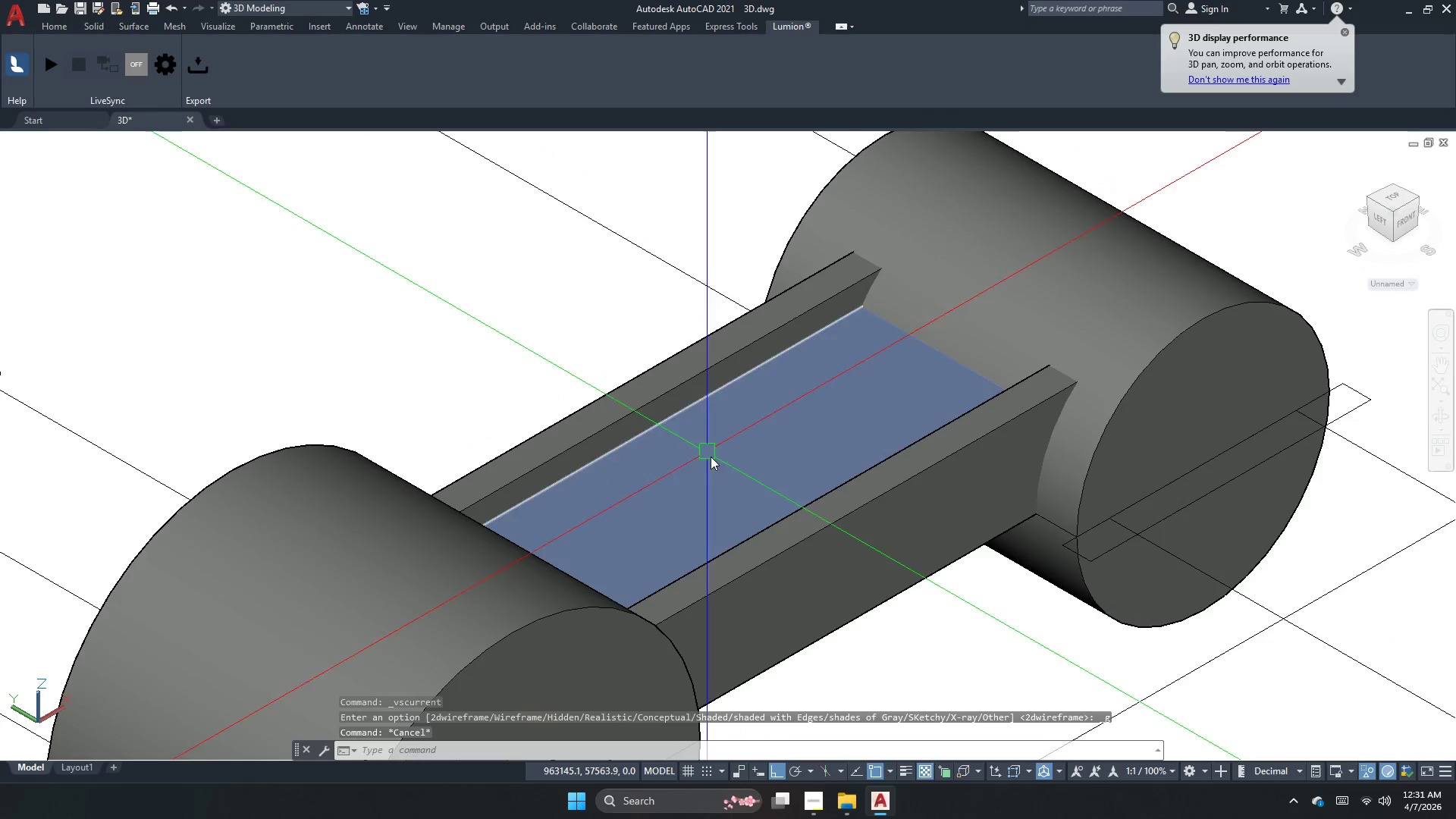 
left_click([718, 470])
 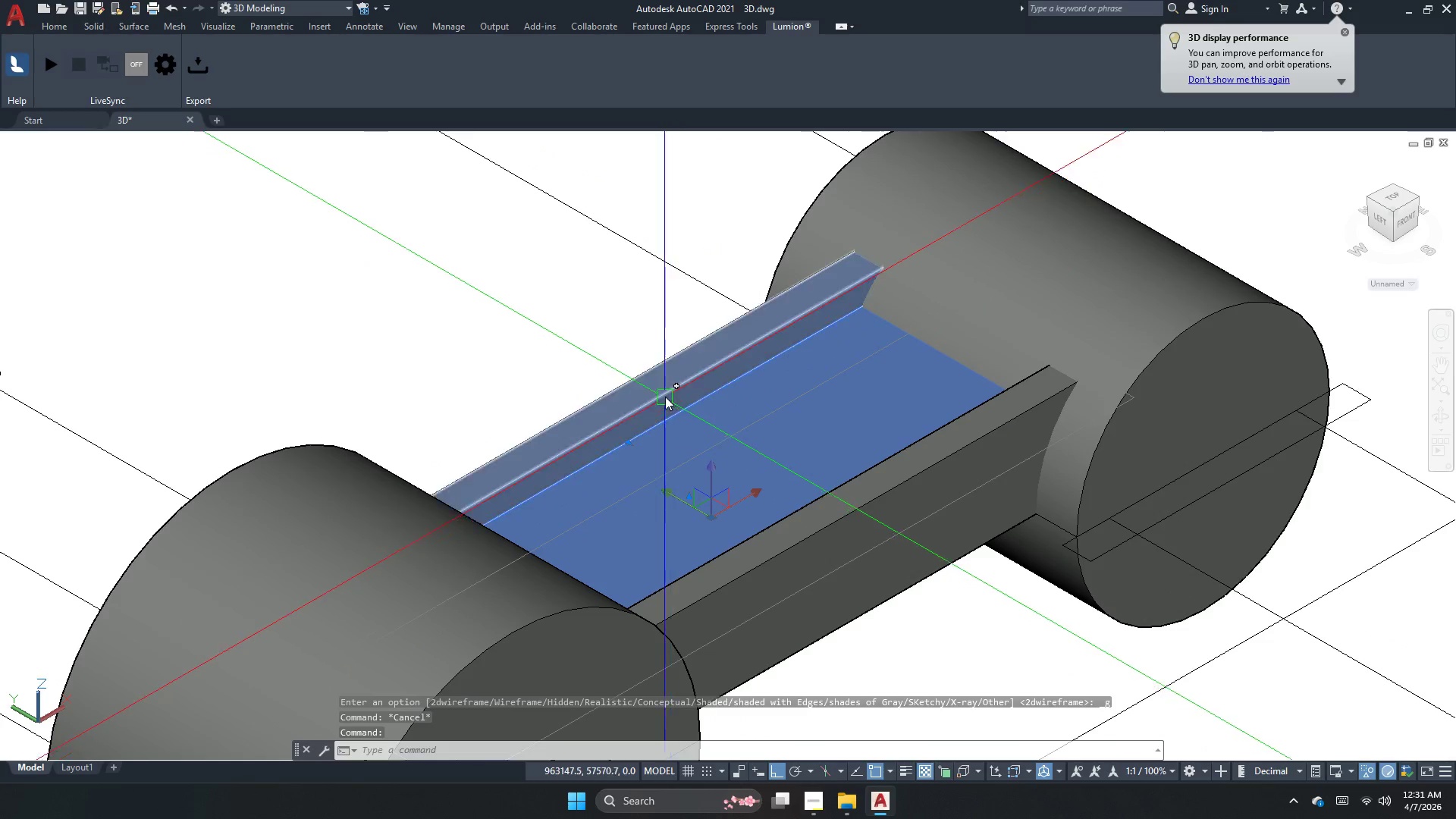 
left_click([664, 391])
 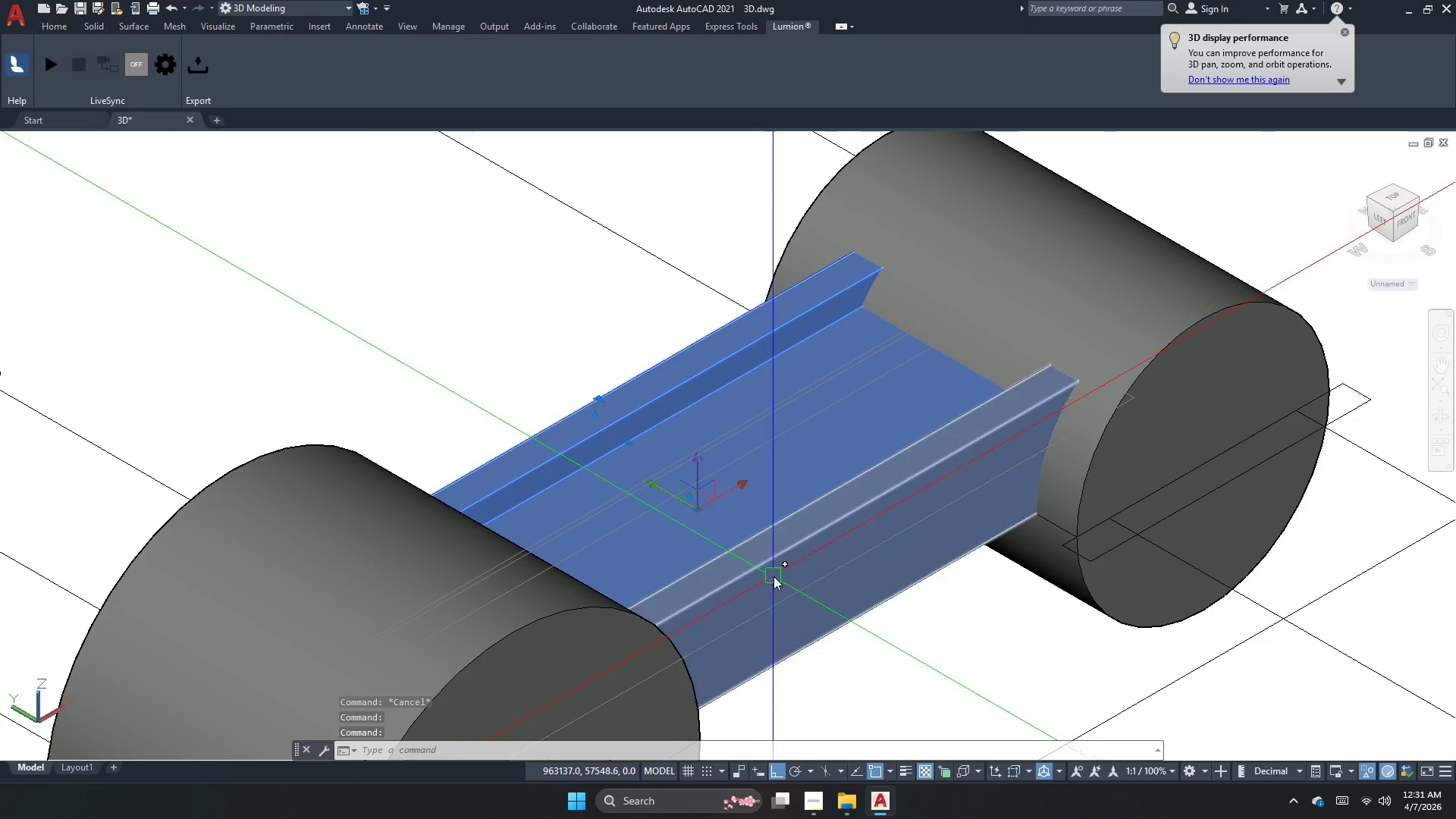 
left_click([774, 579])
 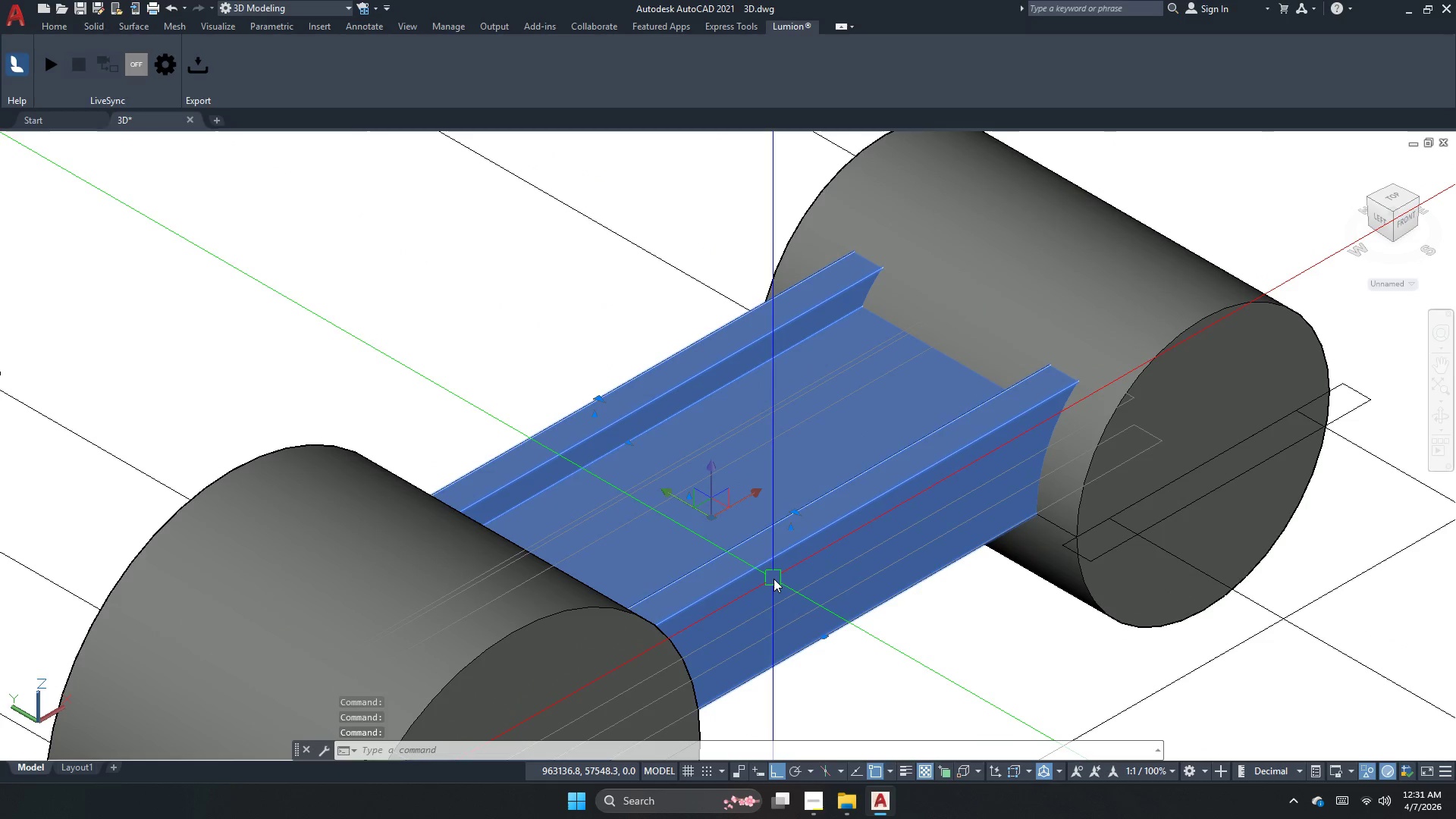 
key(G)
 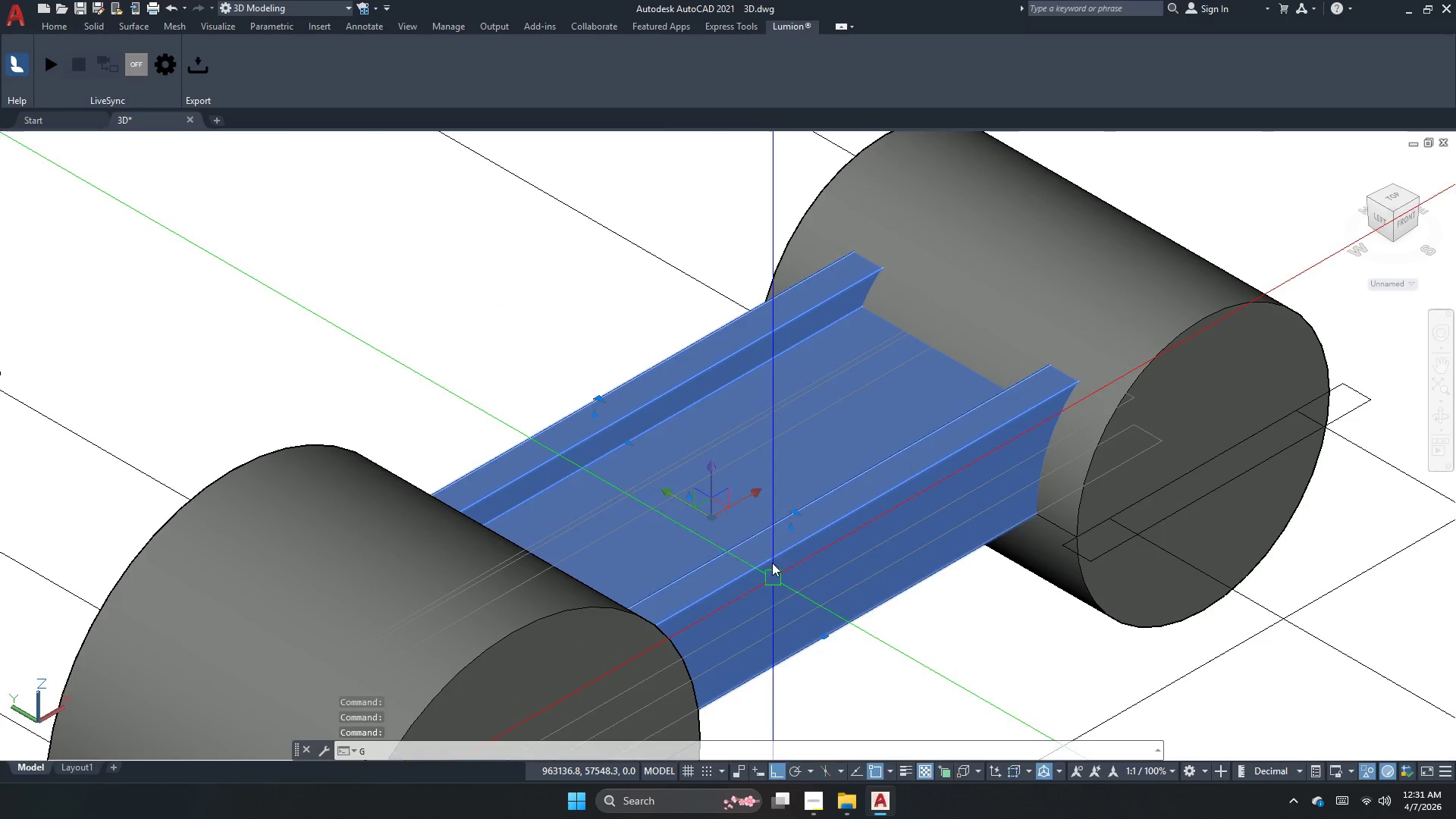 
key(Space)
 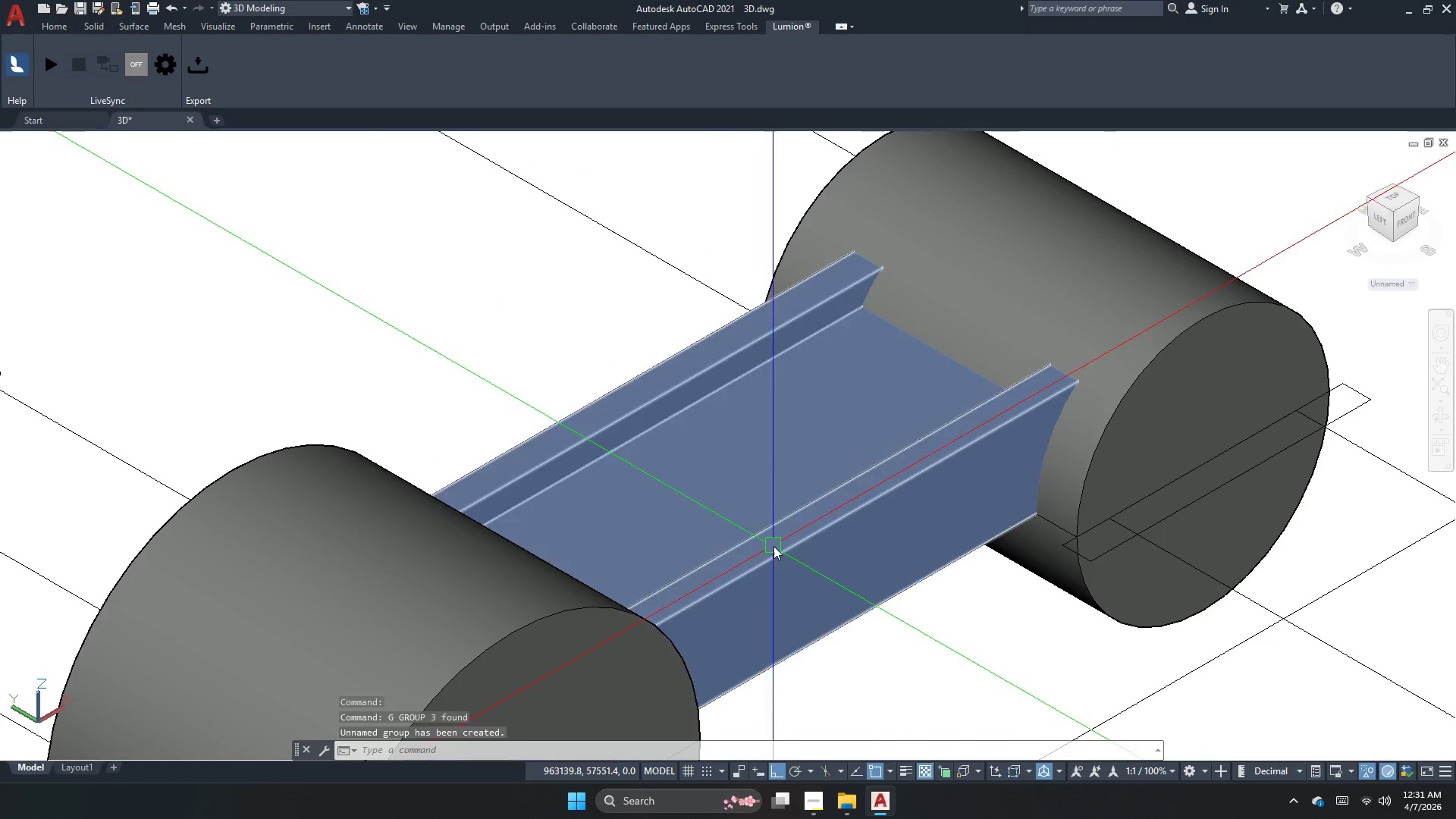 
left_click([774, 546])
 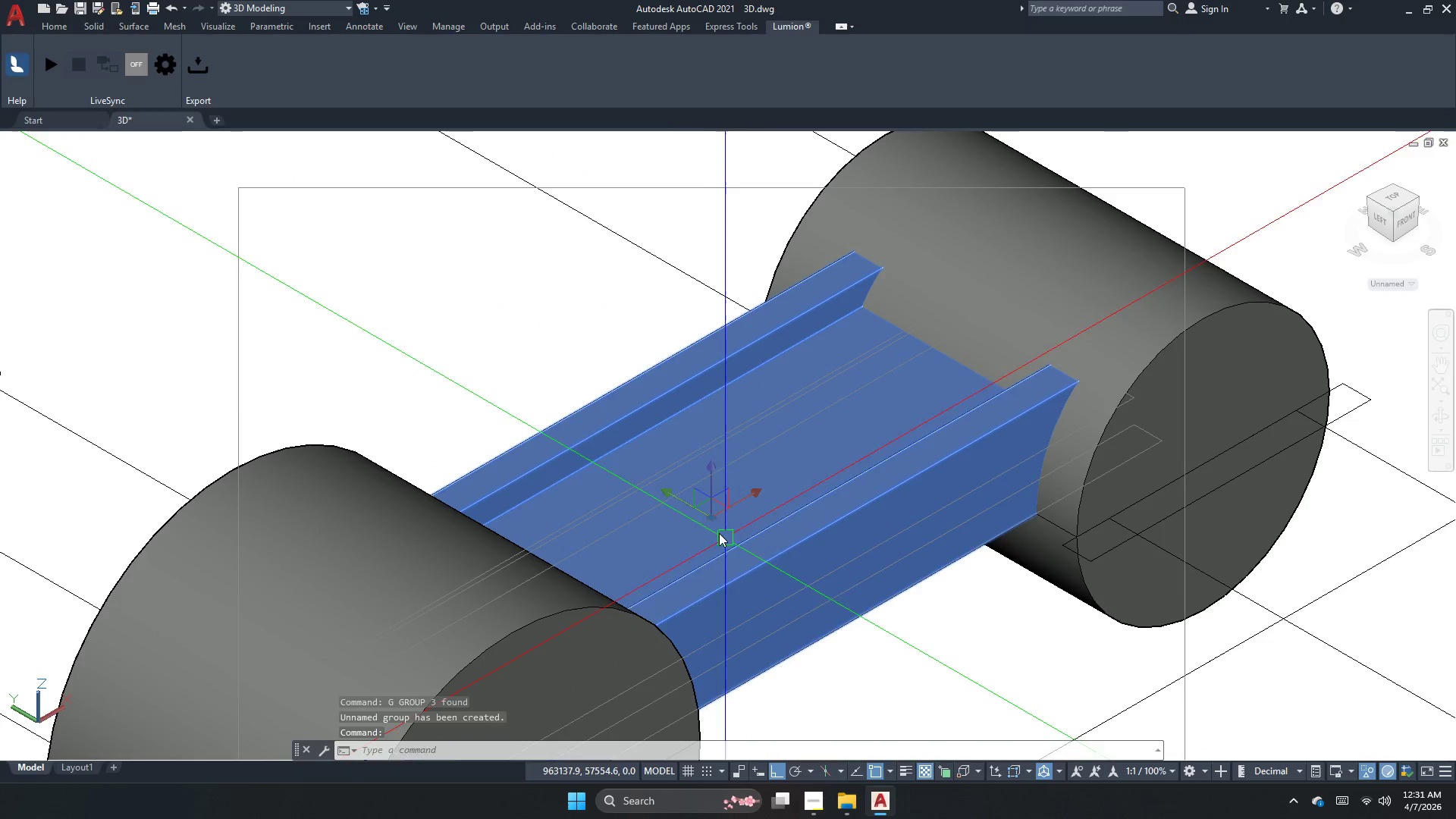 
key(Escape)
 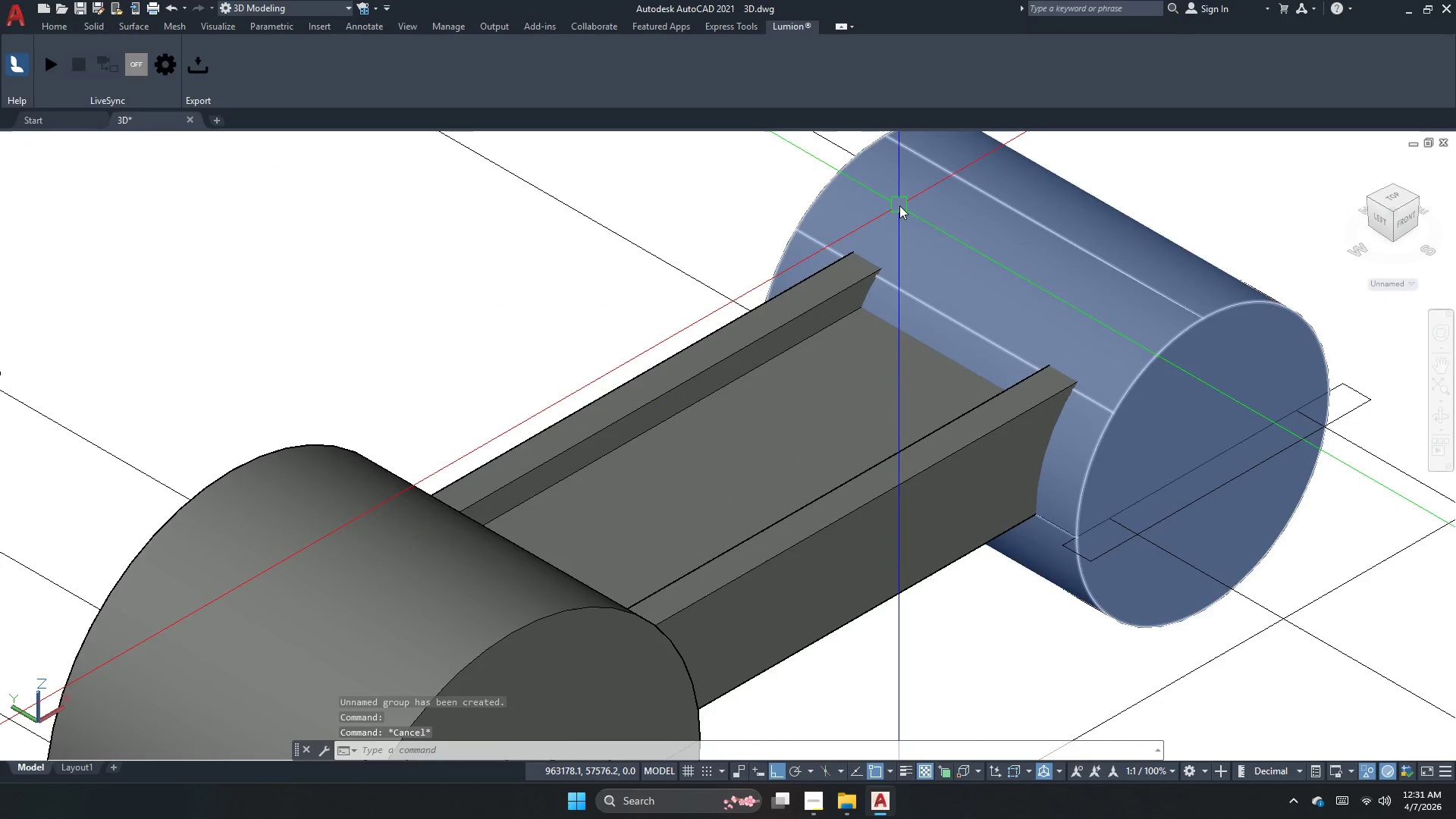 
scroll: coordinate [899, 206], scroll_direction: down, amount: 1.0
 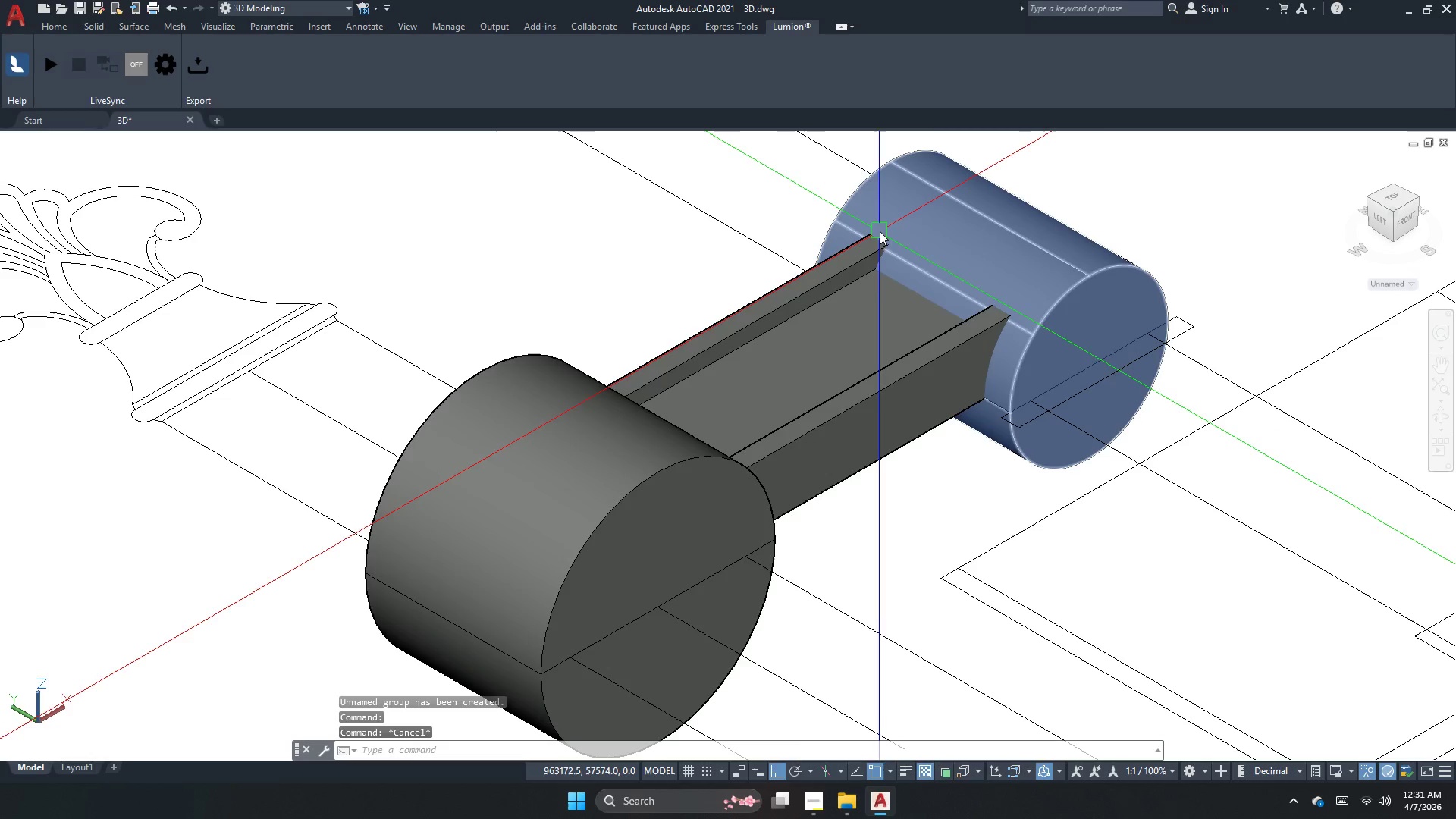 
key(Escape)
 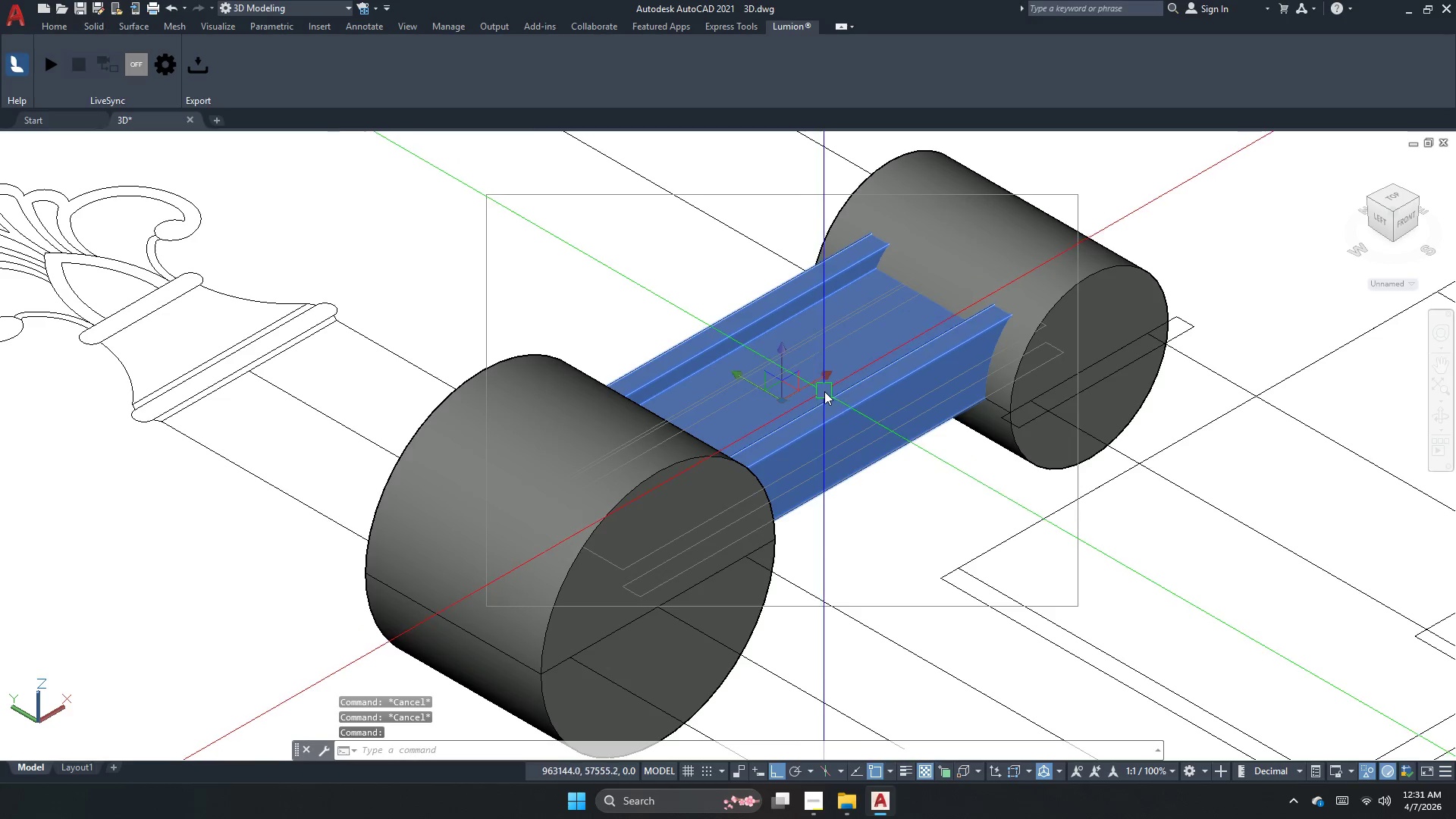 
key(M)
 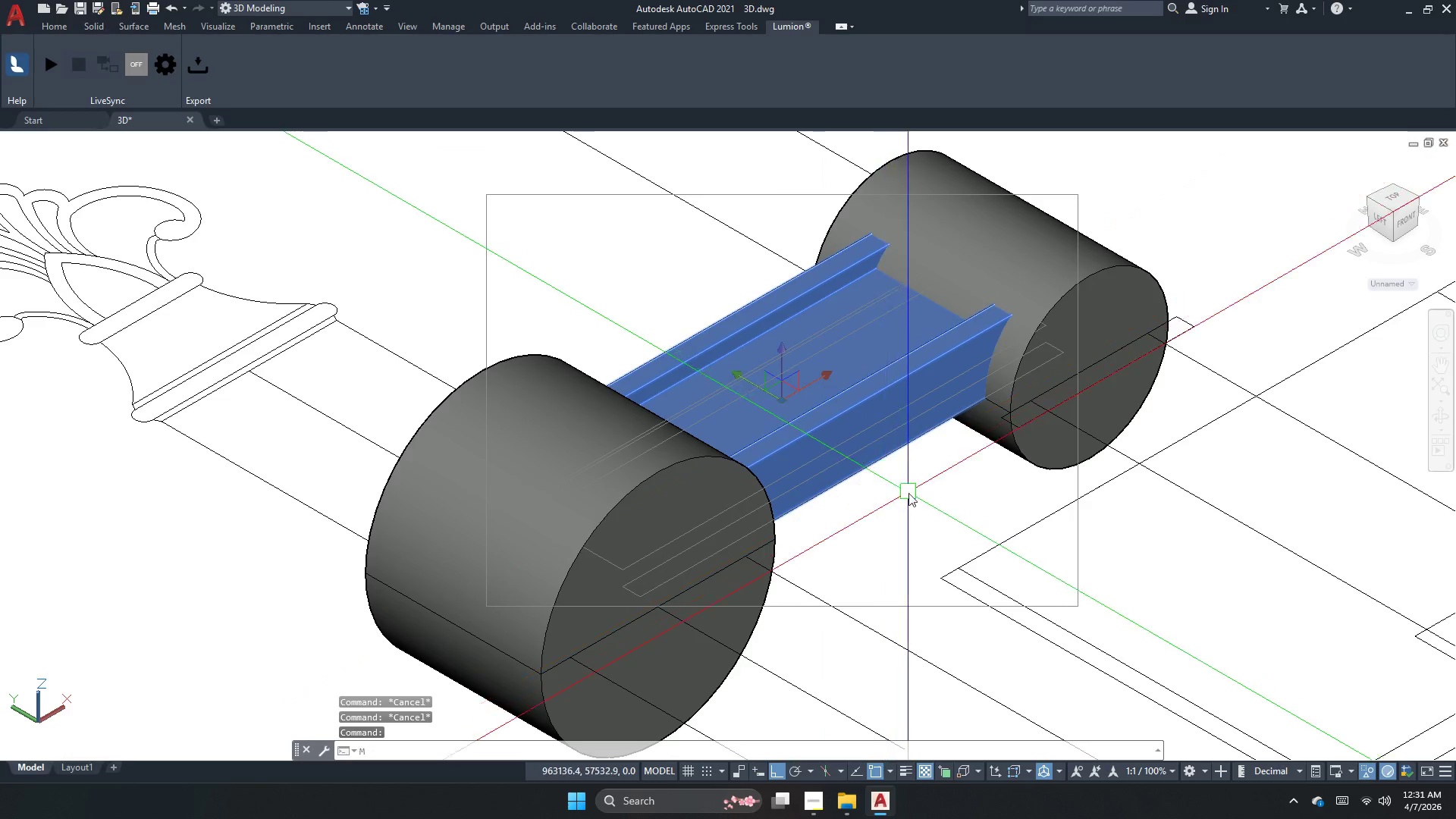 
key(Space)
 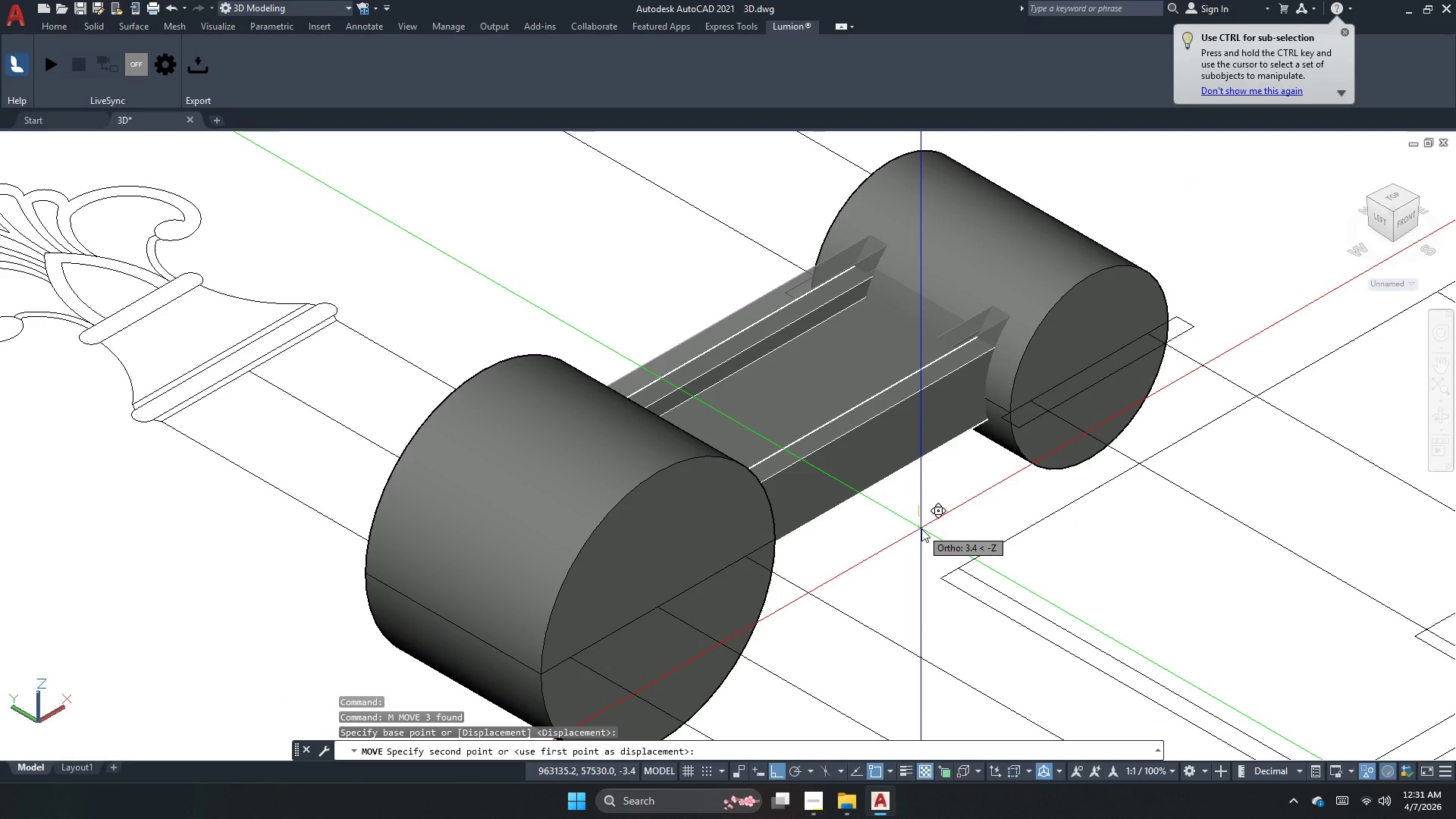 
key(Numpad5)
 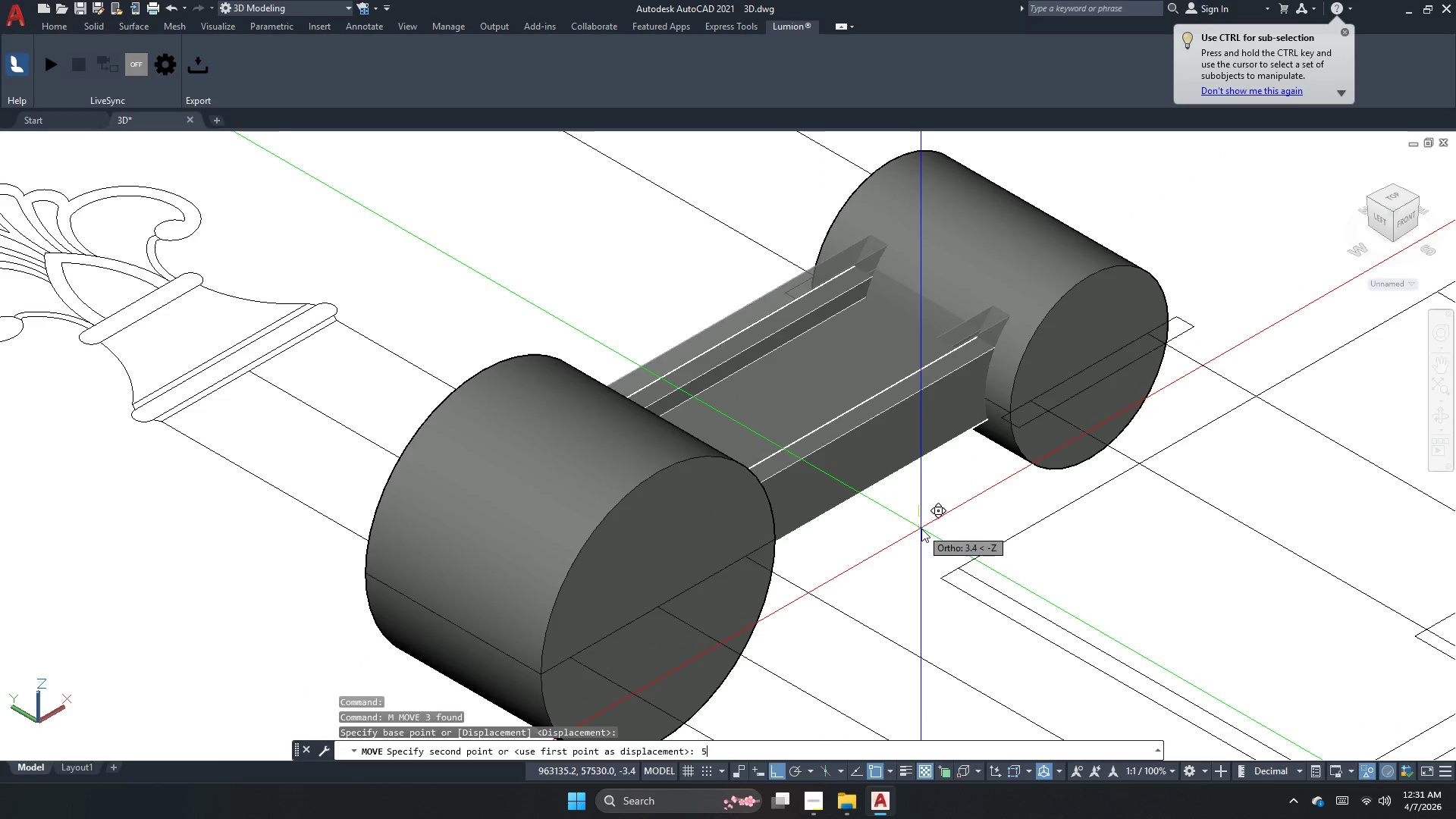 
key(NumpadEnter)
 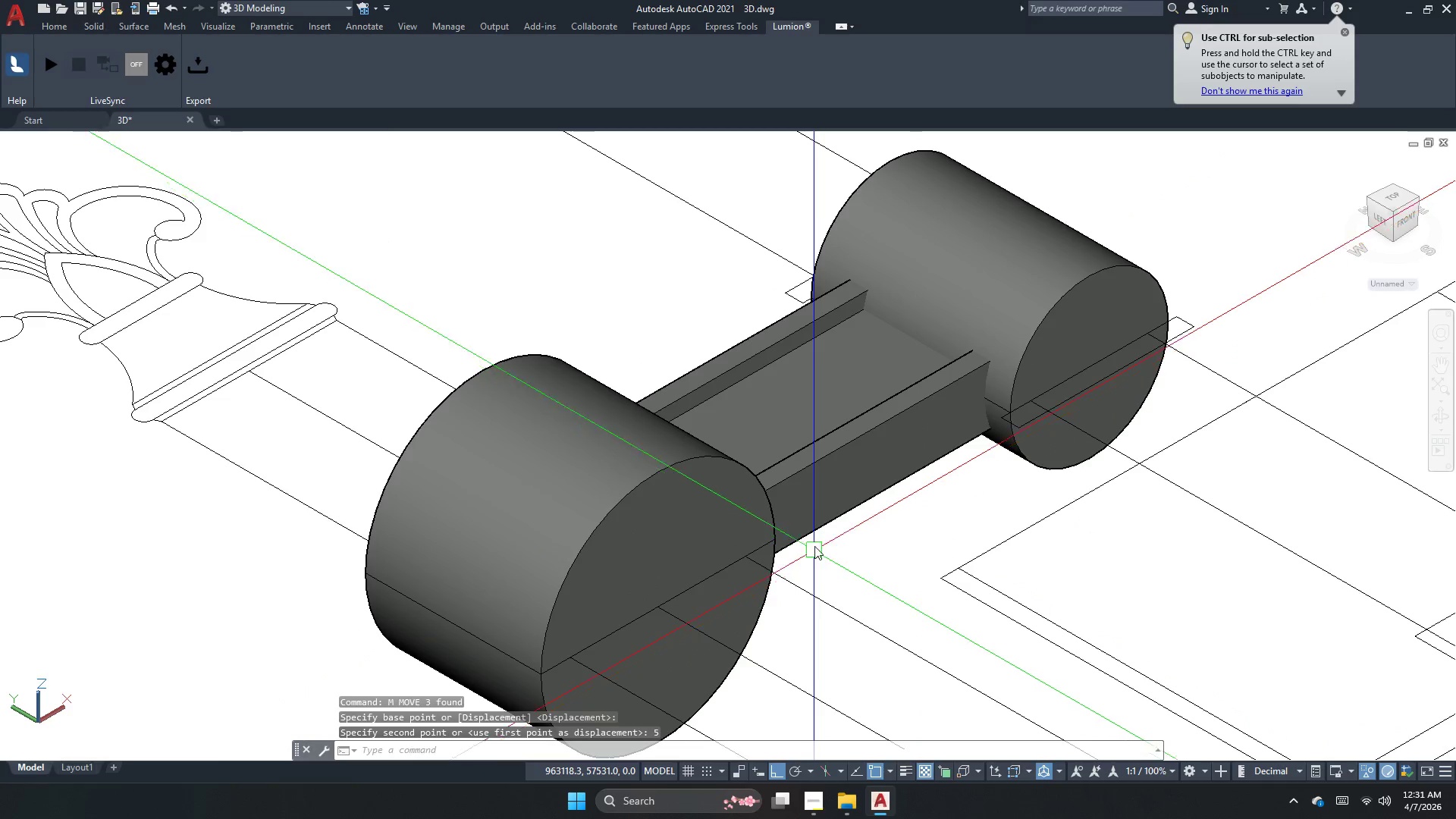 
key(Escape)
 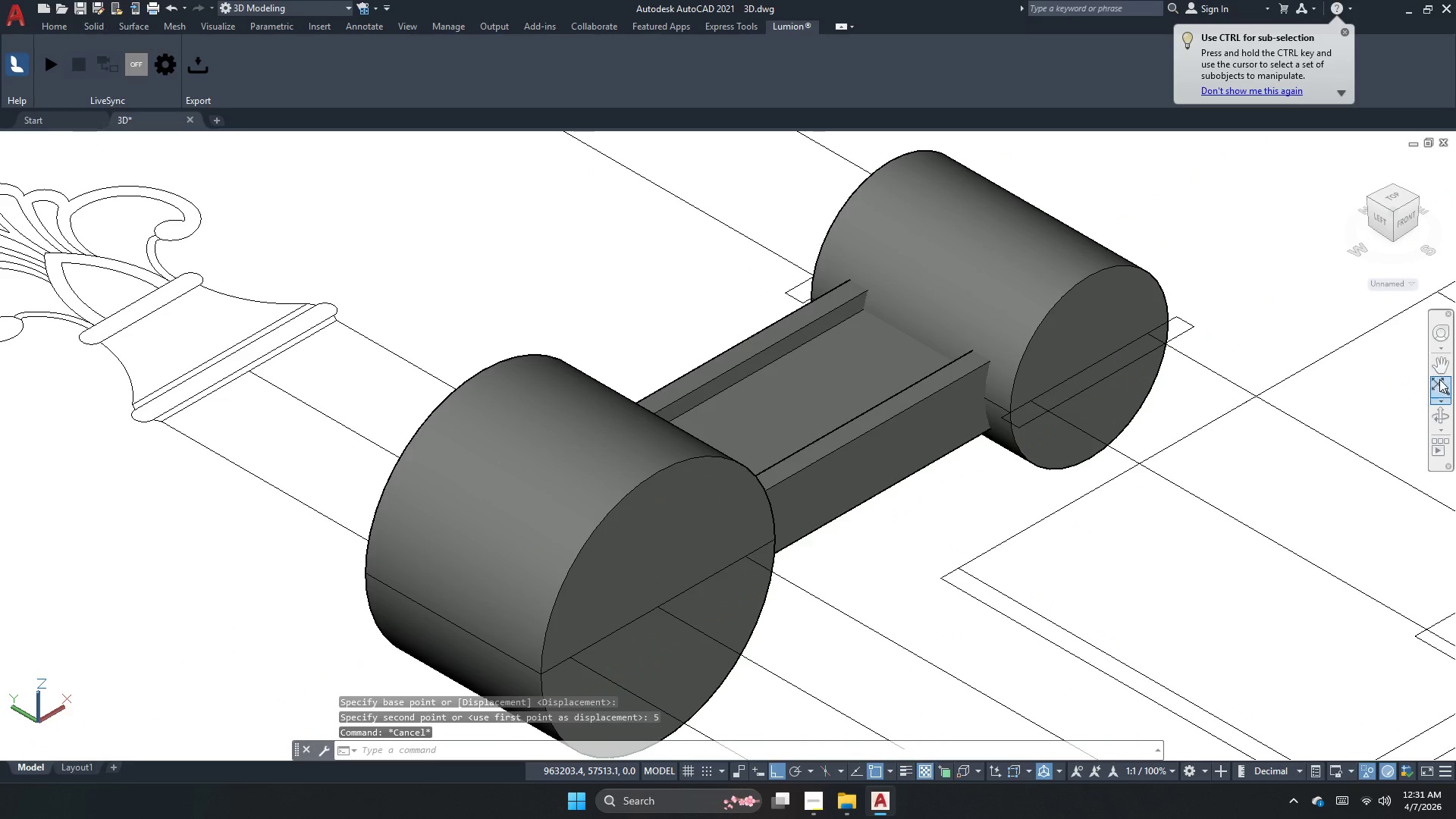 
left_click([1436, 415])
 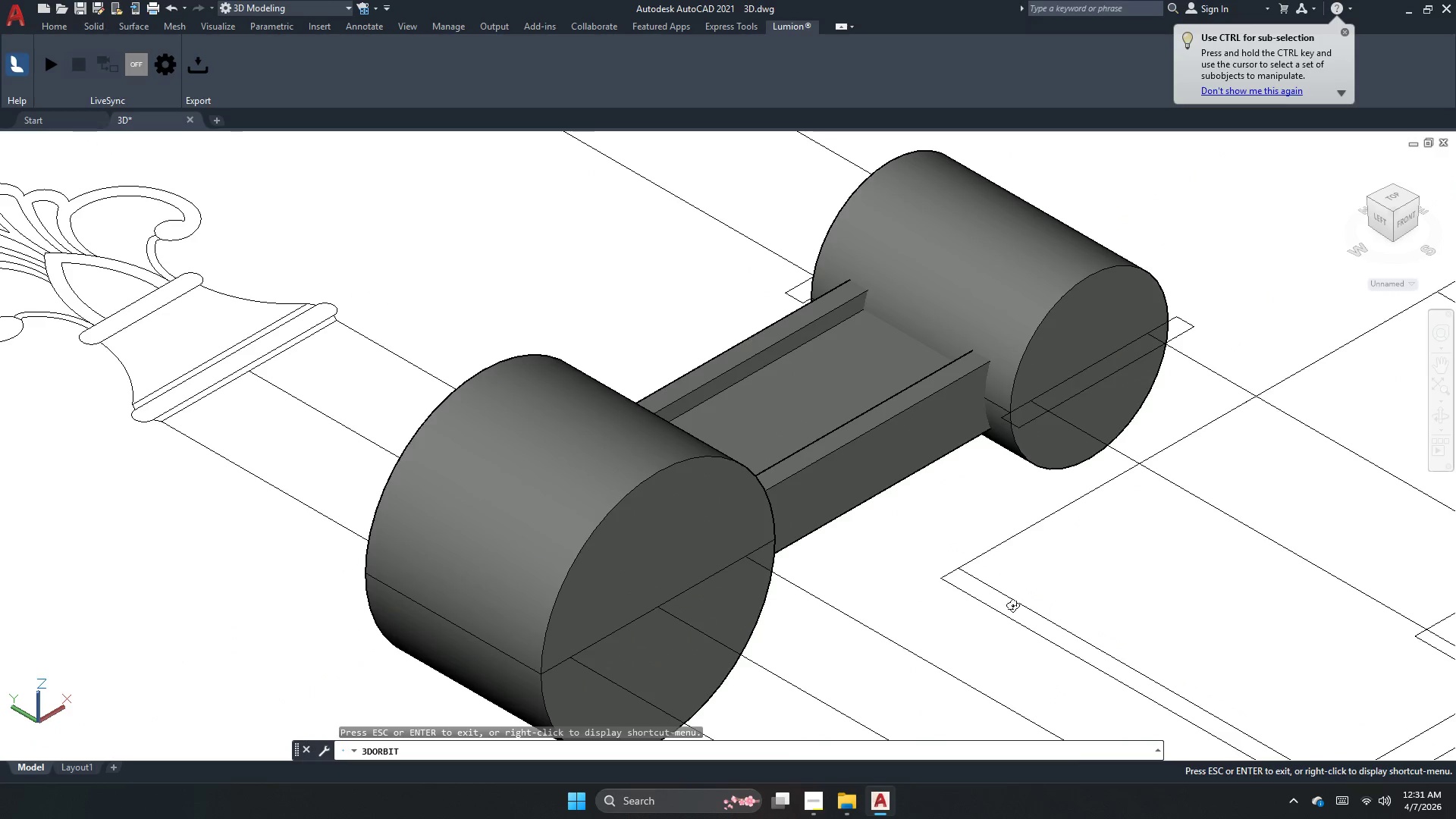 
left_click_drag(start_coordinate=[997, 609], to_coordinate=[873, 514])
 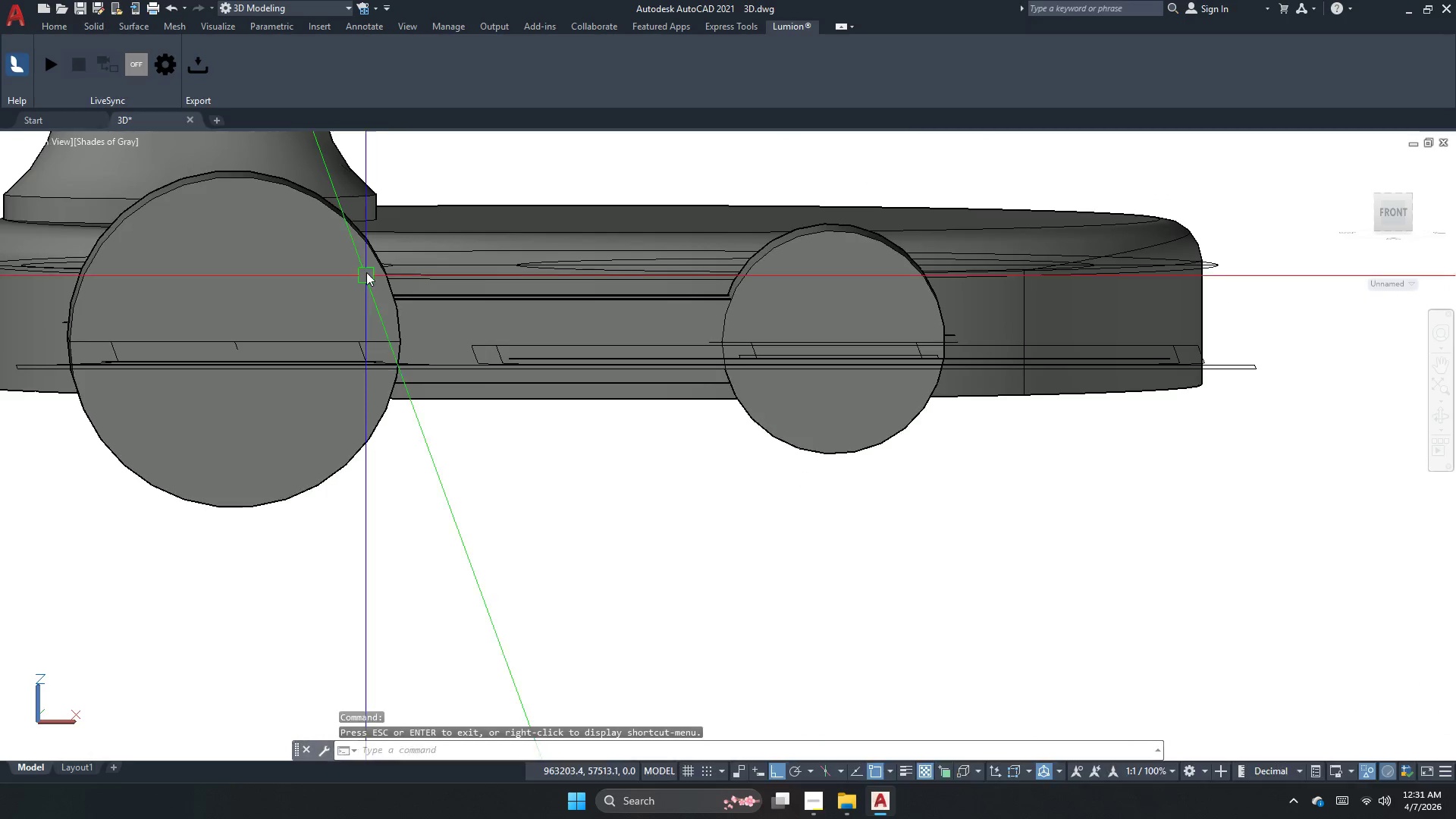 
key(Escape)
 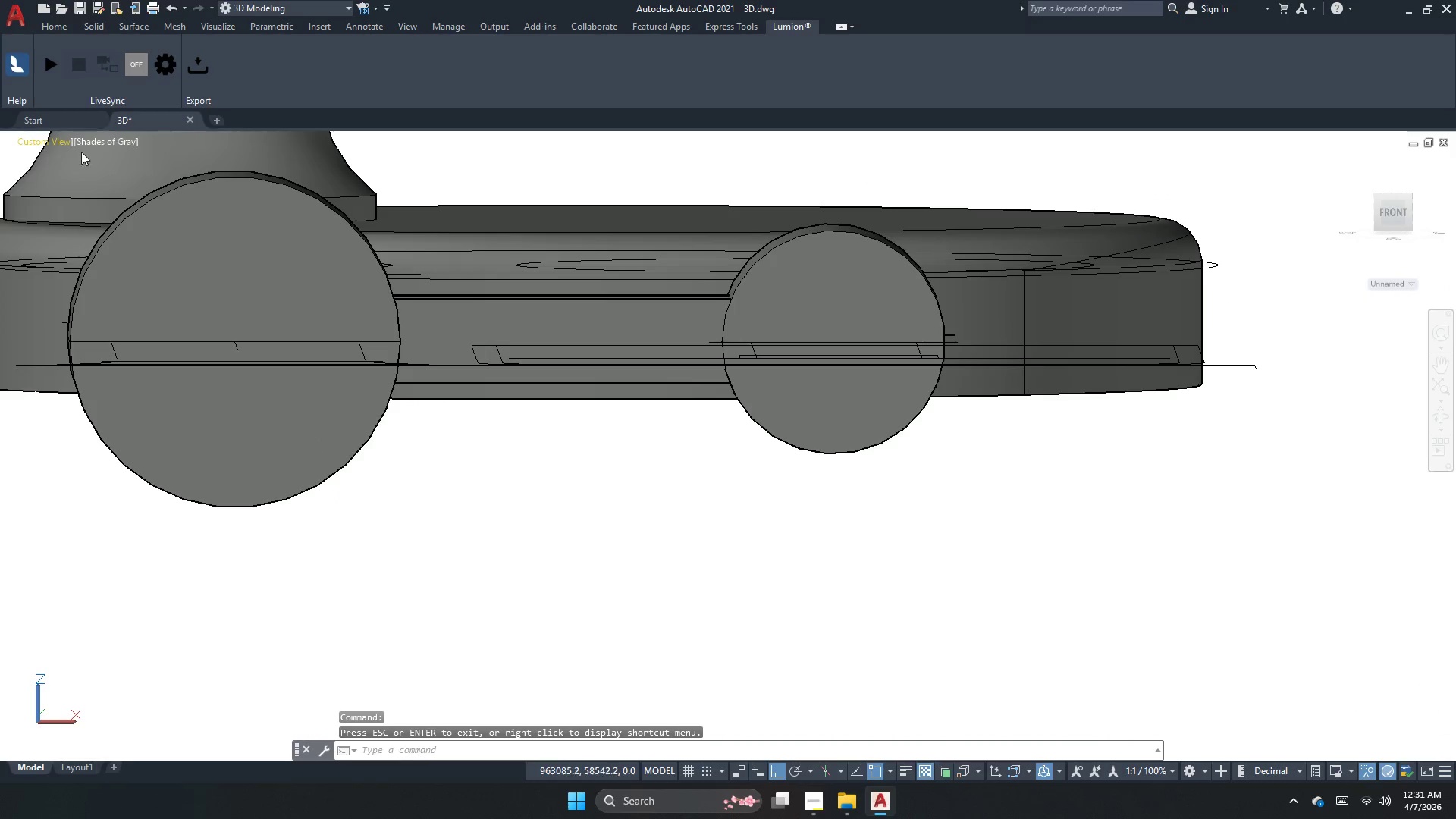 
left_click([108, 149])
 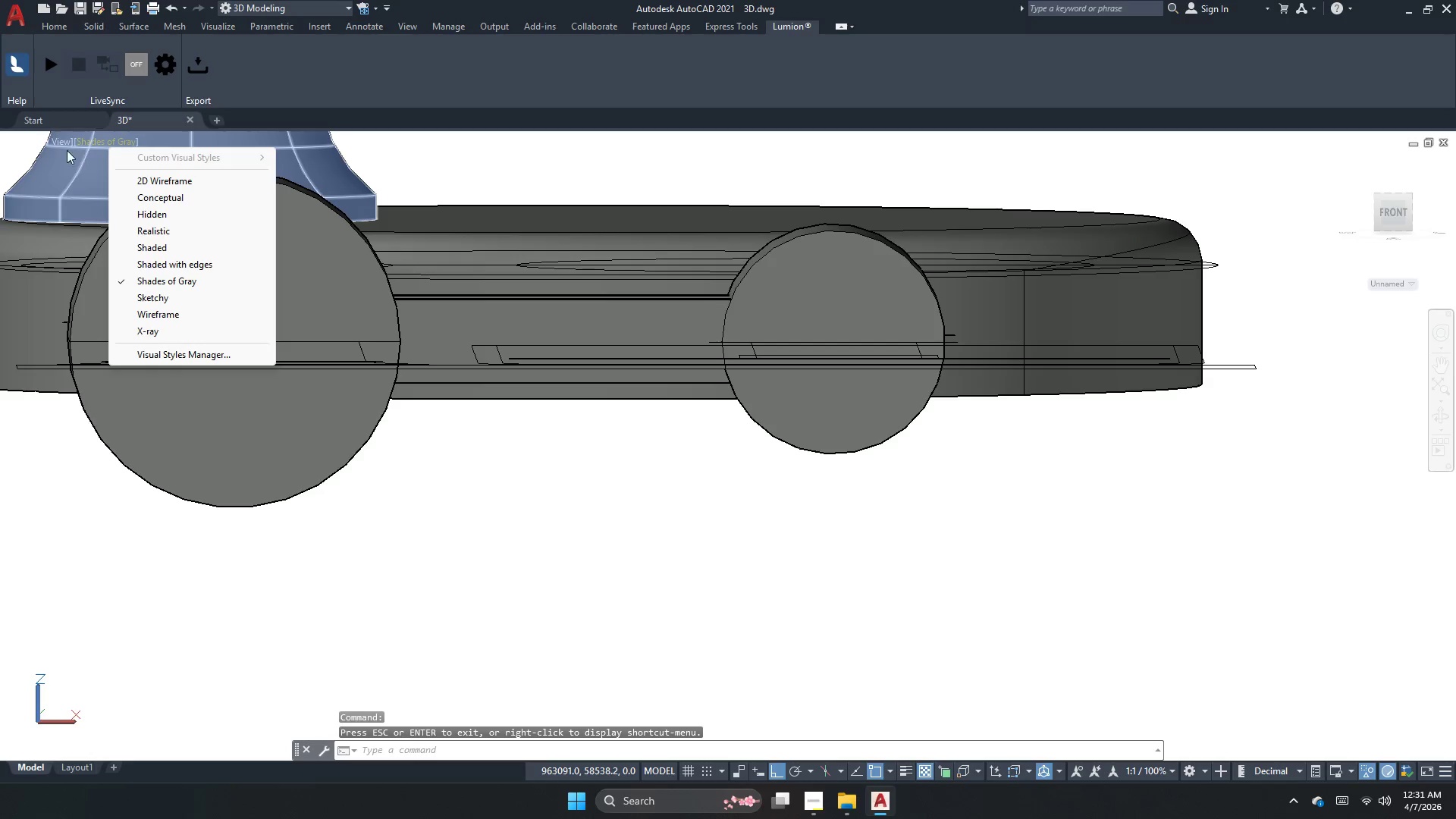 
key(Escape)
 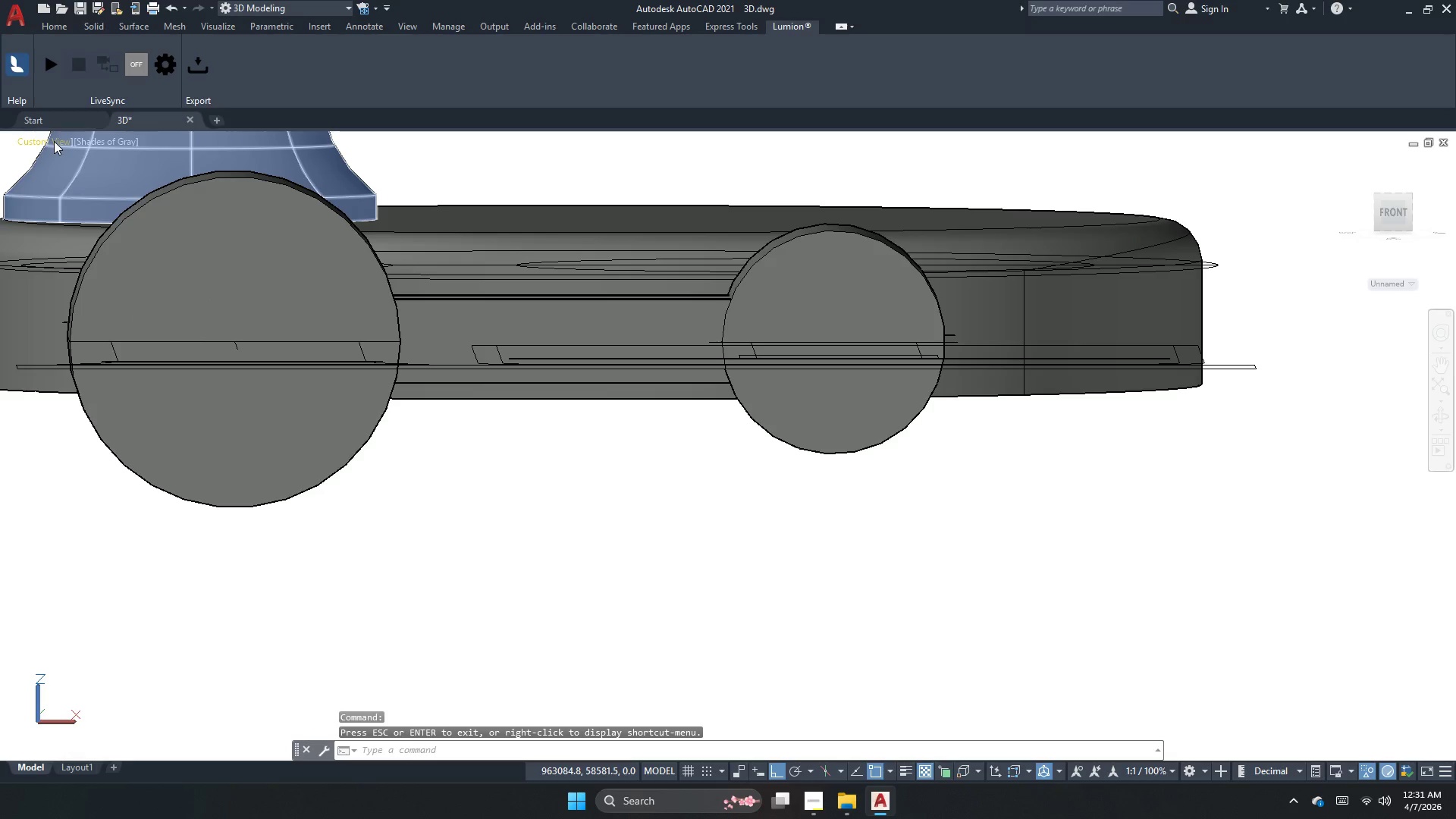 
key(Escape)
 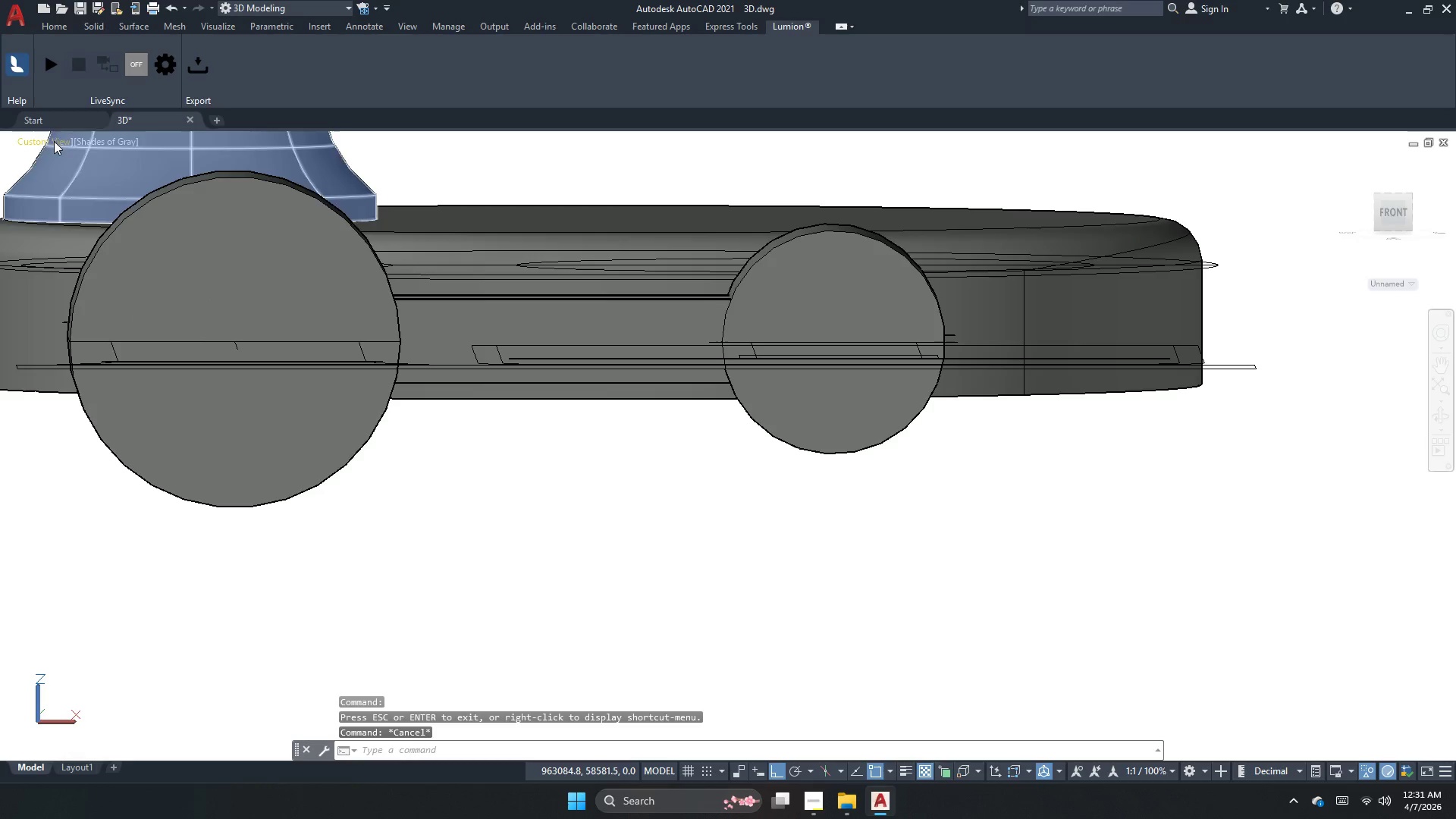 
key(Control+ControlLeft)
 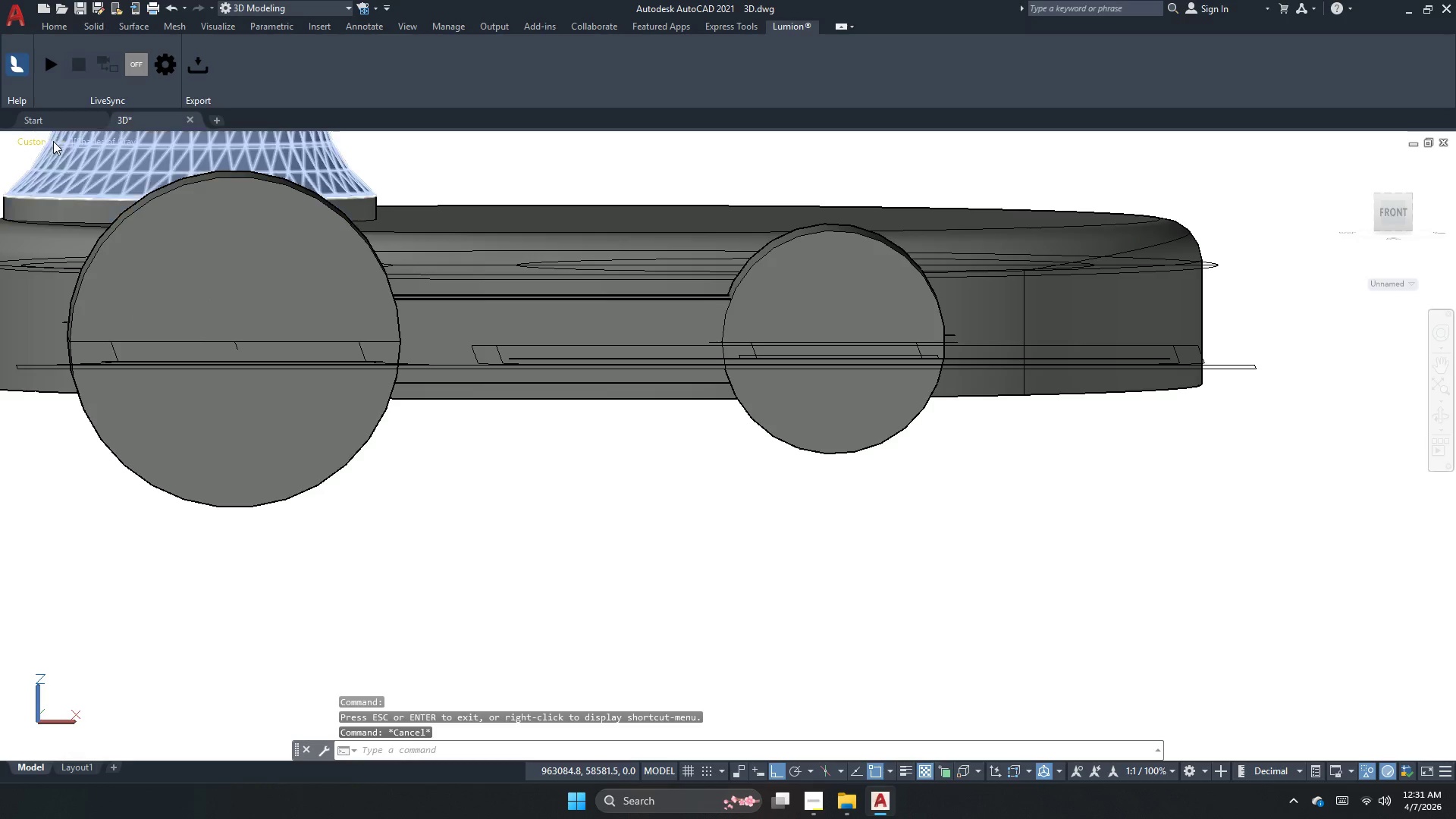 
key(Control+S)
 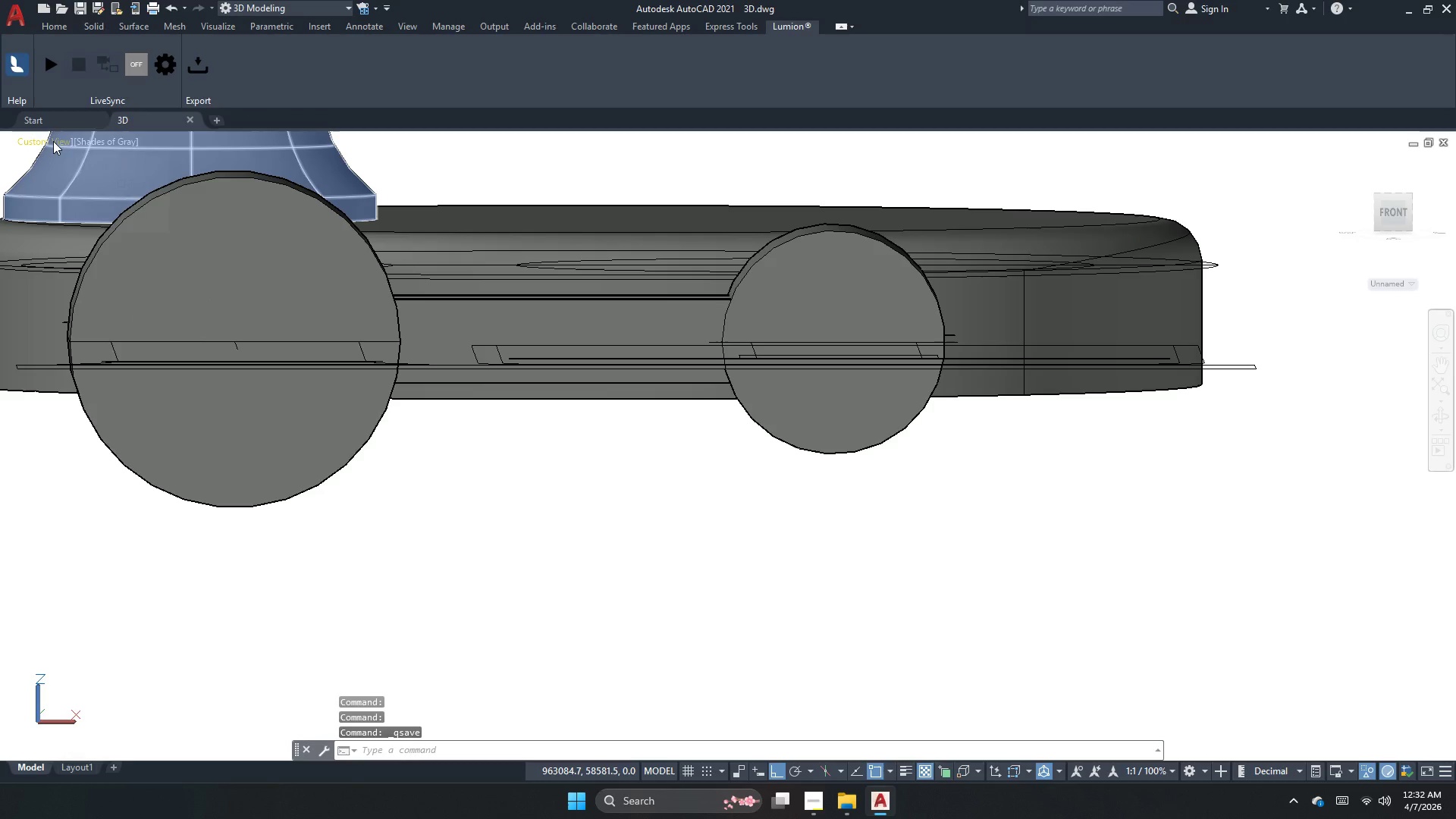 
left_click([53, 141])
 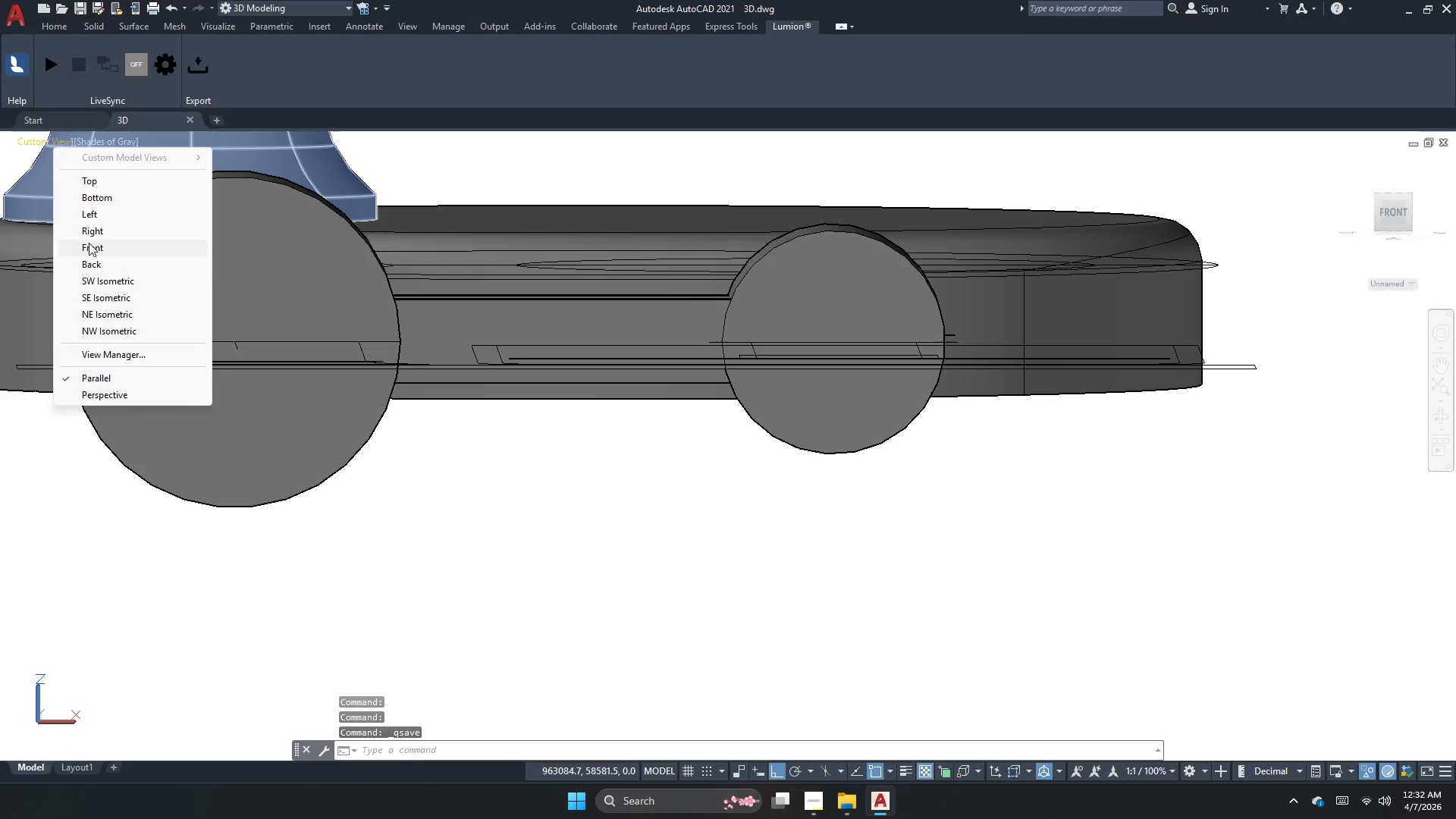 
left_click([91, 248])
 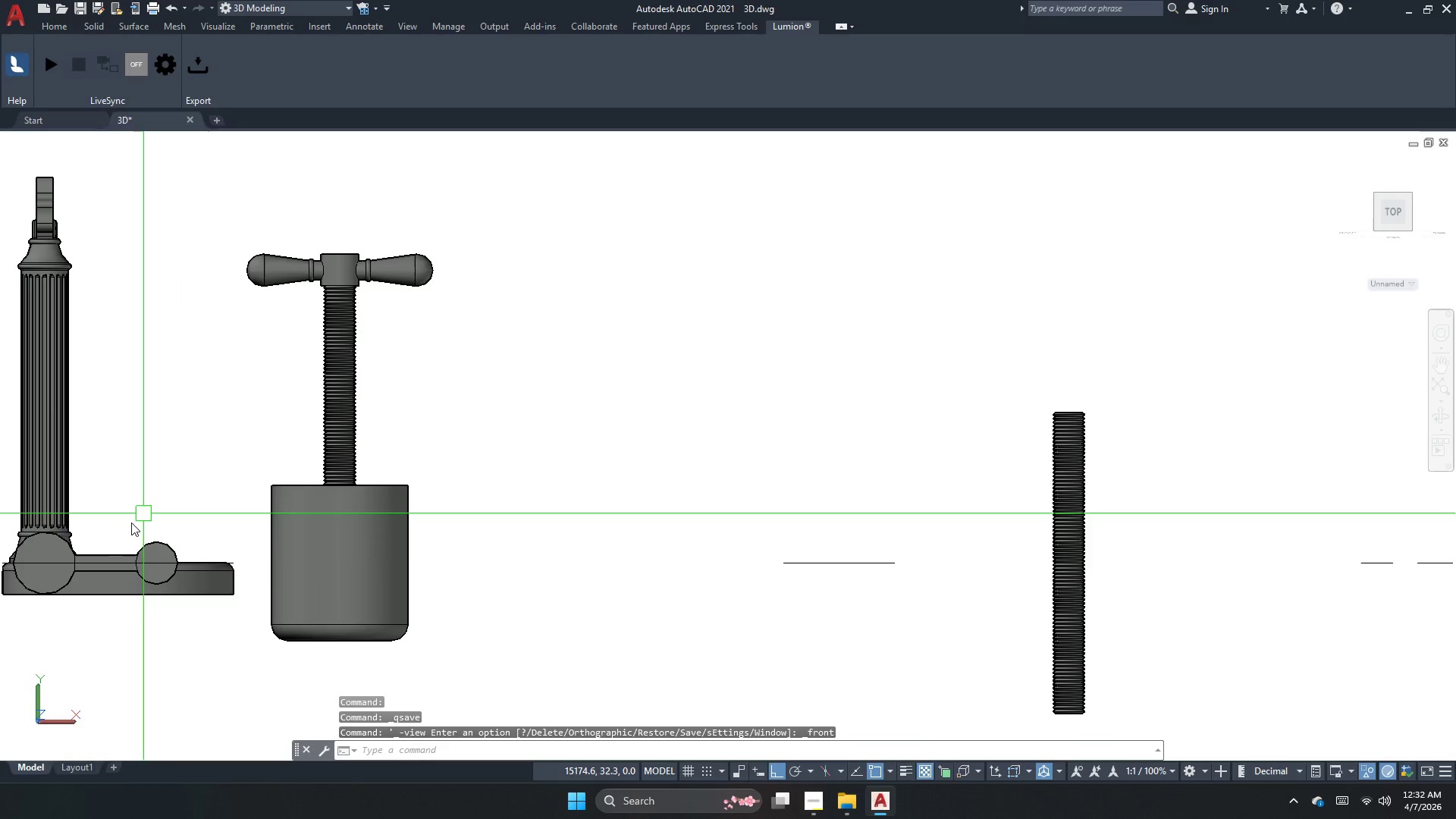 
scroll: coordinate [95, 592], scroll_direction: up, amount: 5.0
 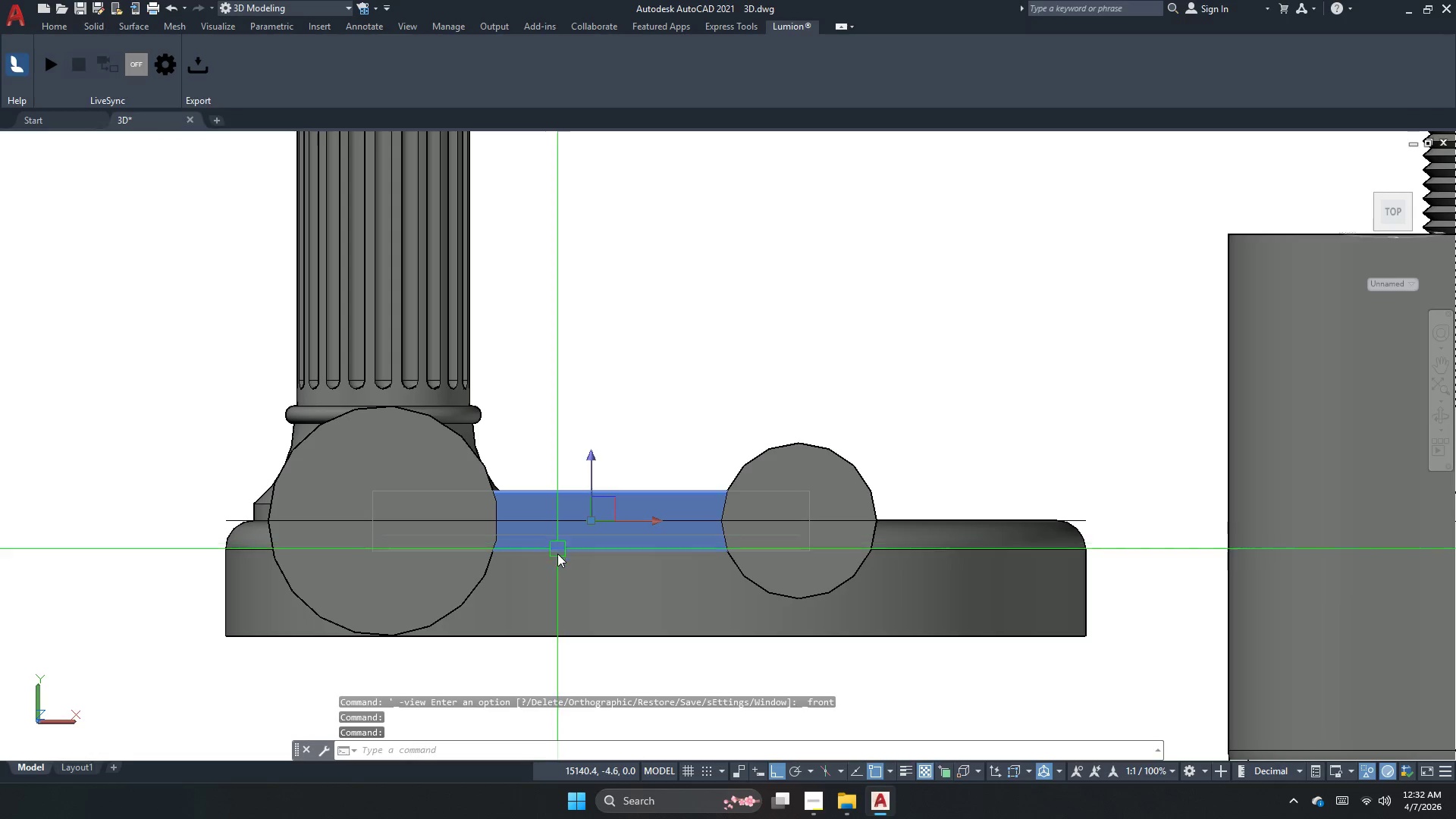 
key(Escape)
 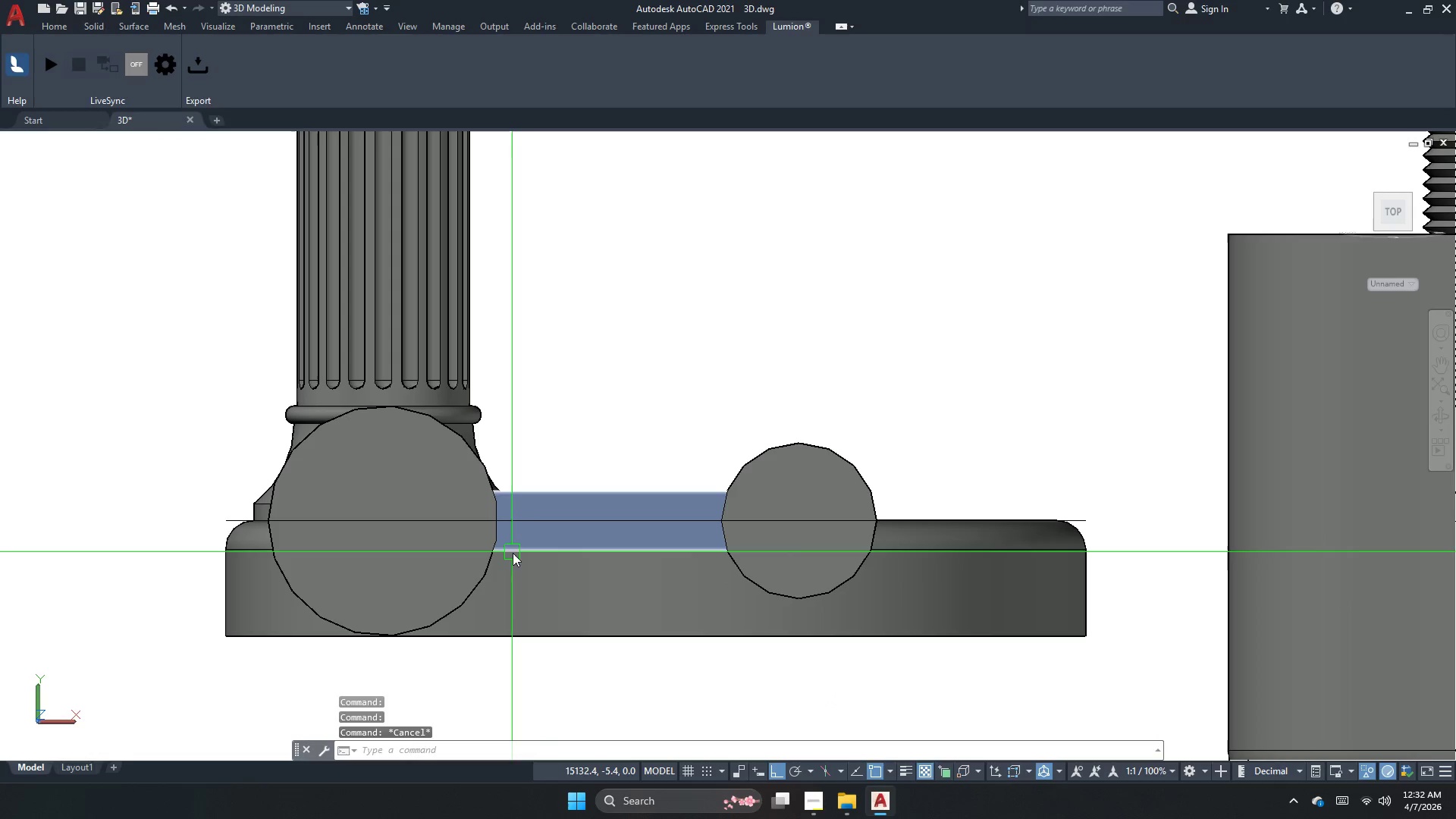 
mouse_move([526, 490])
 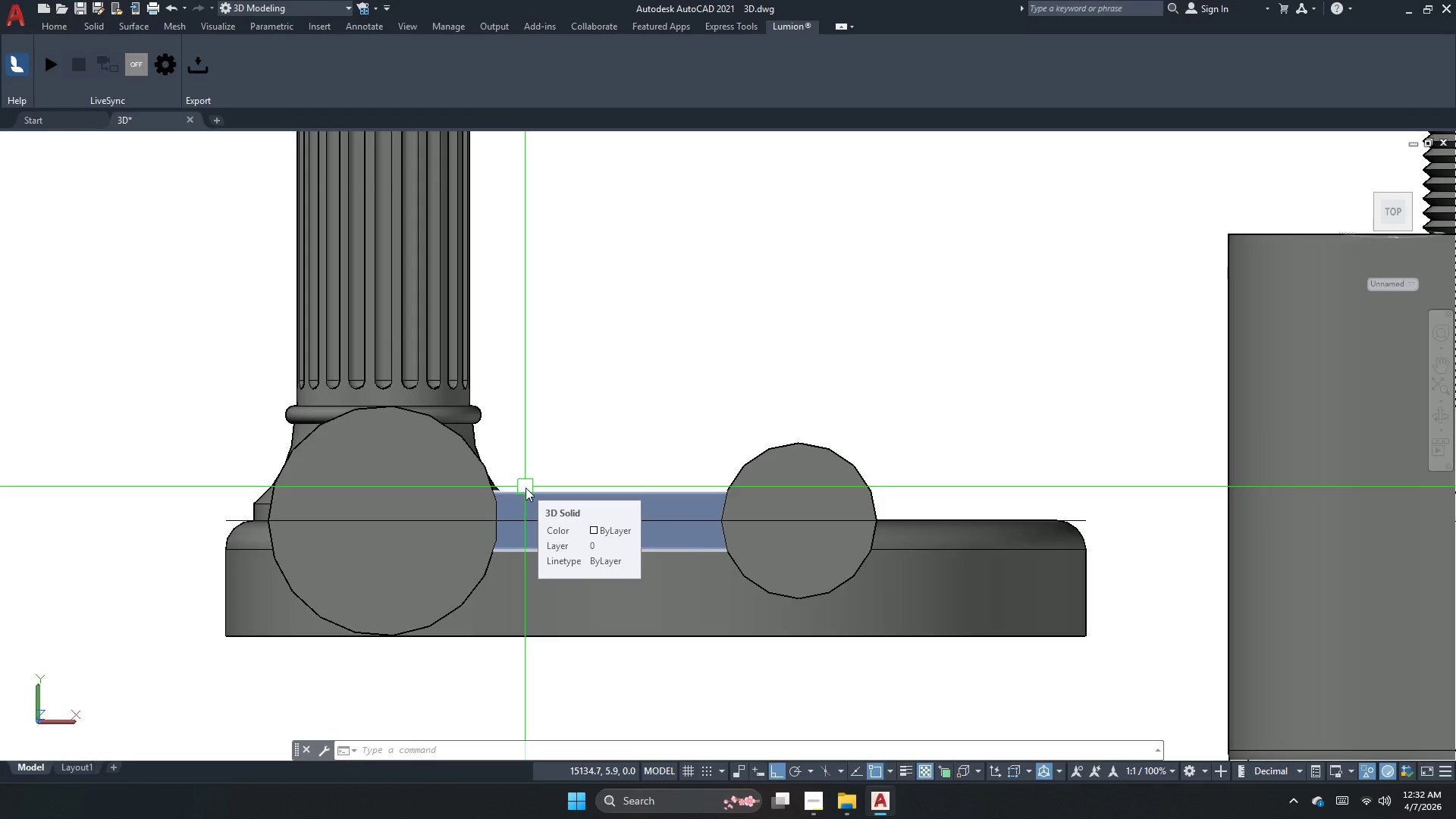 
wait(14.27)
 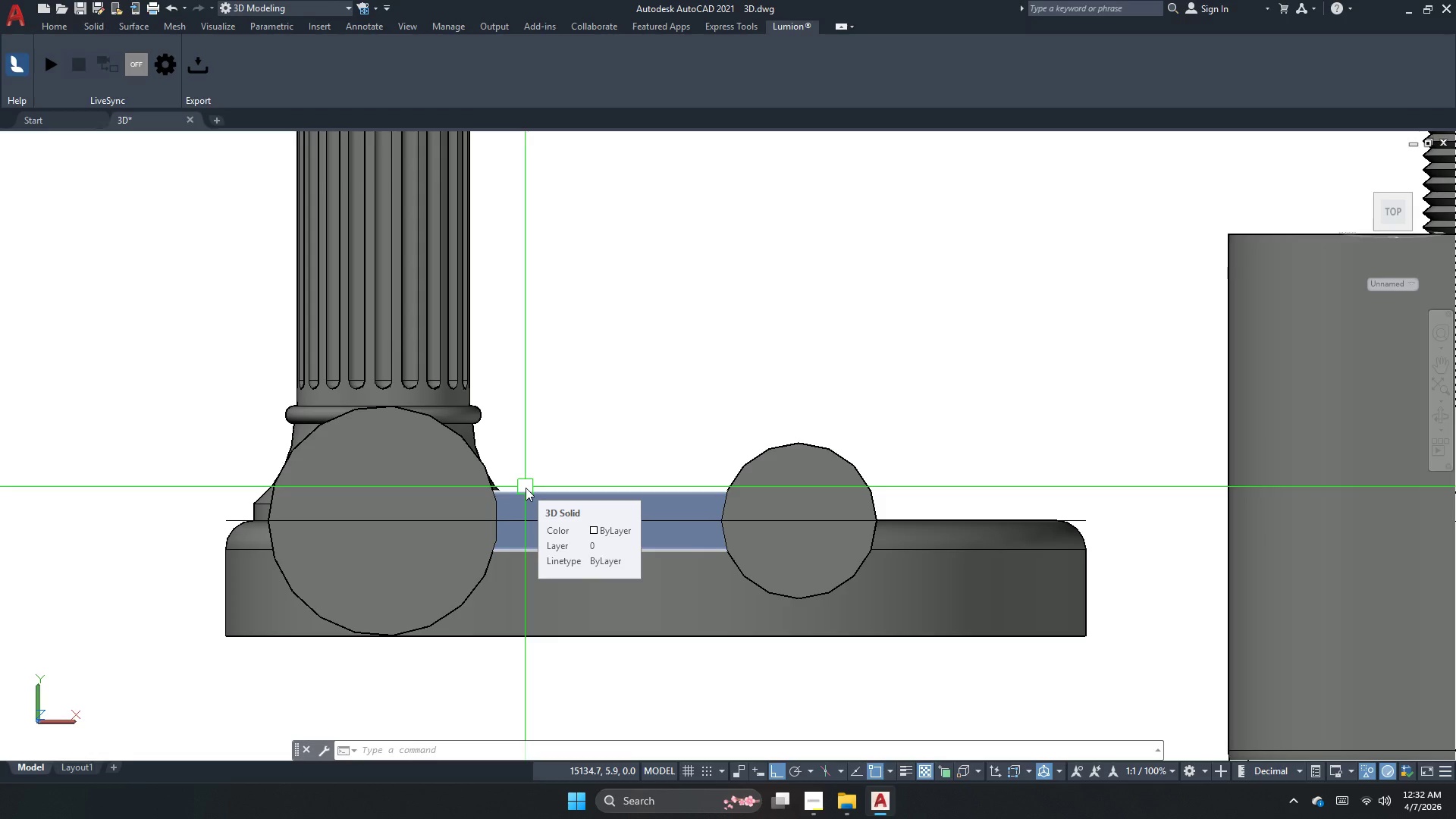 
key(Escape)
 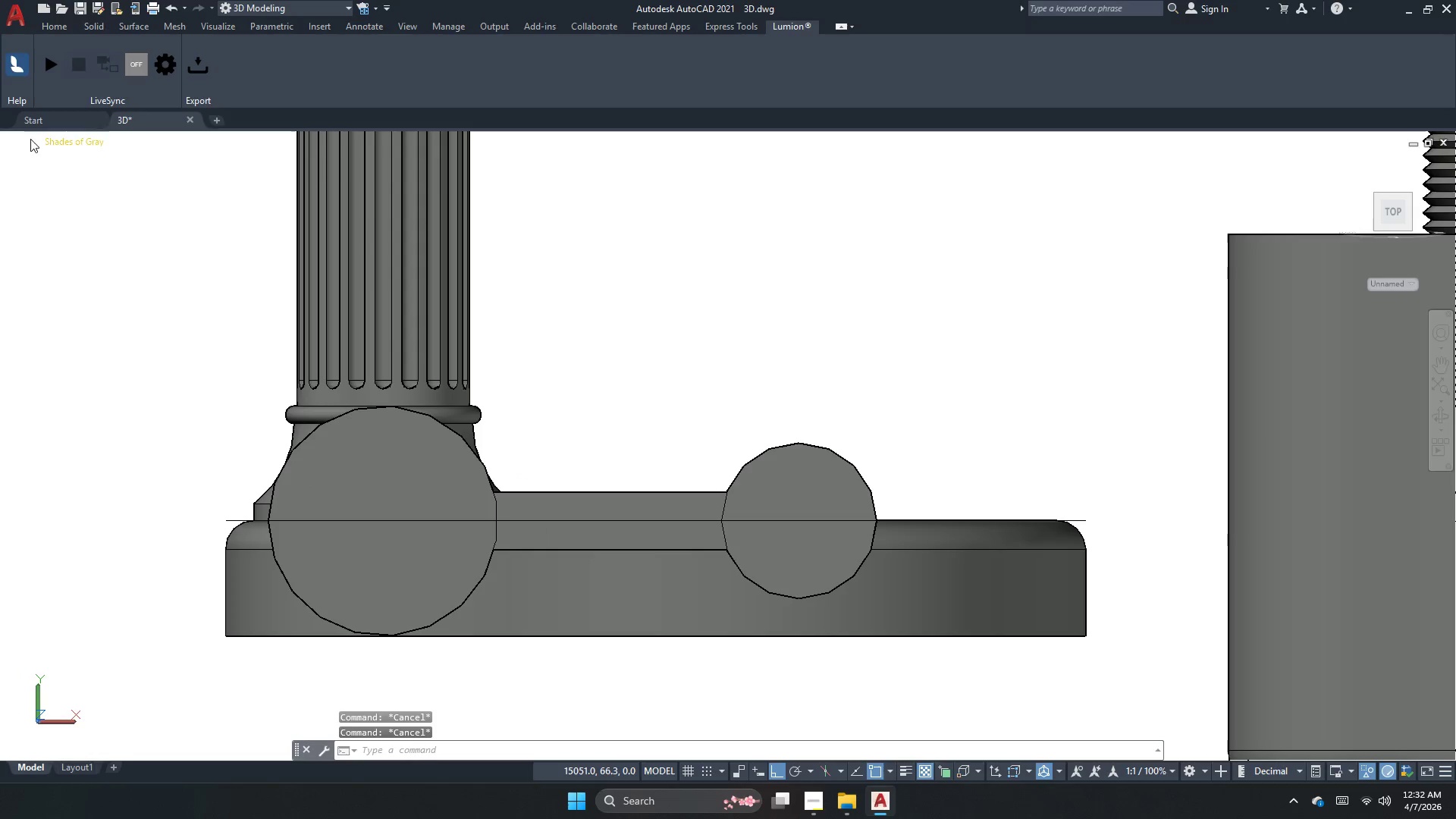 
left_click([20, 139])
 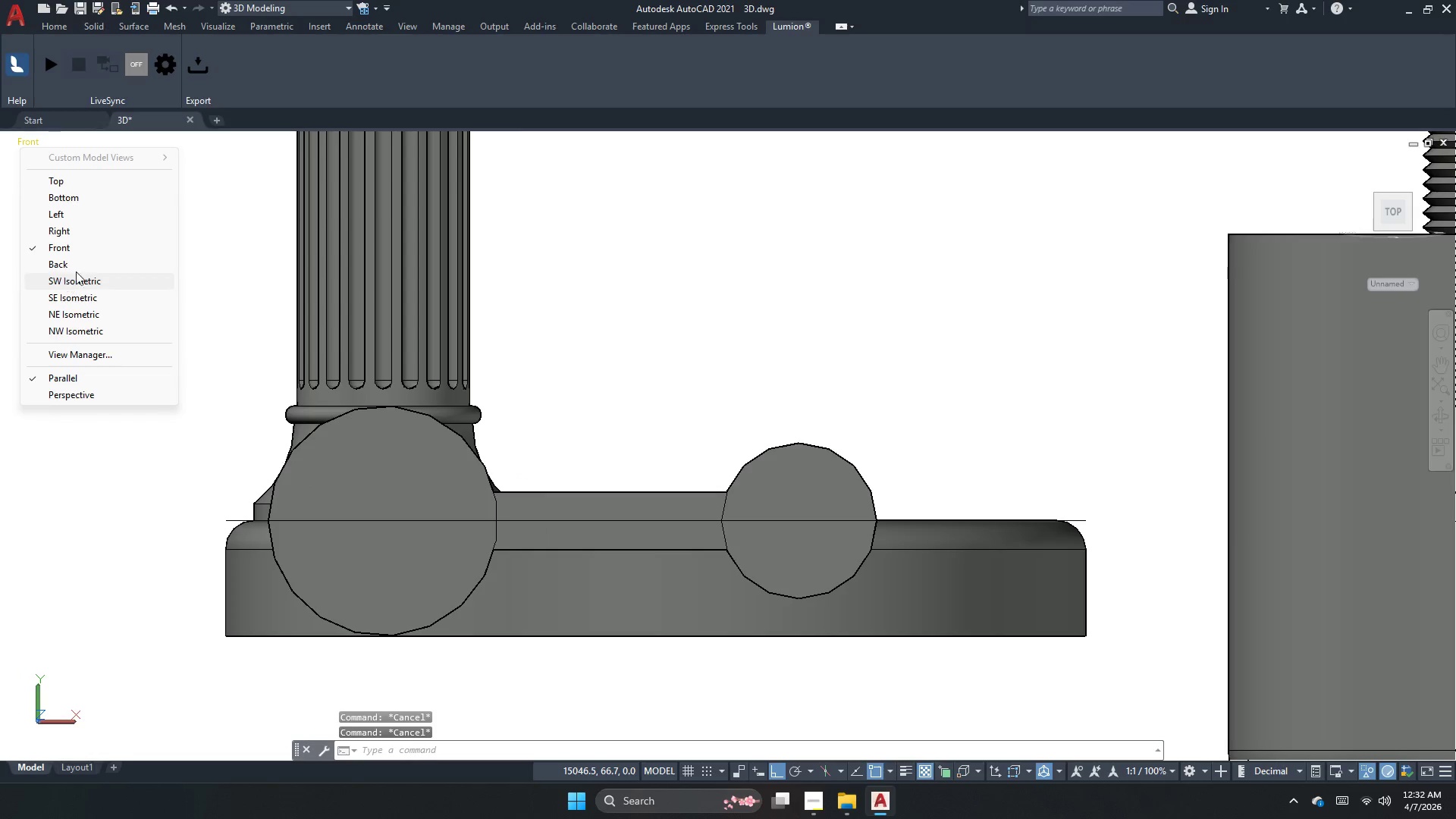 
key(Escape)
 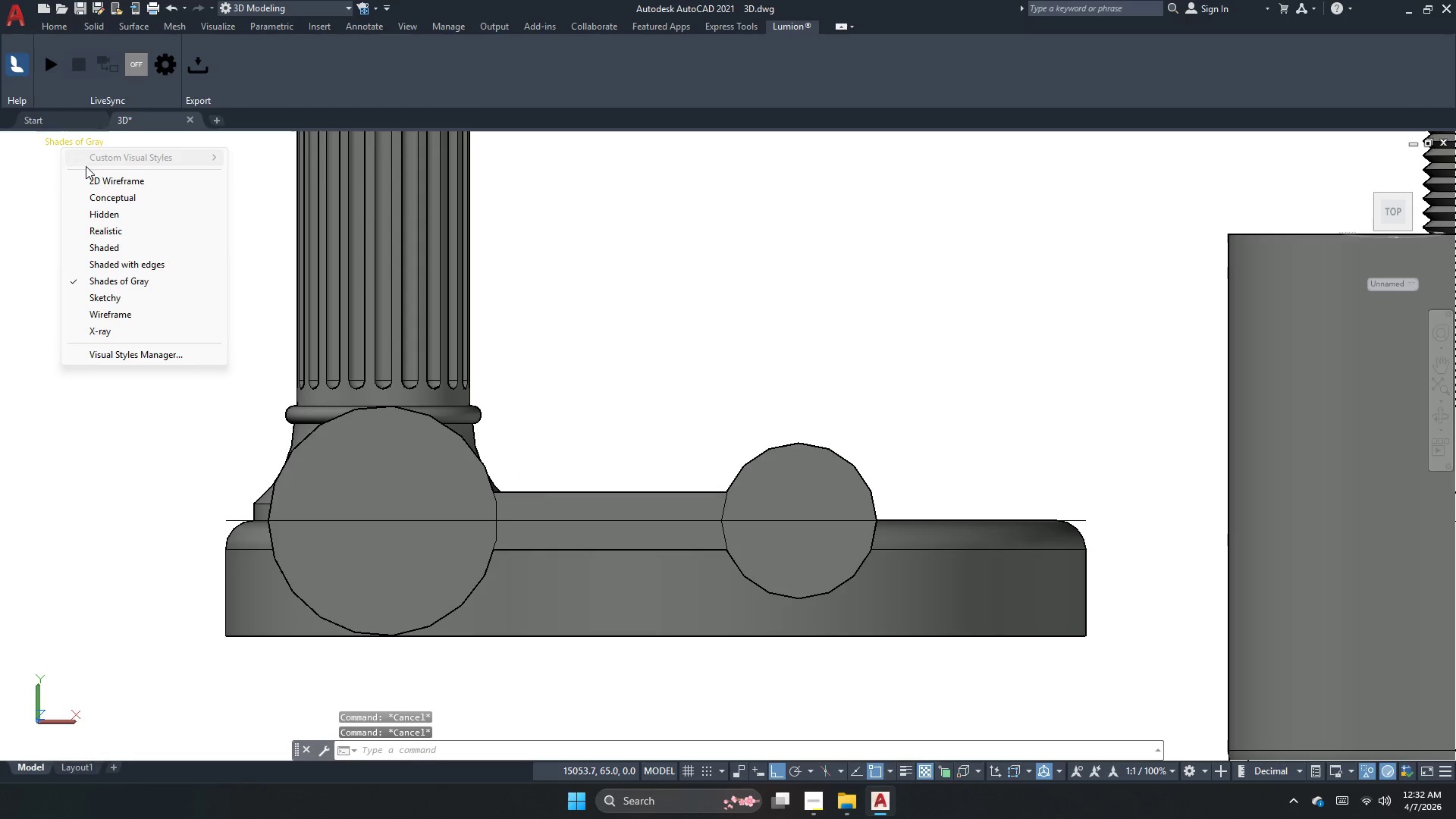 
left_click([91, 173])
 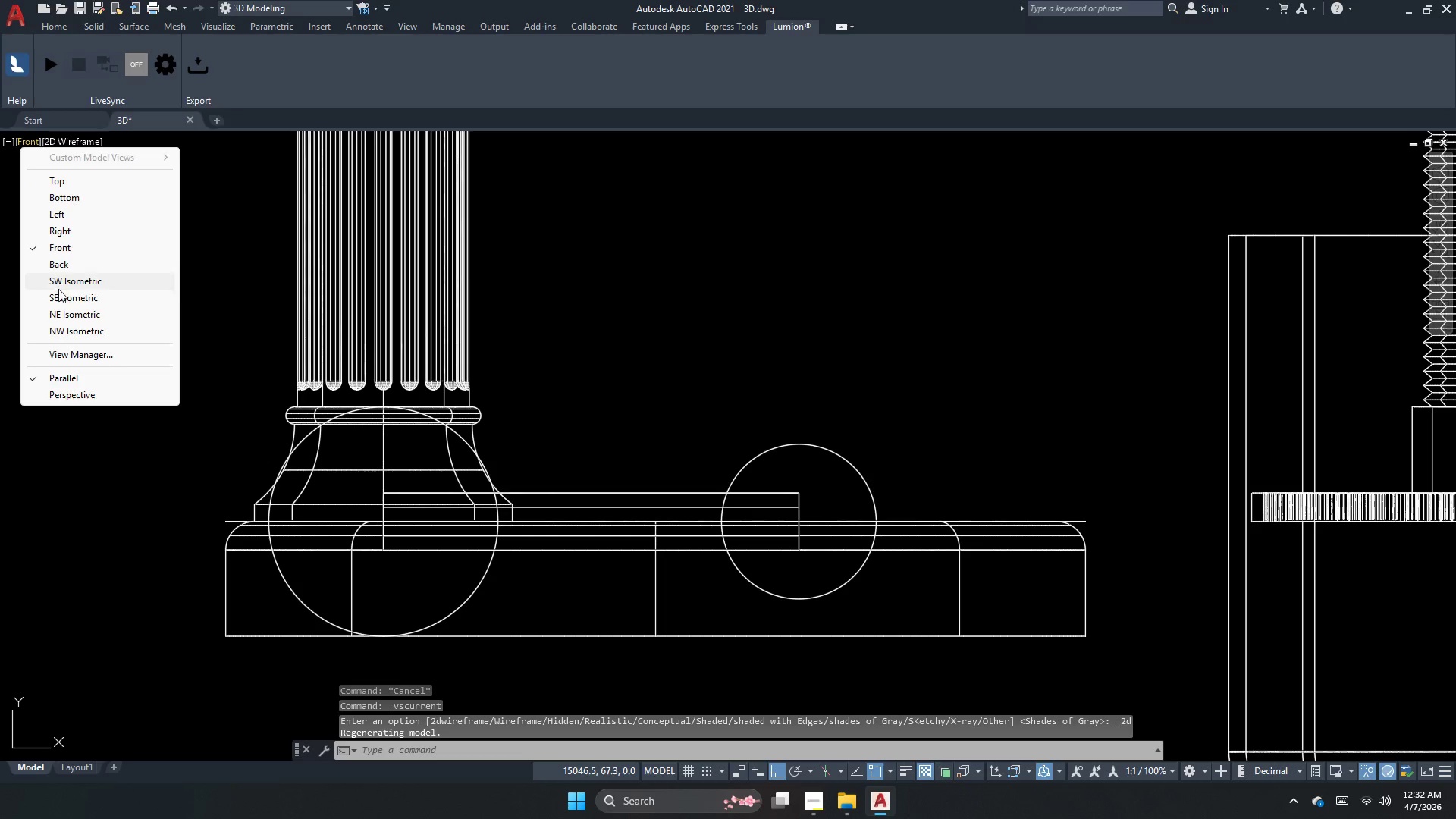 
left_click([71, 289])
 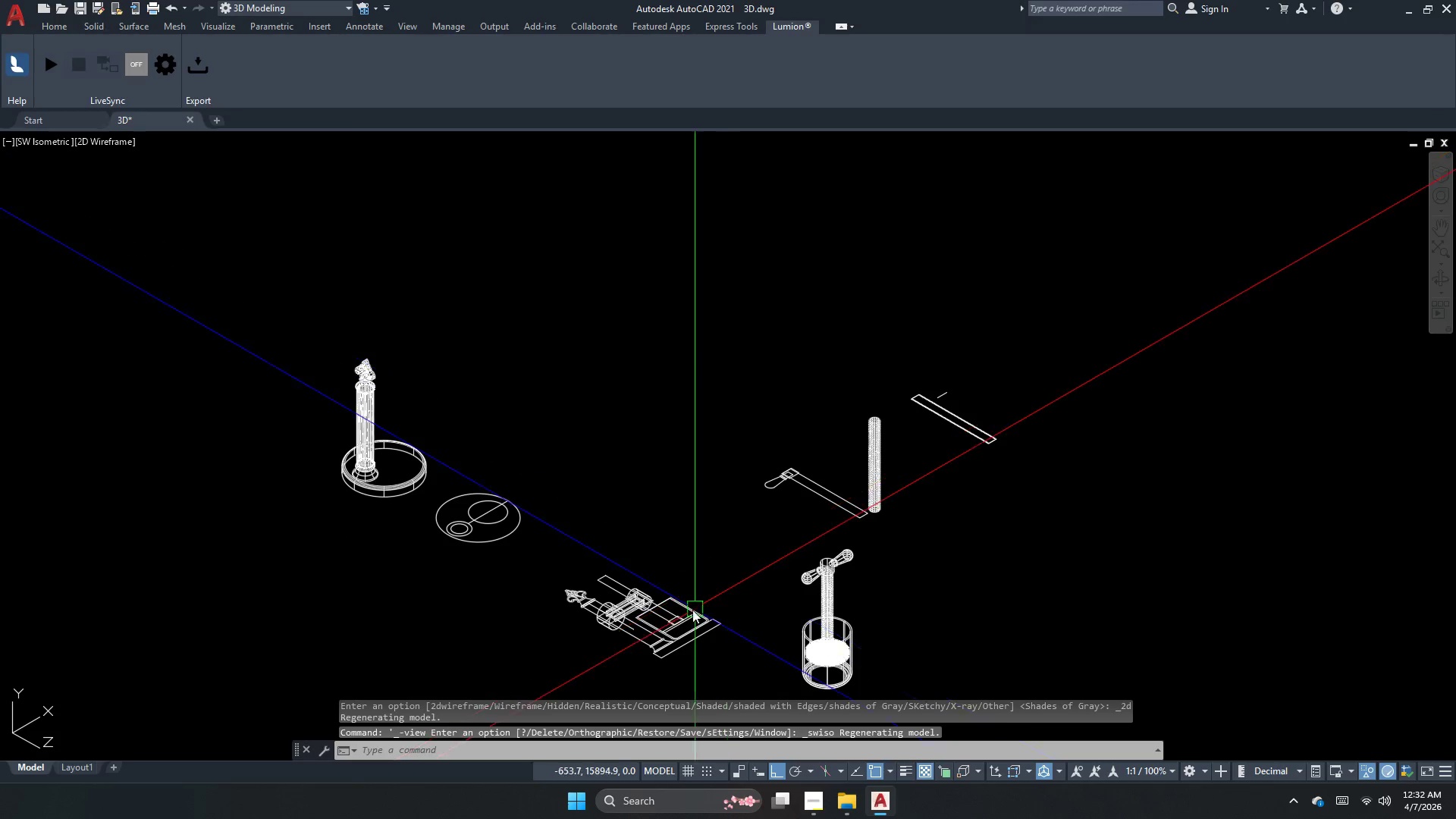 
left_click([769, 534])
 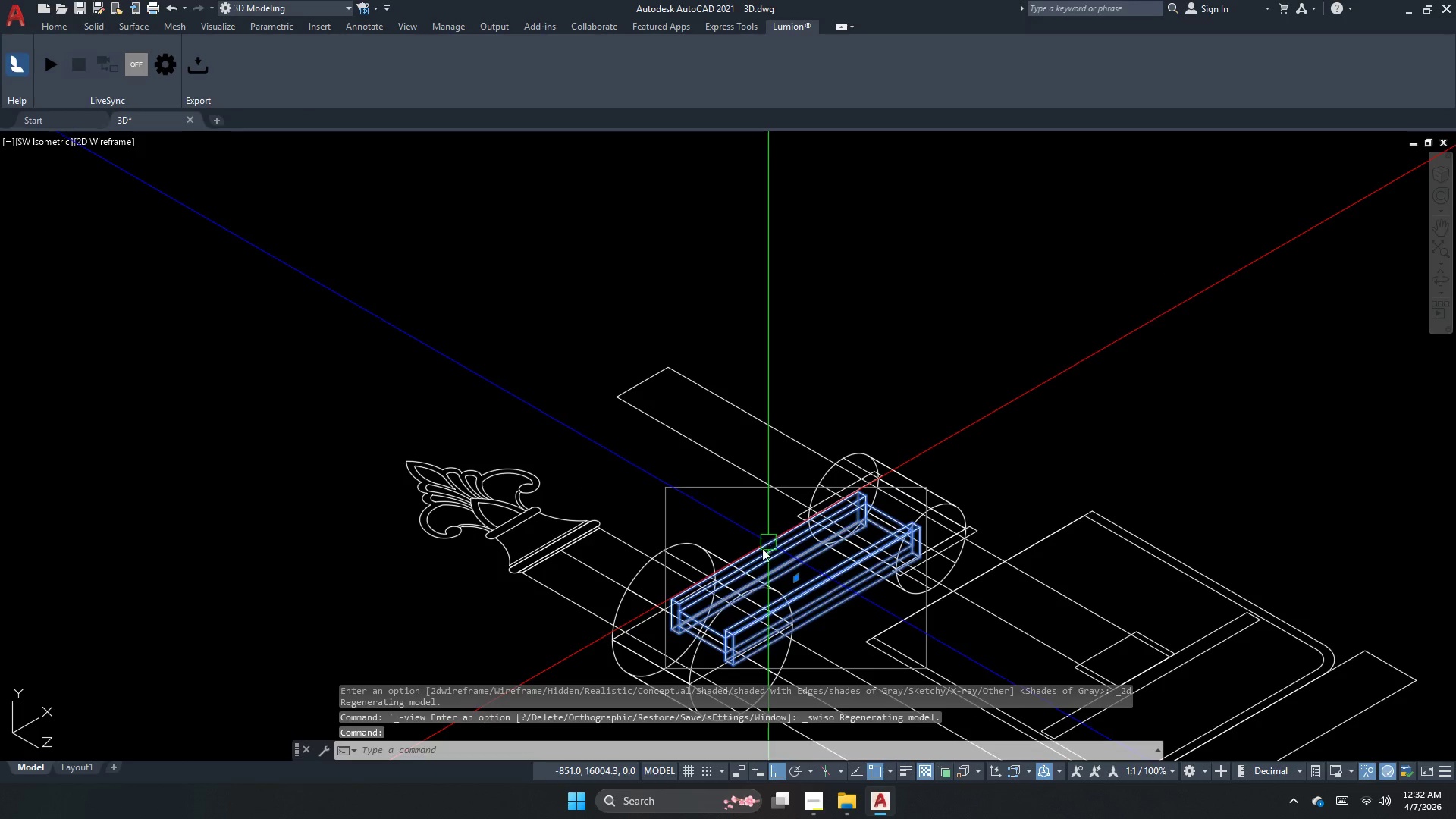 
scroll: coordinate [764, 604], scroll_direction: up, amount: 4.0
 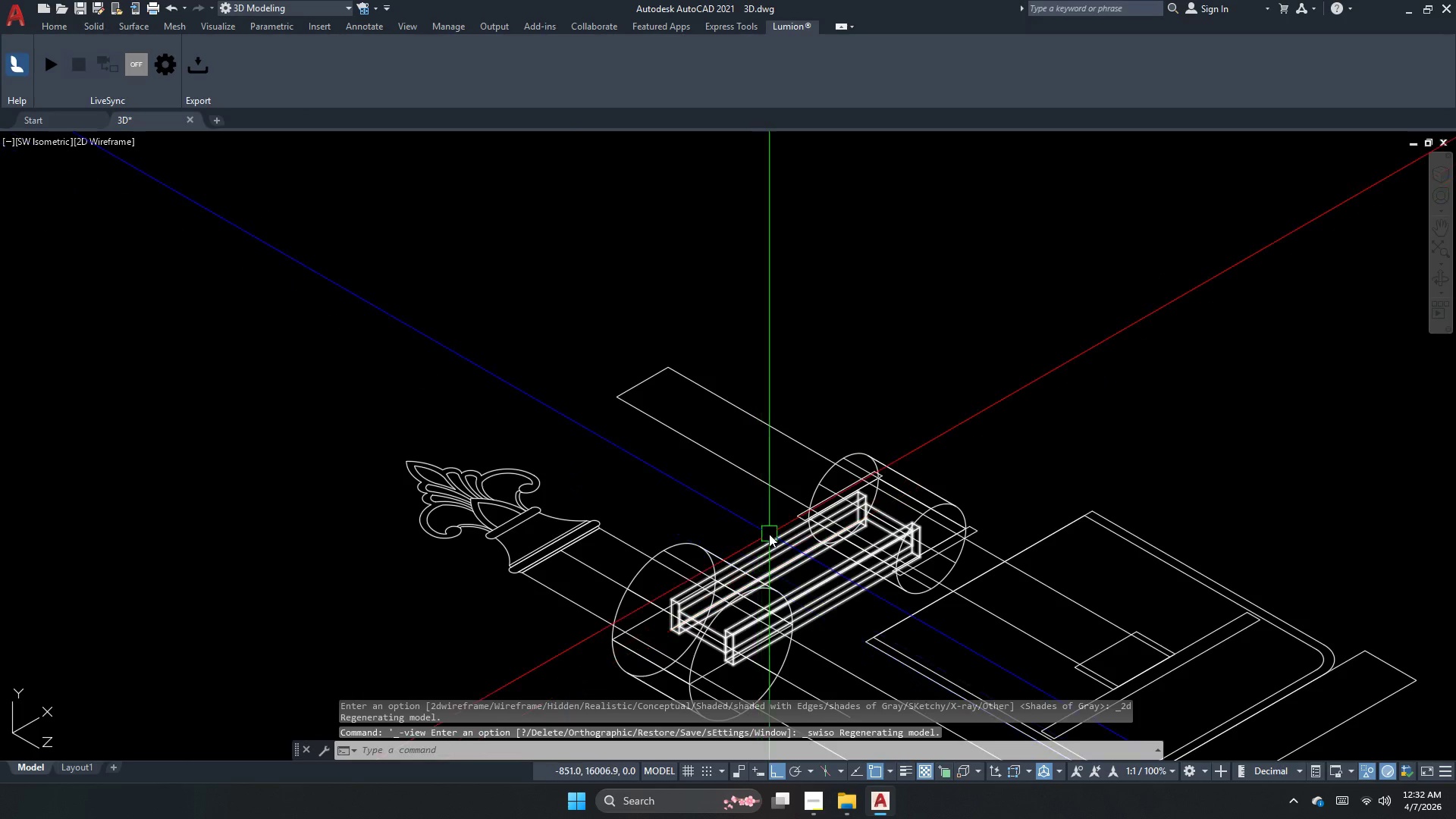 
key(Escape)
 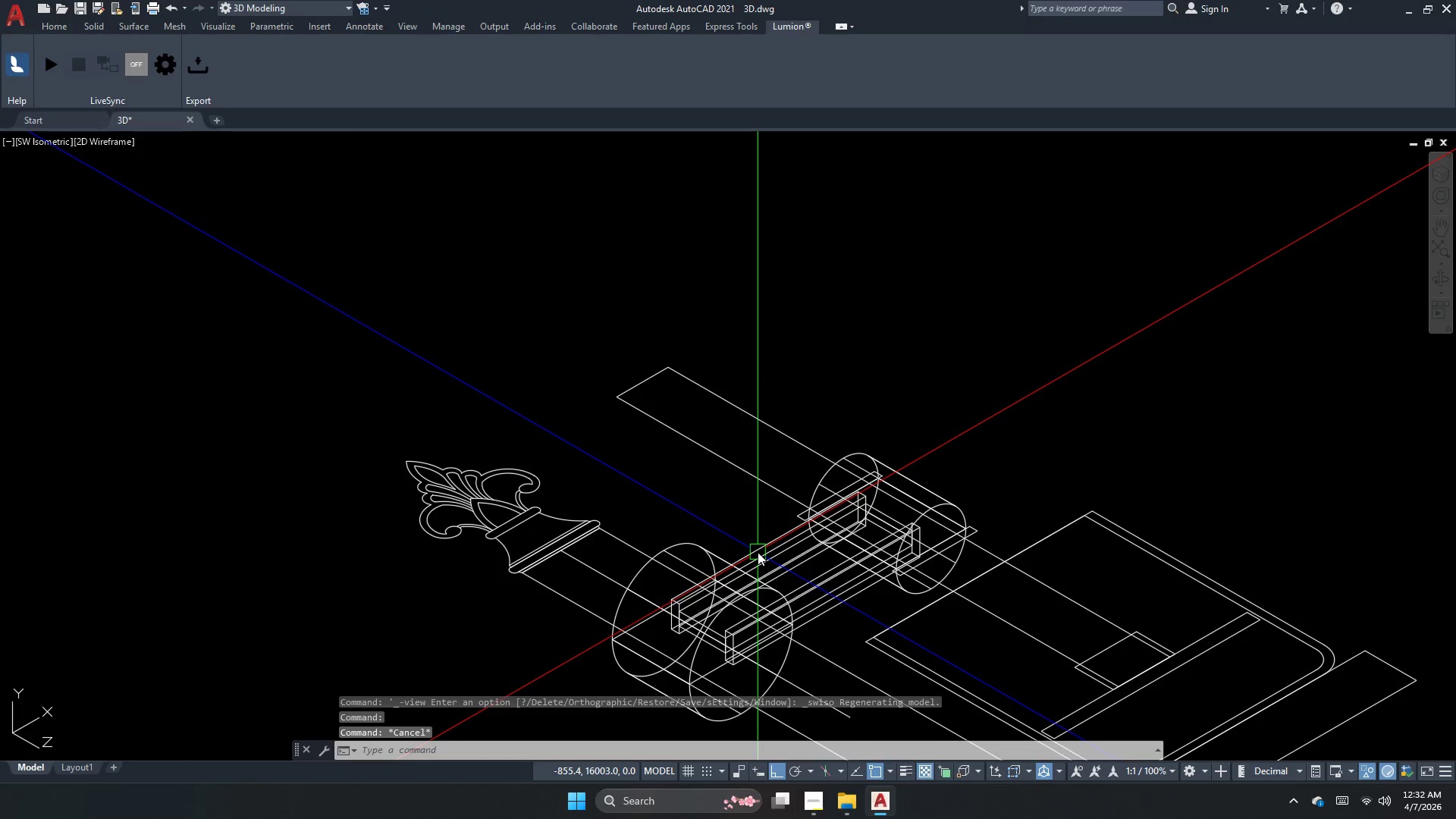 
key(Control+H)
 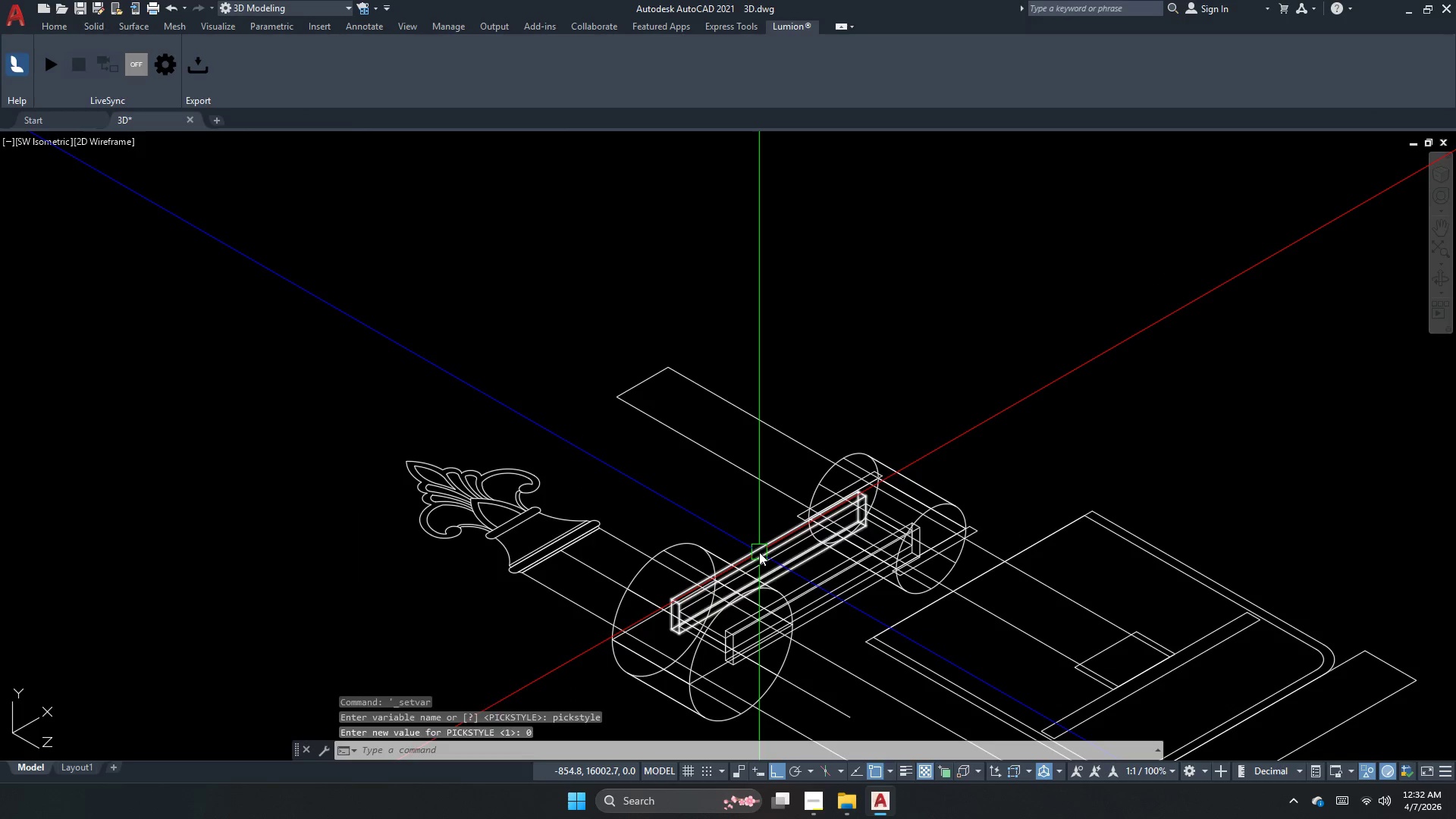 
left_click([759, 552])
 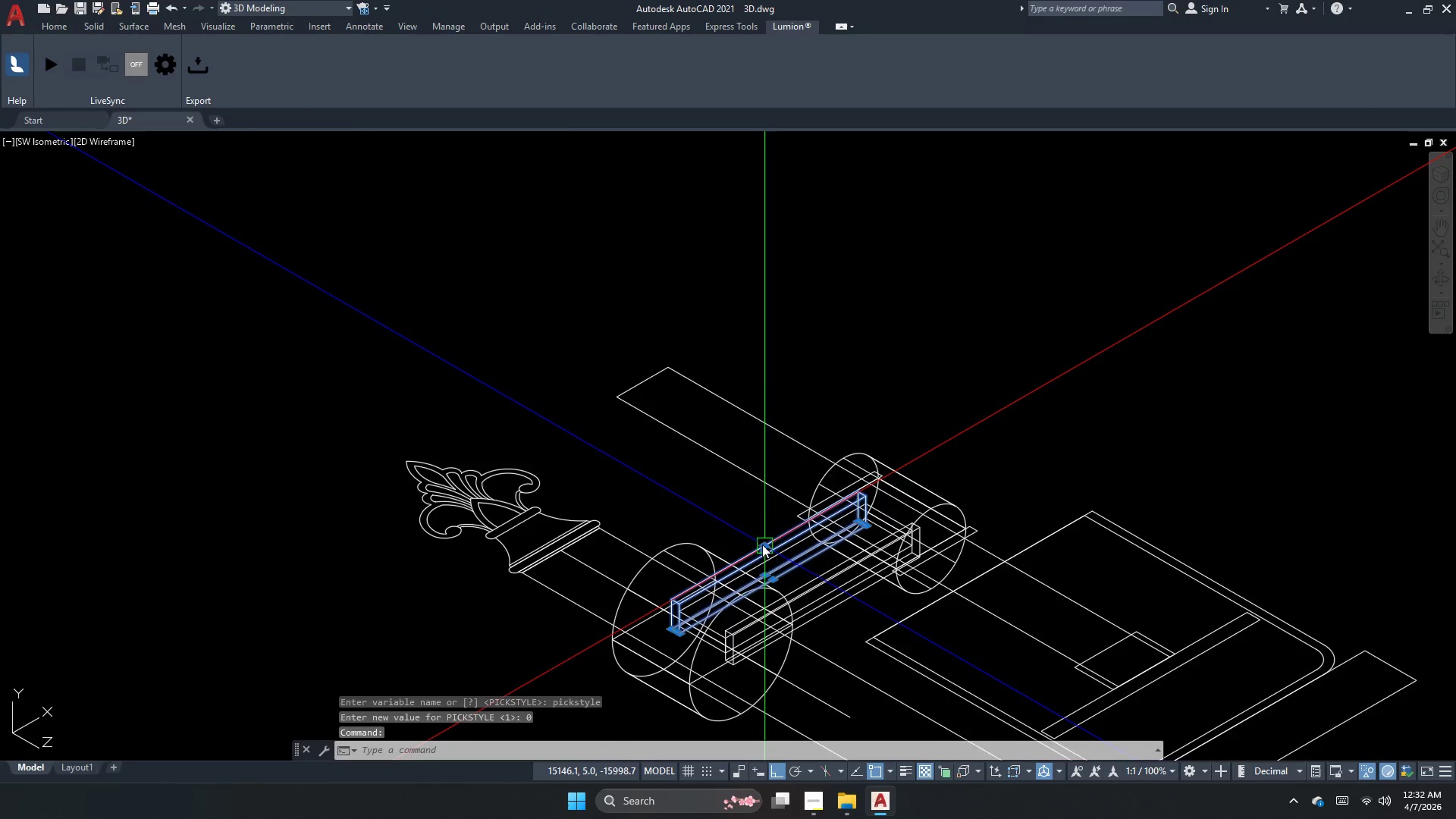 
scroll: coordinate [762, 544], scroll_direction: up, amount: 2.0
 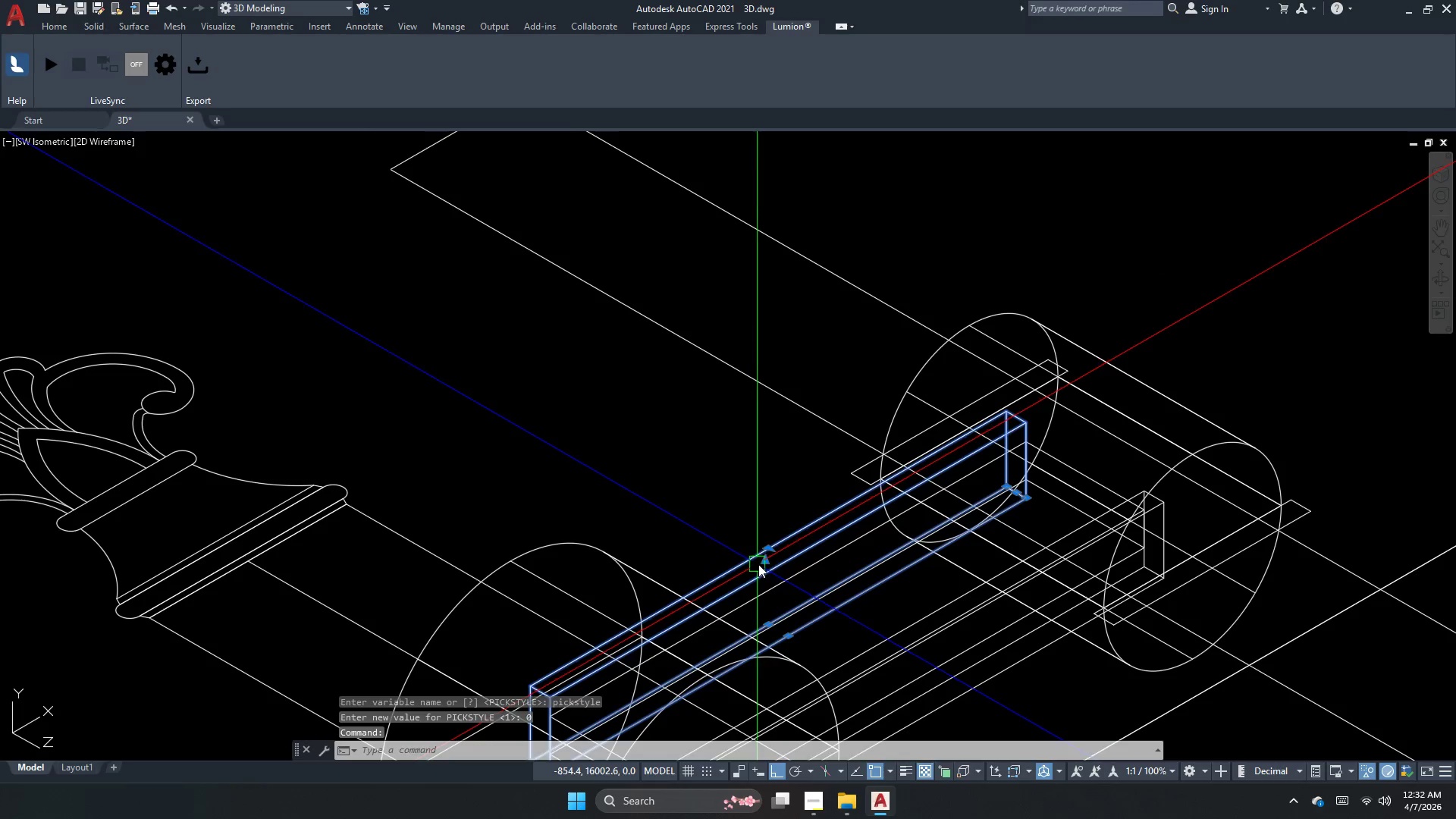 
left_click([770, 557])
 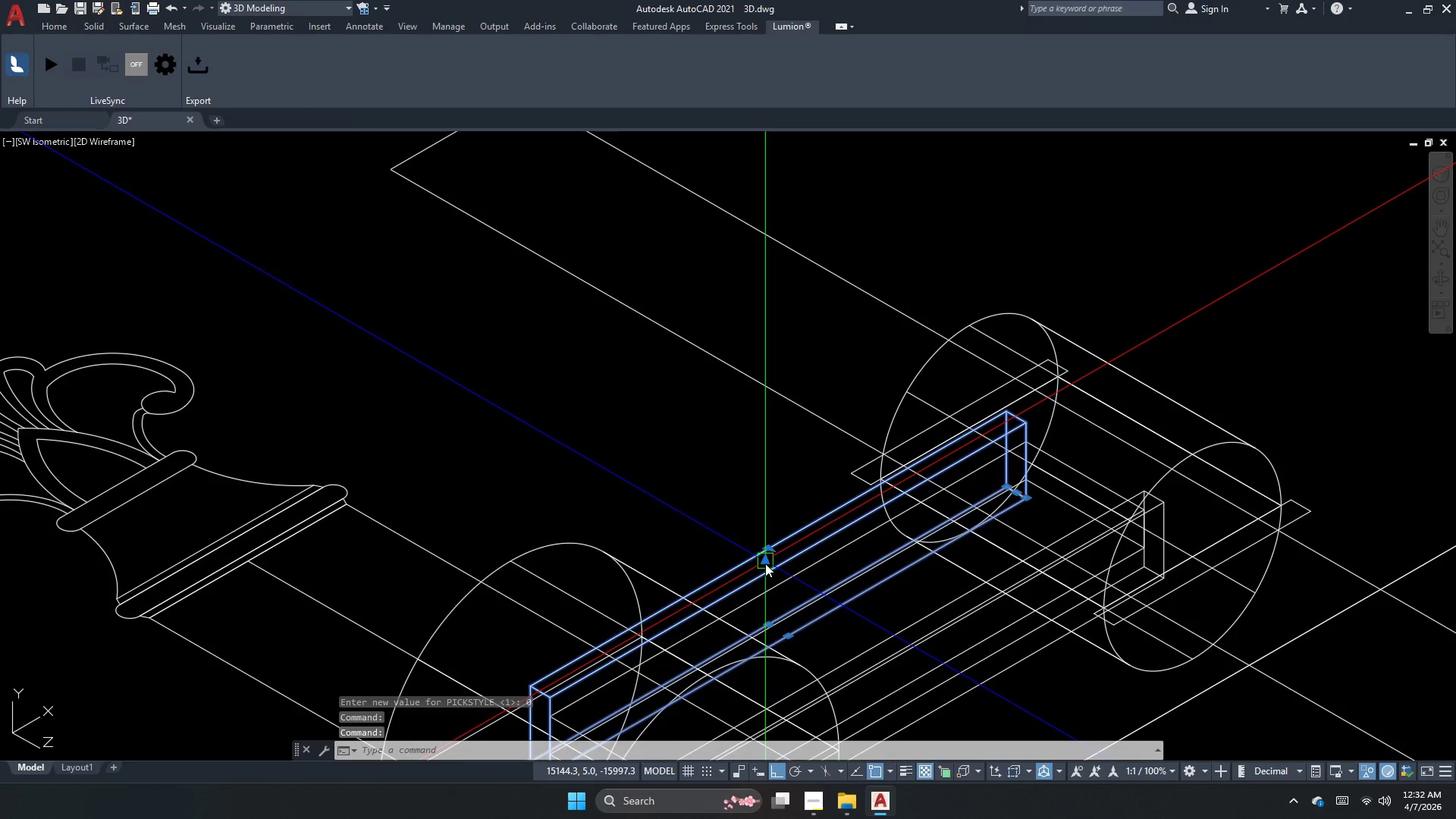 
left_click([767, 563])
 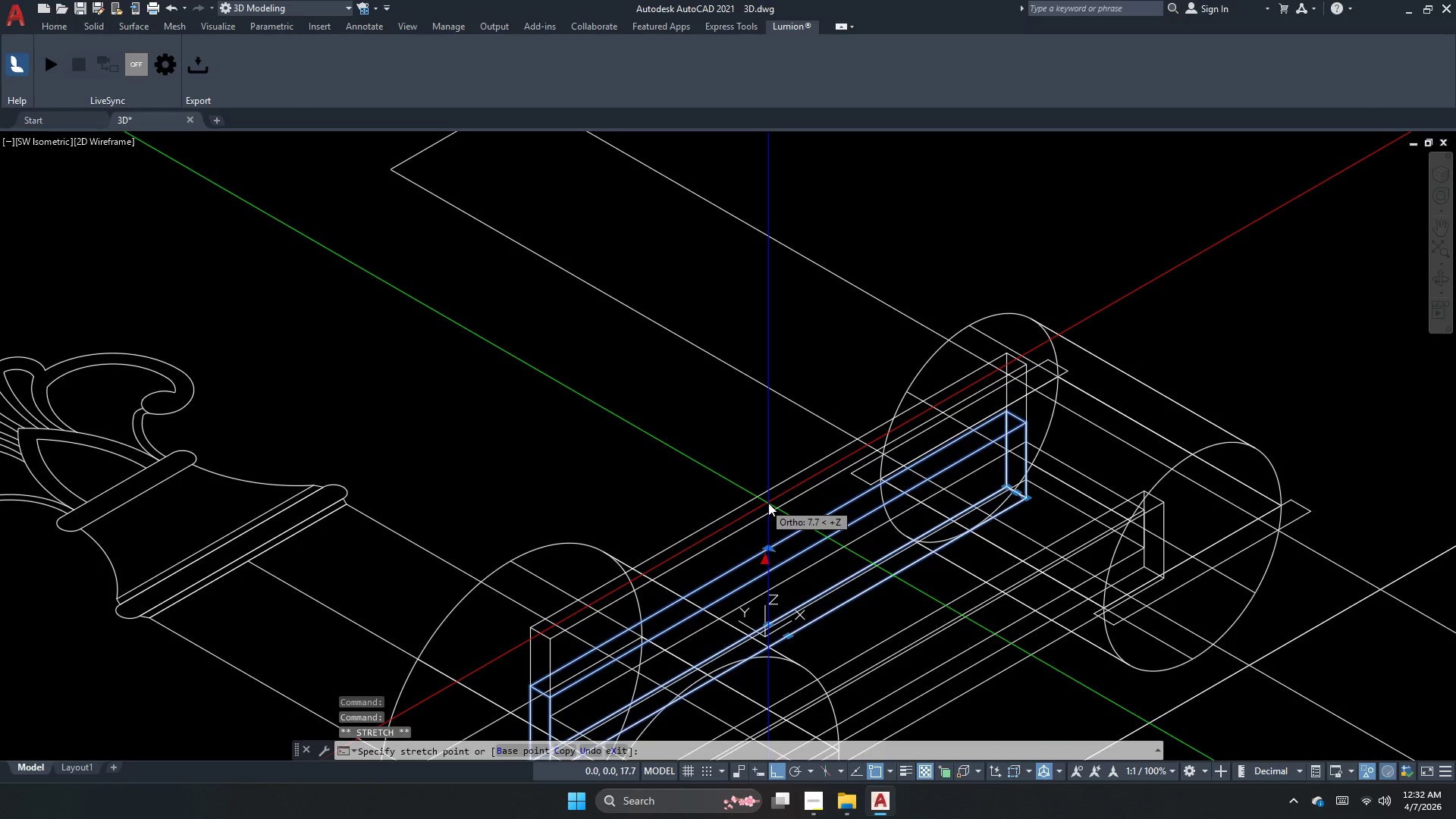 
key(Numpad5)
 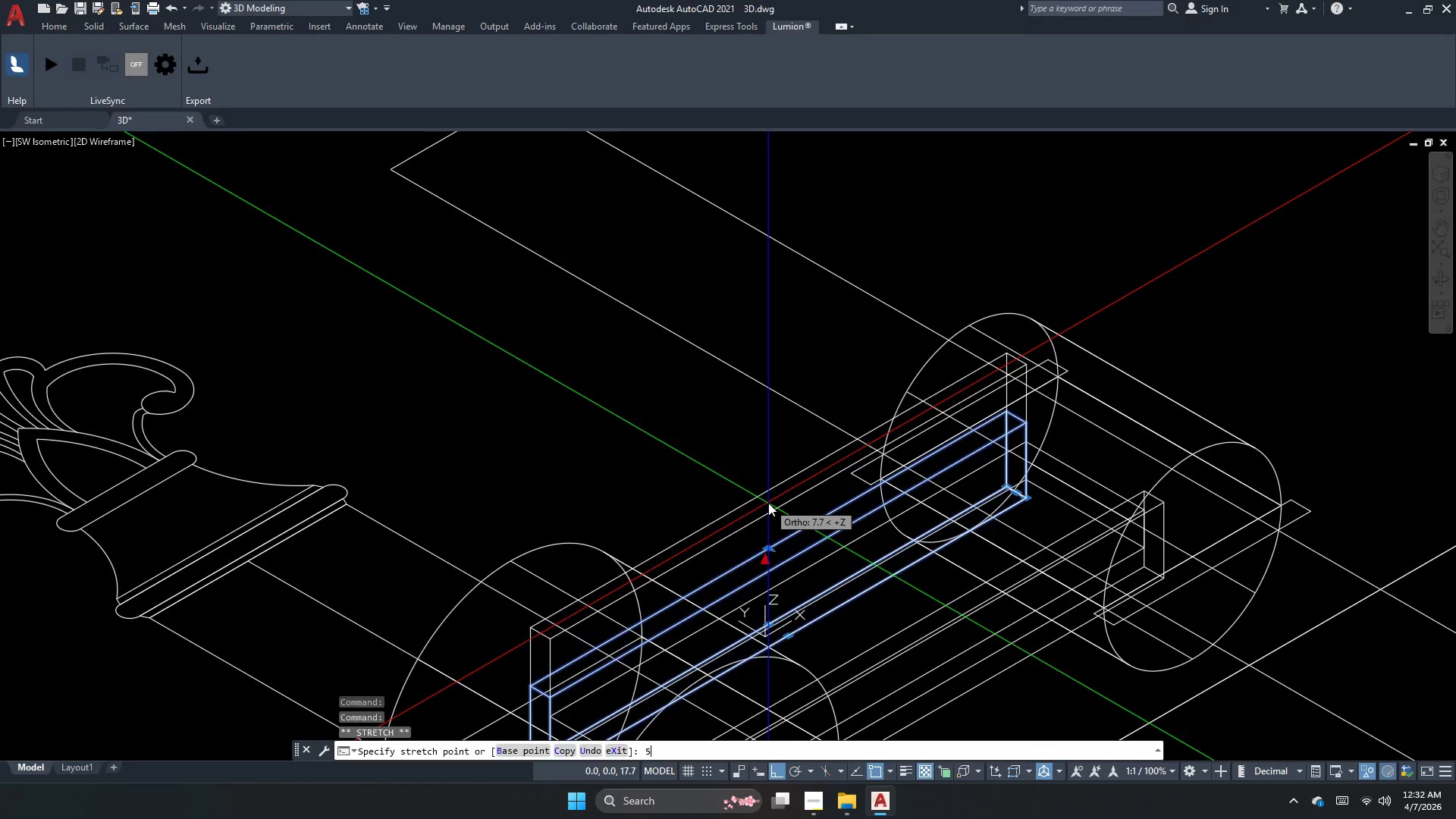 
key(NumpadEnter)
 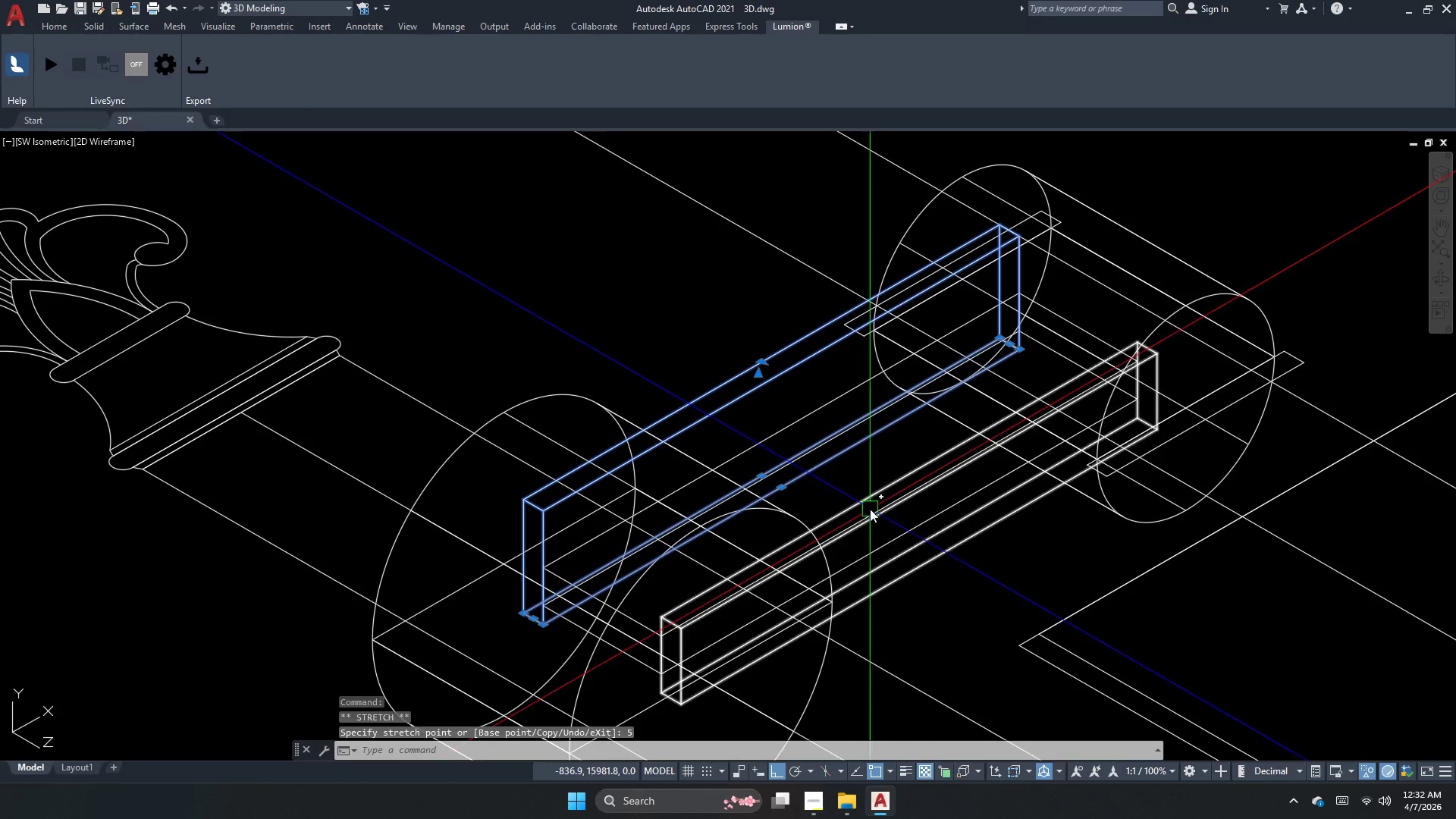 
key(Escape)
 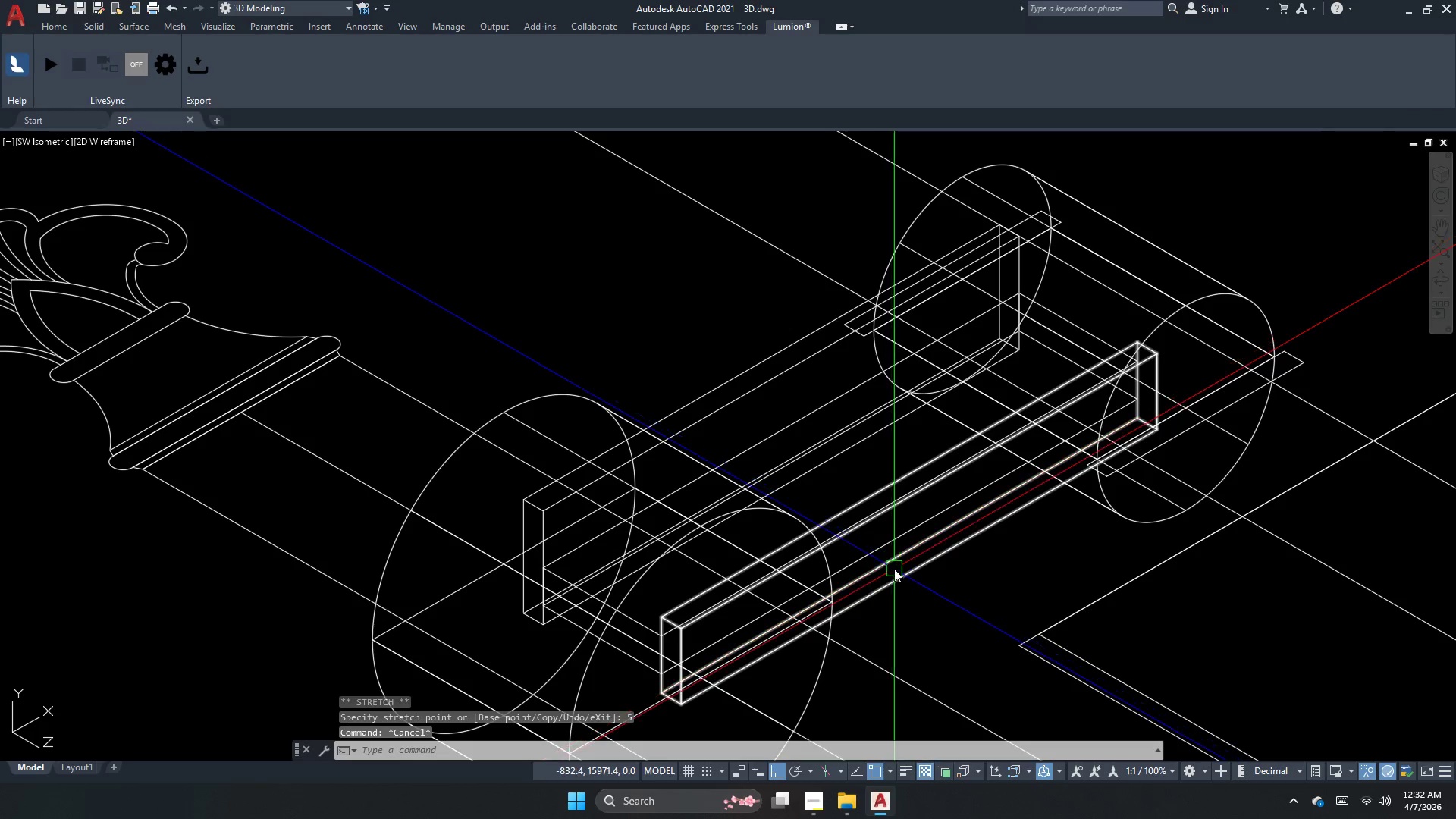 
left_click([894, 569])
 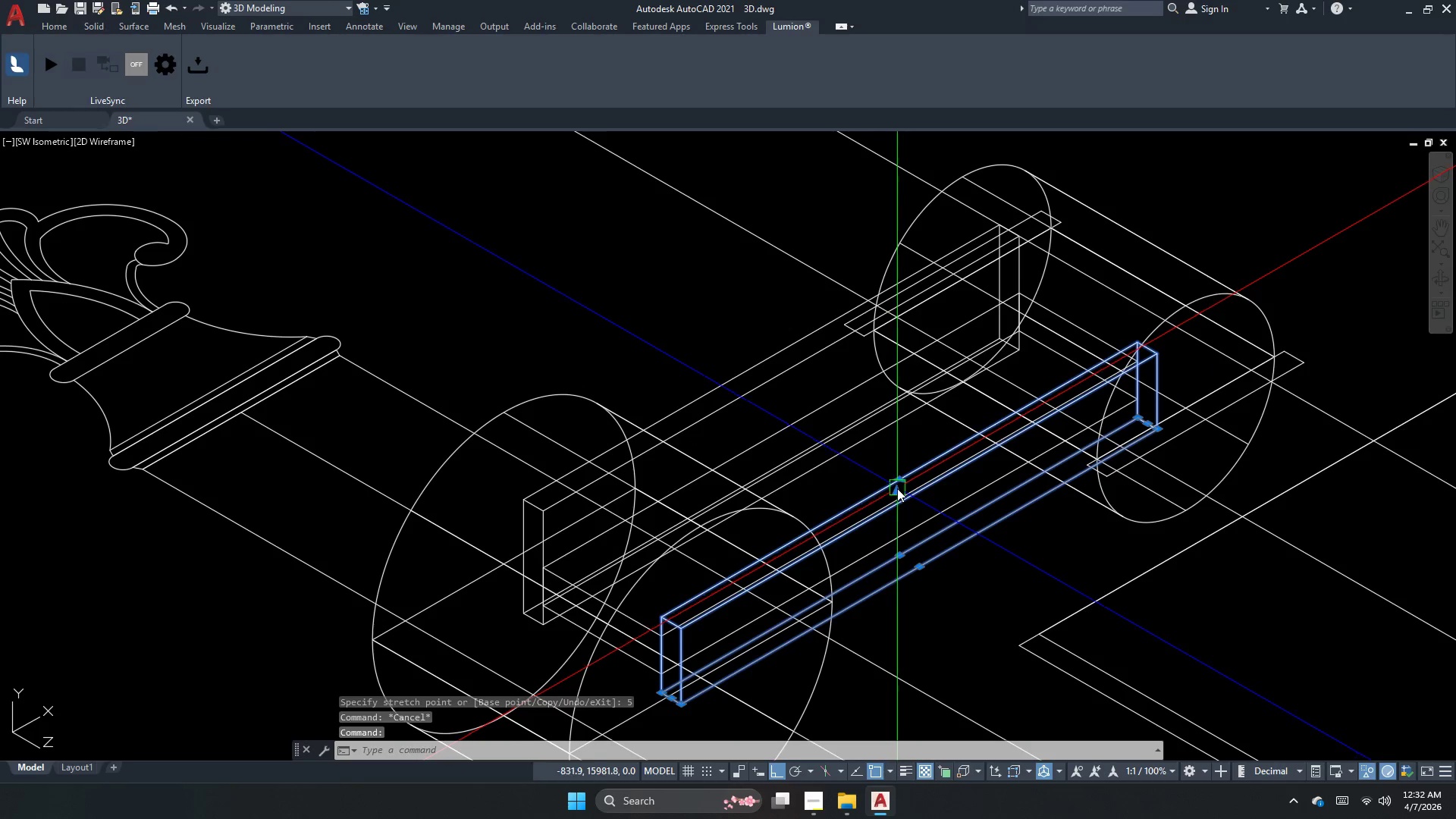 
left_click([895, 495])
 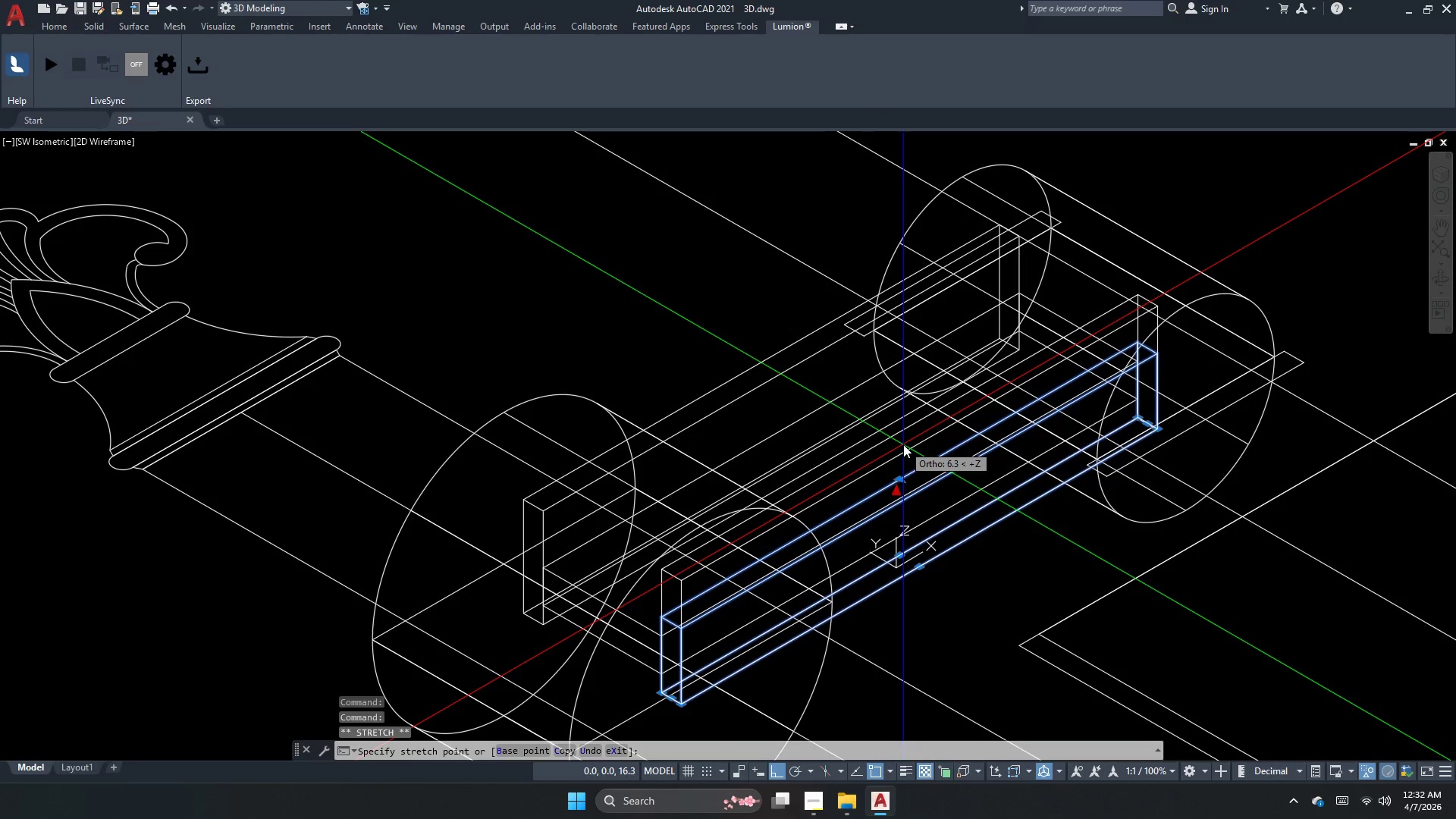 
key(Numpad5)
 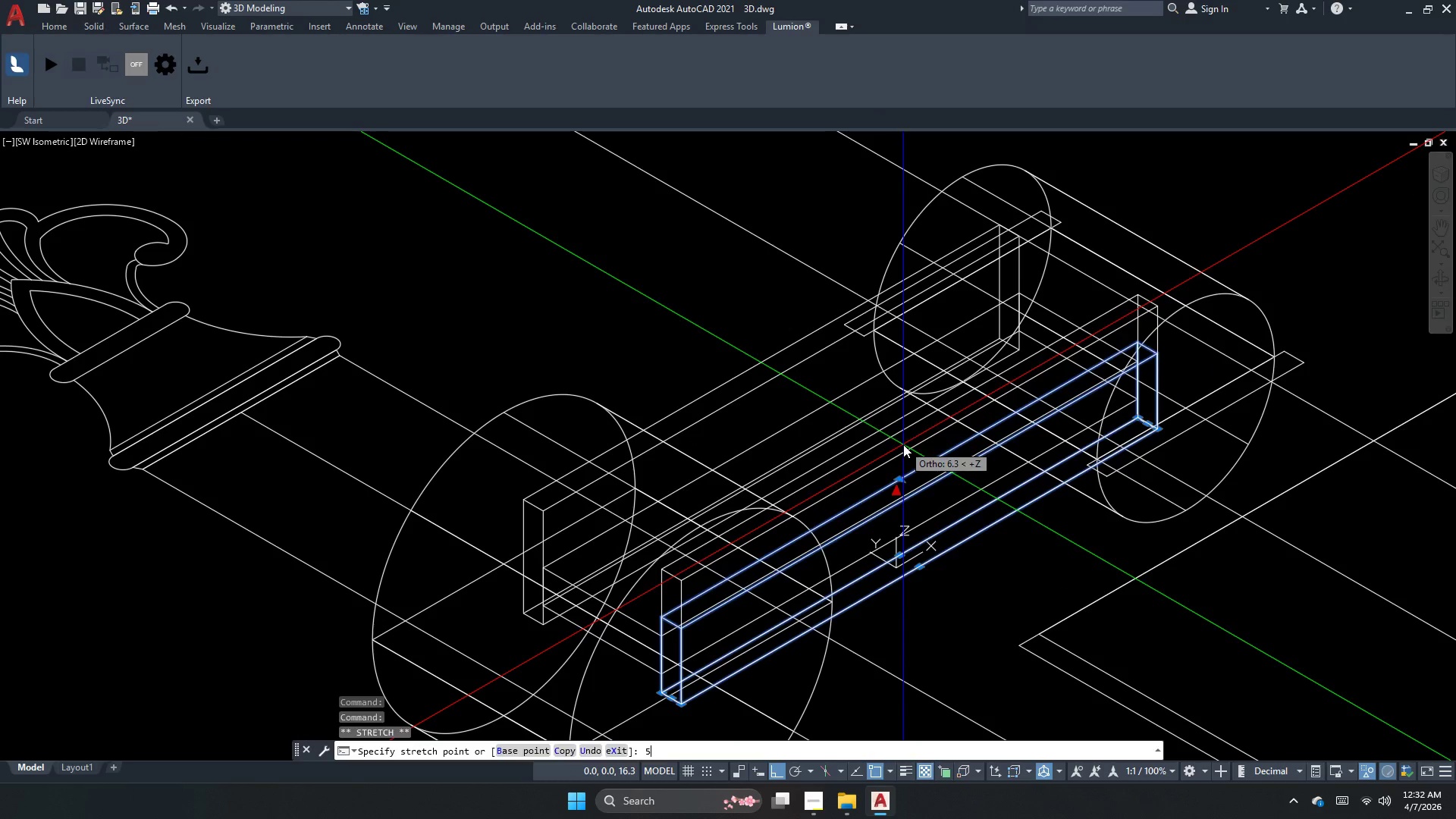 
key(NumpadEnter)
 